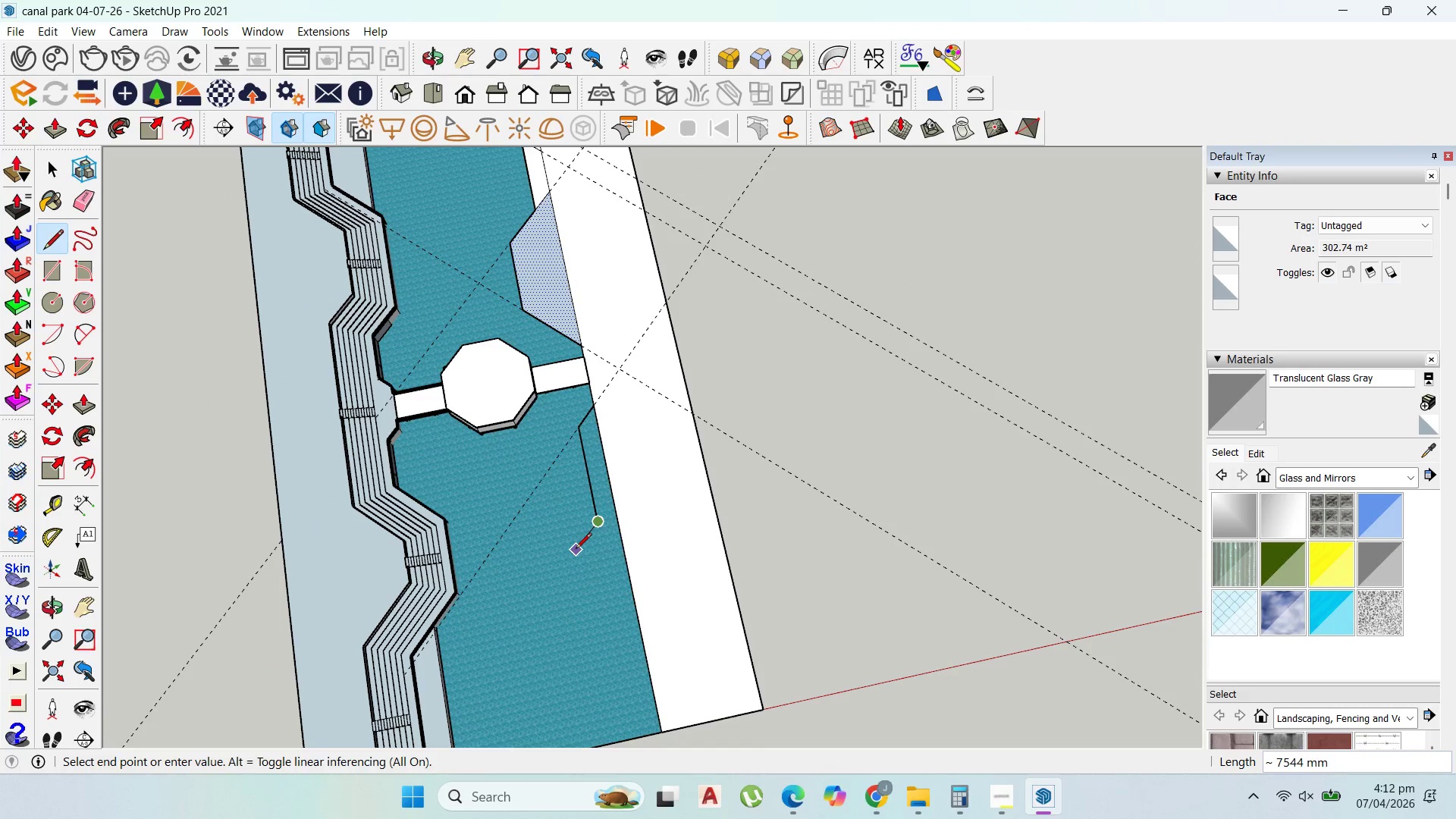 
scroll: coordinate [569, 570], scroll_direction: up, amount: 4.0
 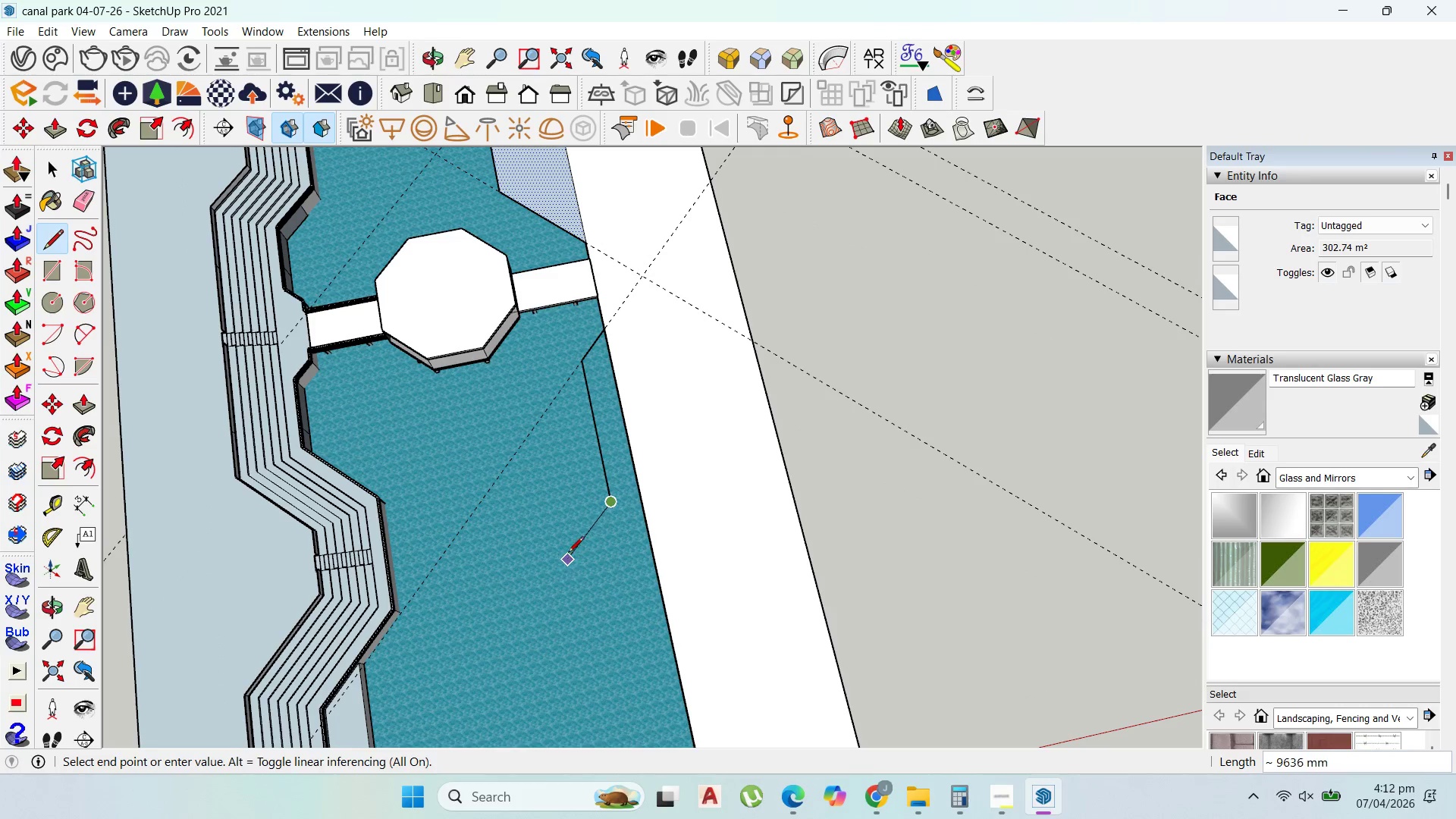 
key(Escape)
 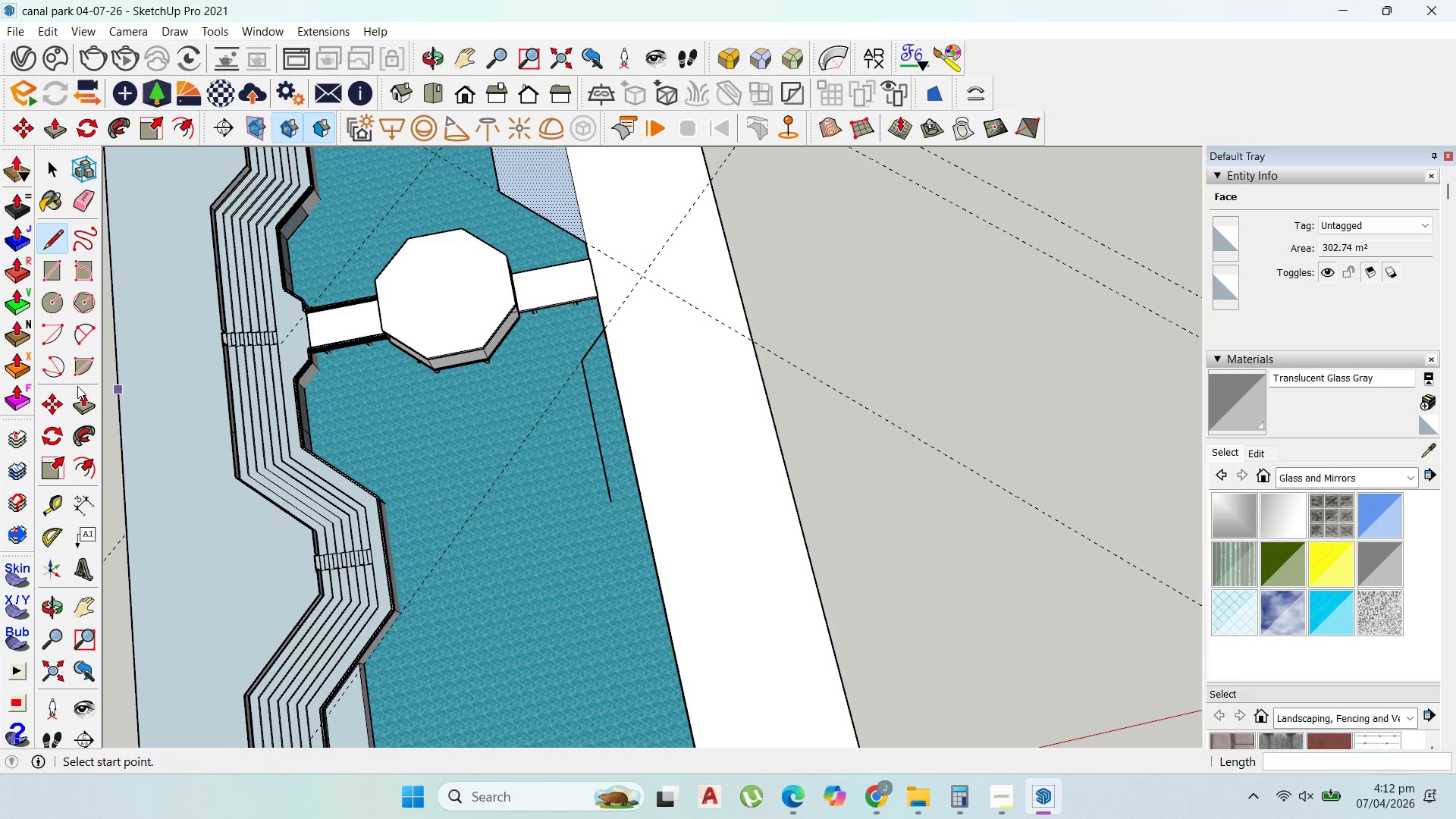 
scroll: coordinate [202, 350], scroll_direction: down, amount: 3.0
 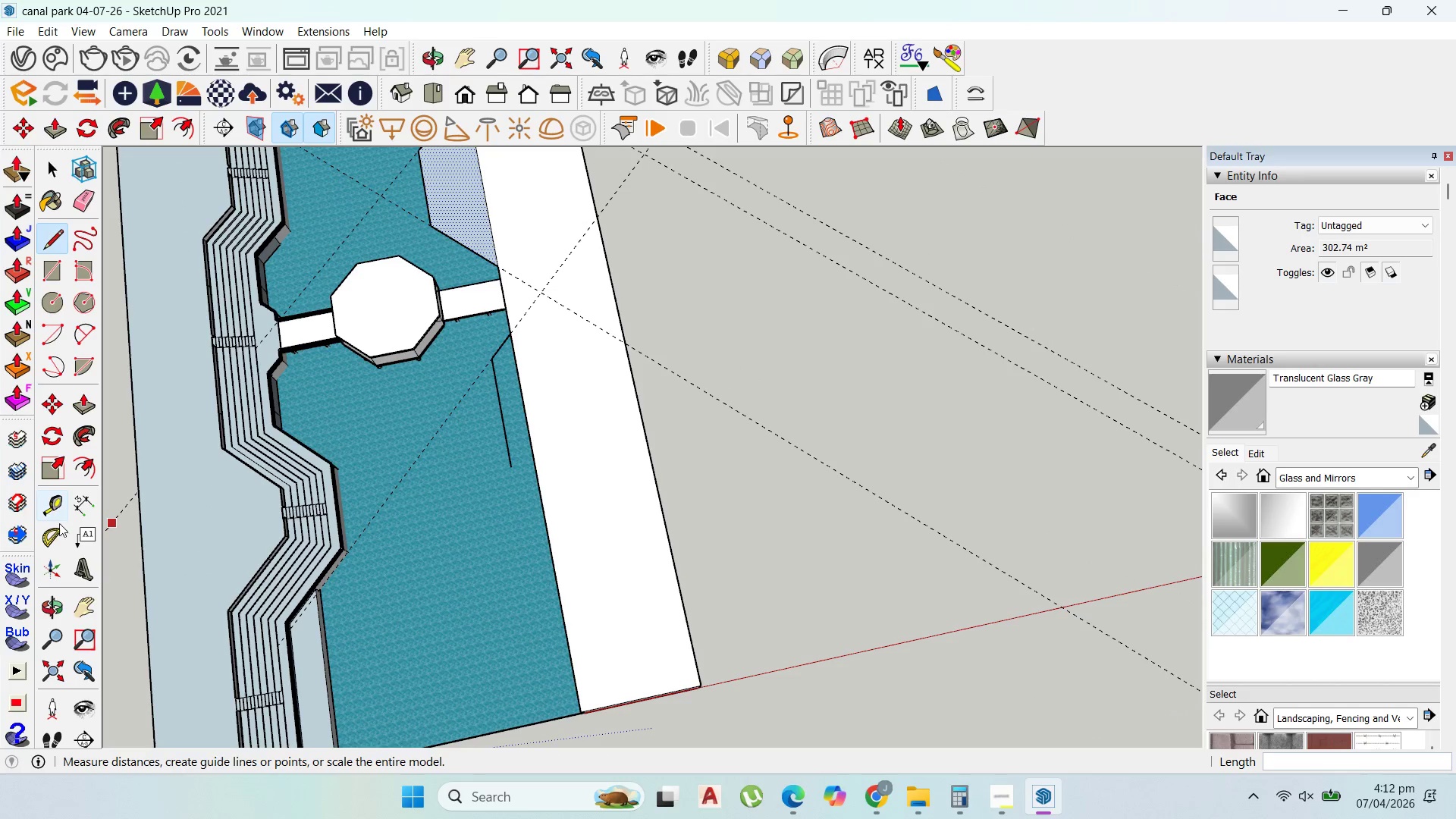 
left_click([59, 533])
 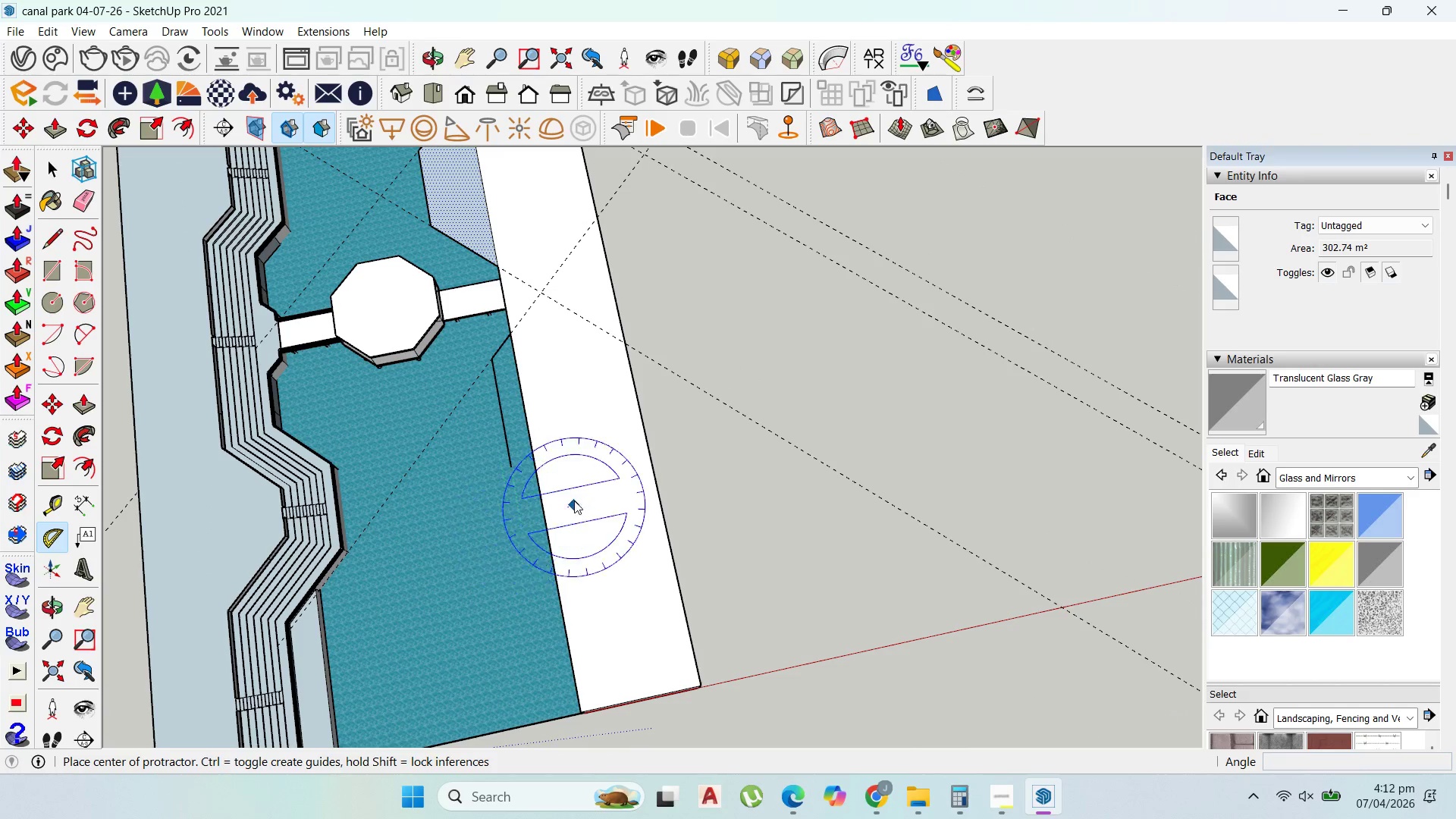 
scroll: coordinate [490, 484], scroll_direction: up, amount: 2.0
 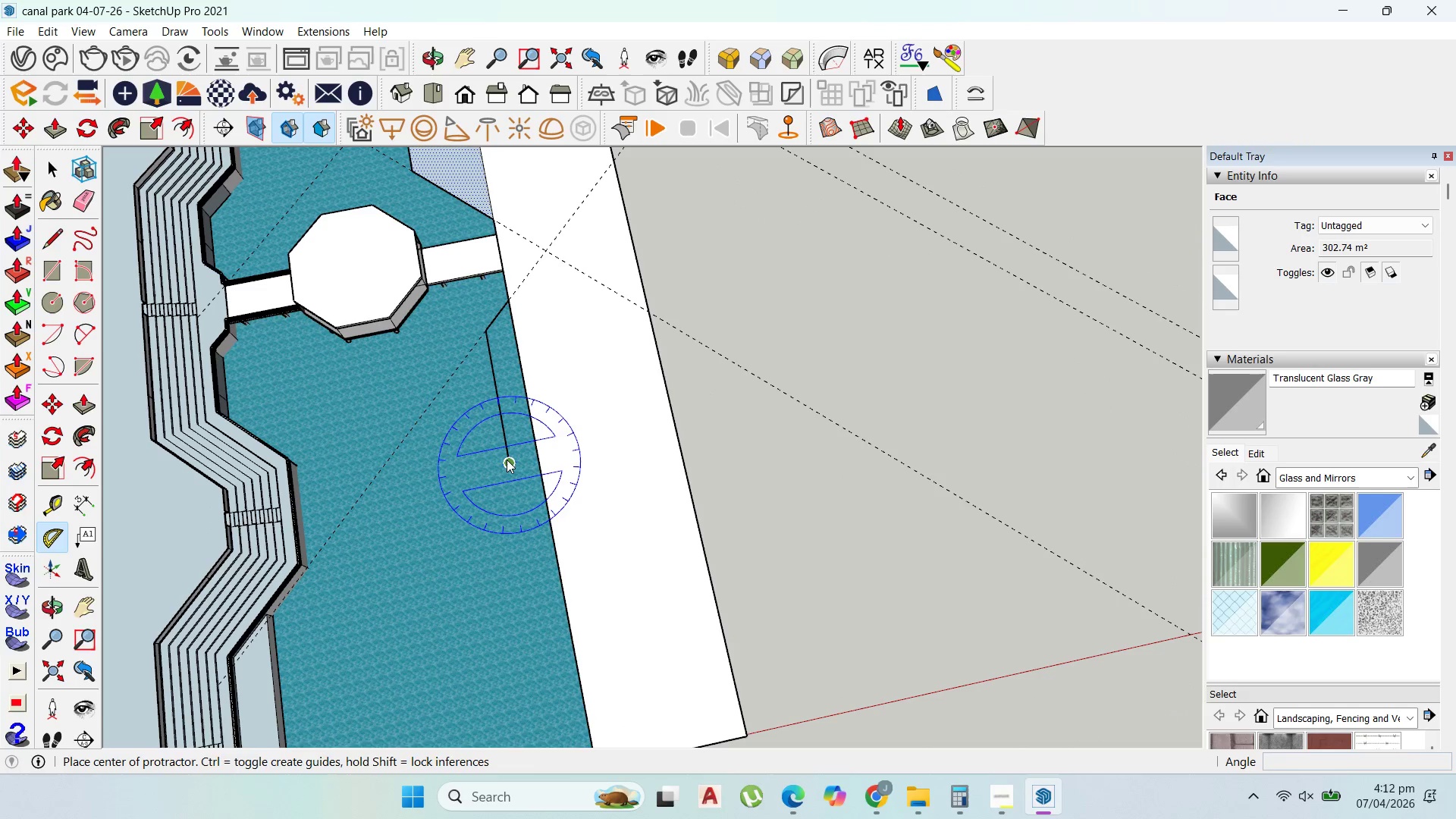 
left_click([507, 460])
 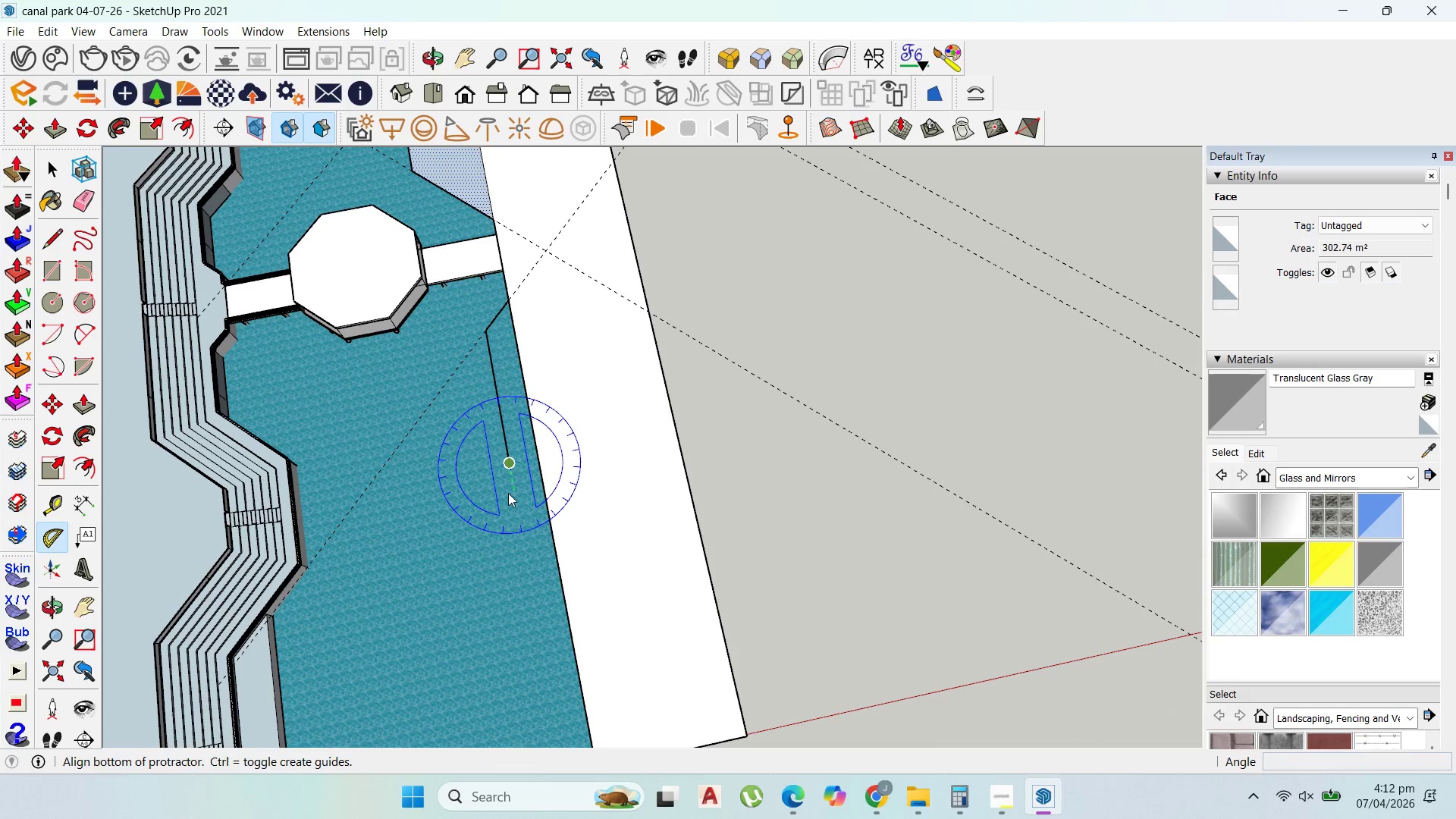 
left_click([507, 493])
 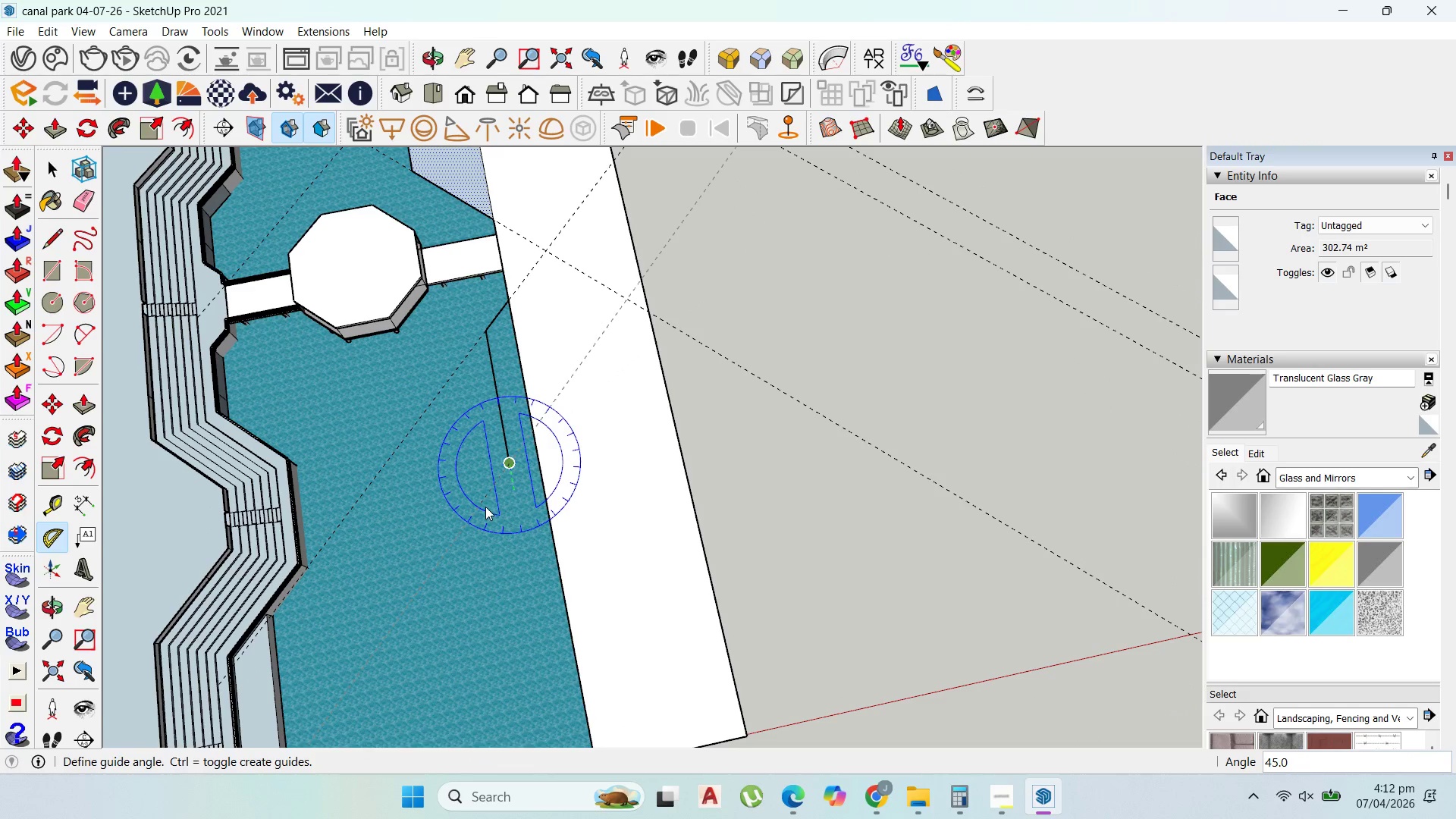 
scroll: coordinate [485, 507], scroll_direction: up, amount: 2.0
 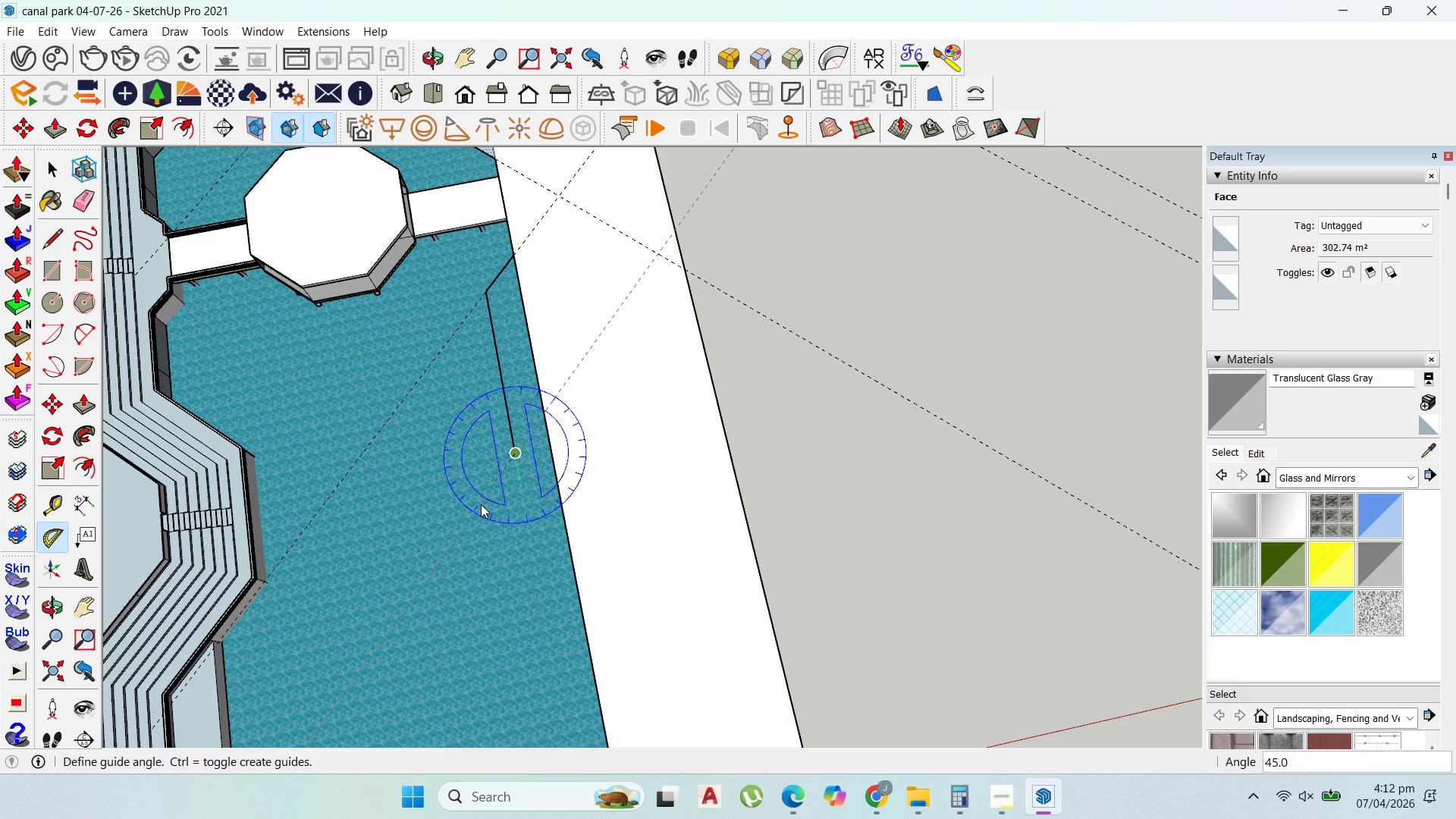 
left_click([481, 504])
 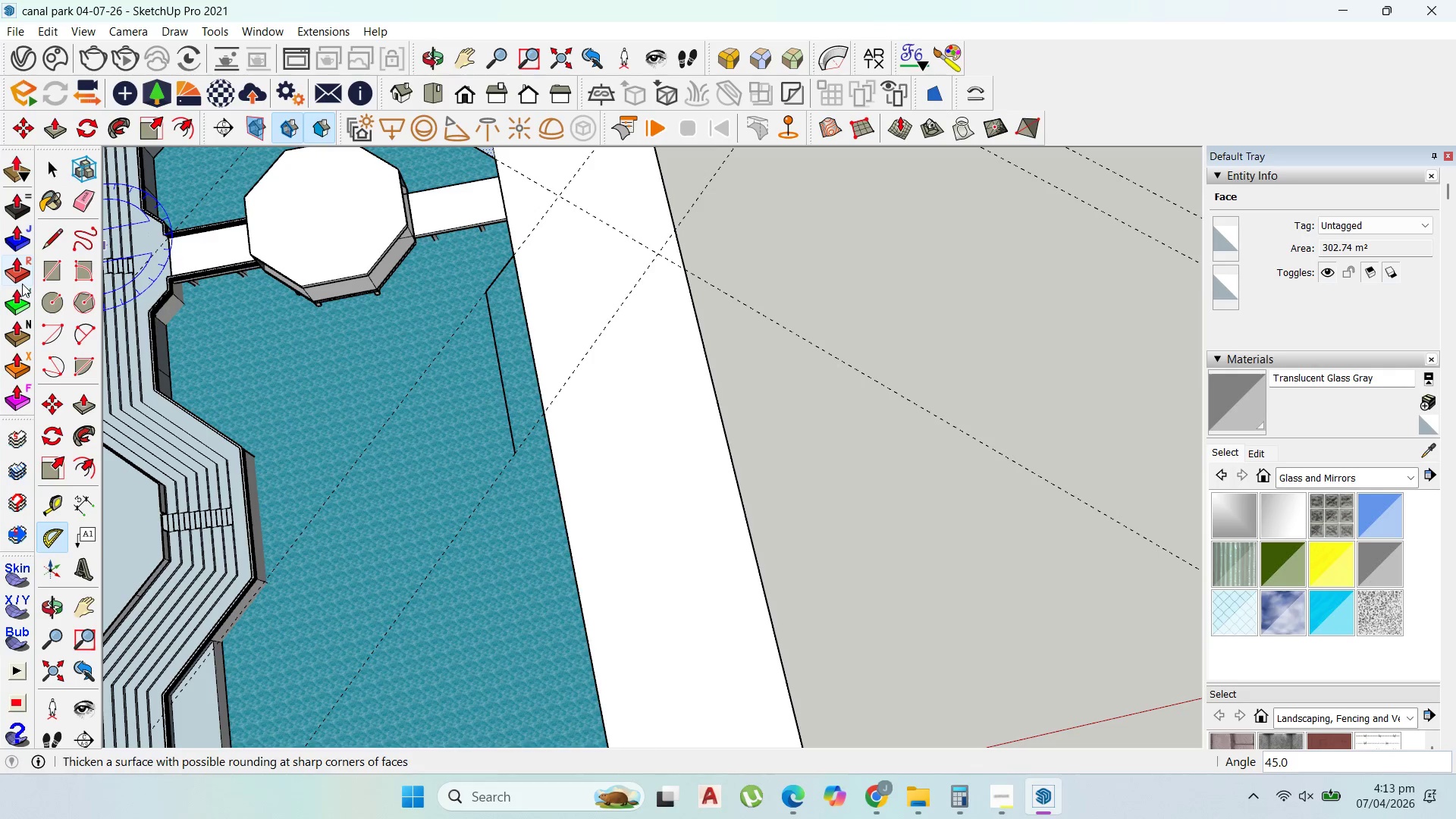 
left_click([42, 238])
 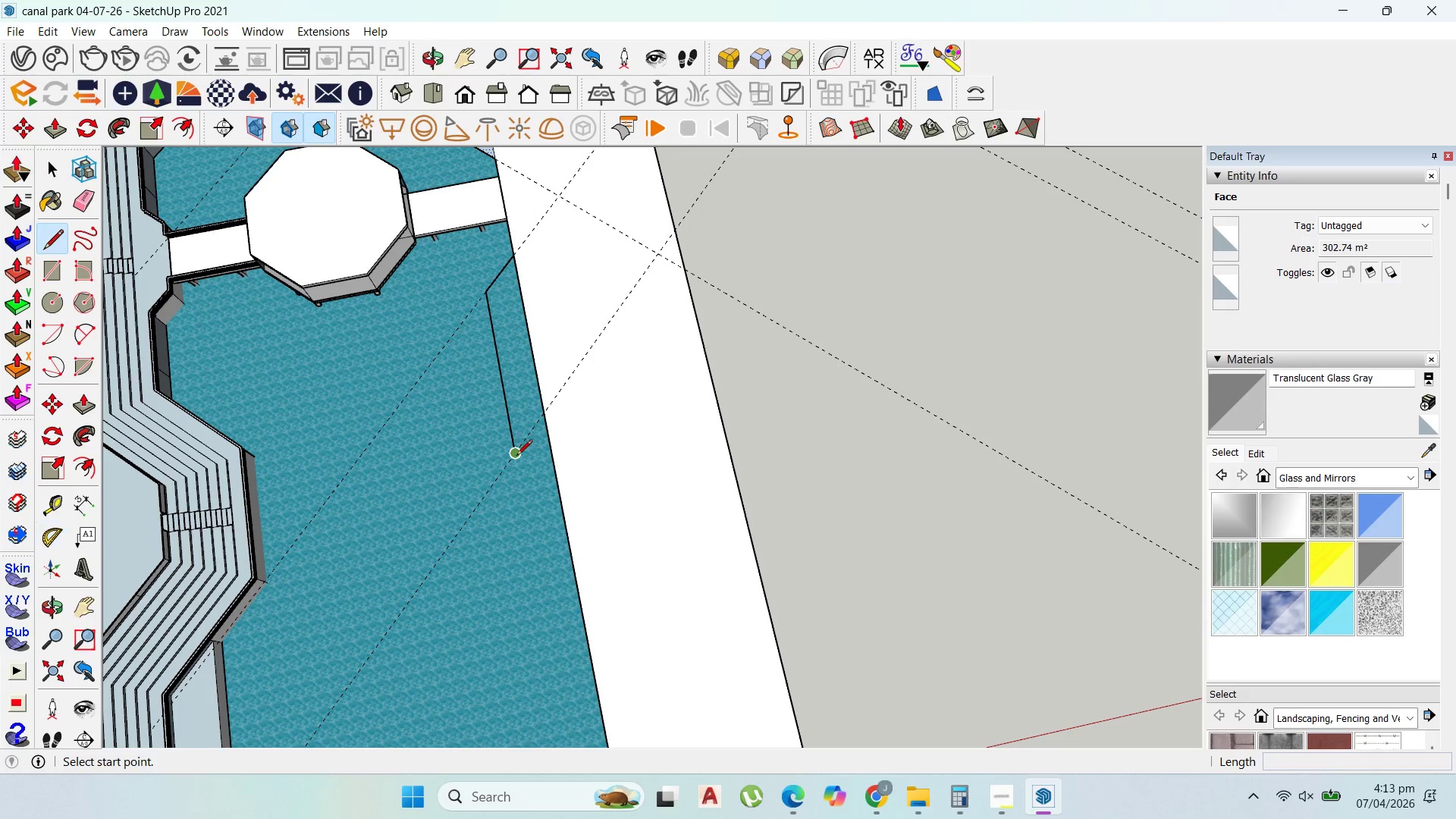 
left_click([516, 458])
 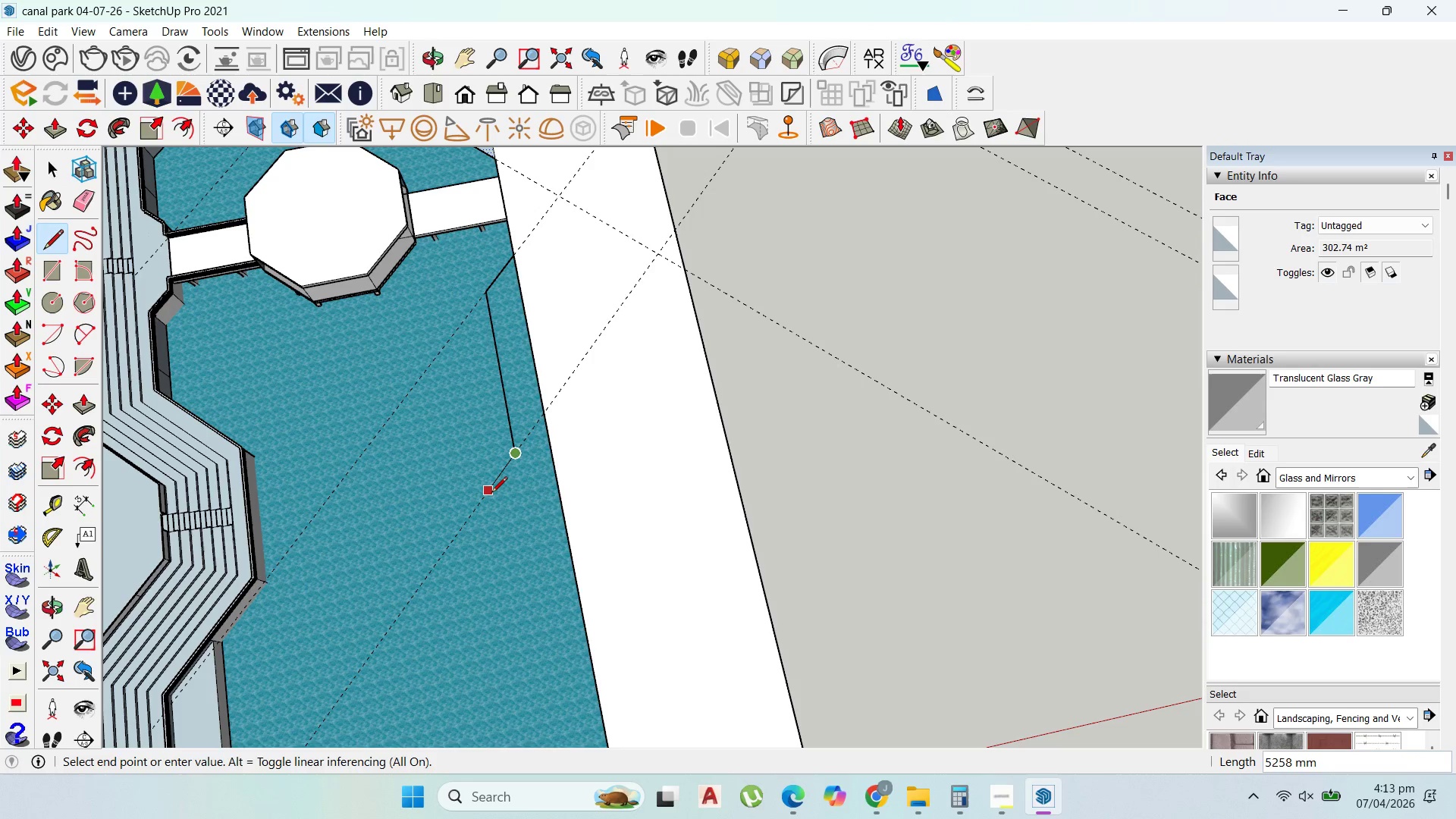 
left_click([491, 494])
 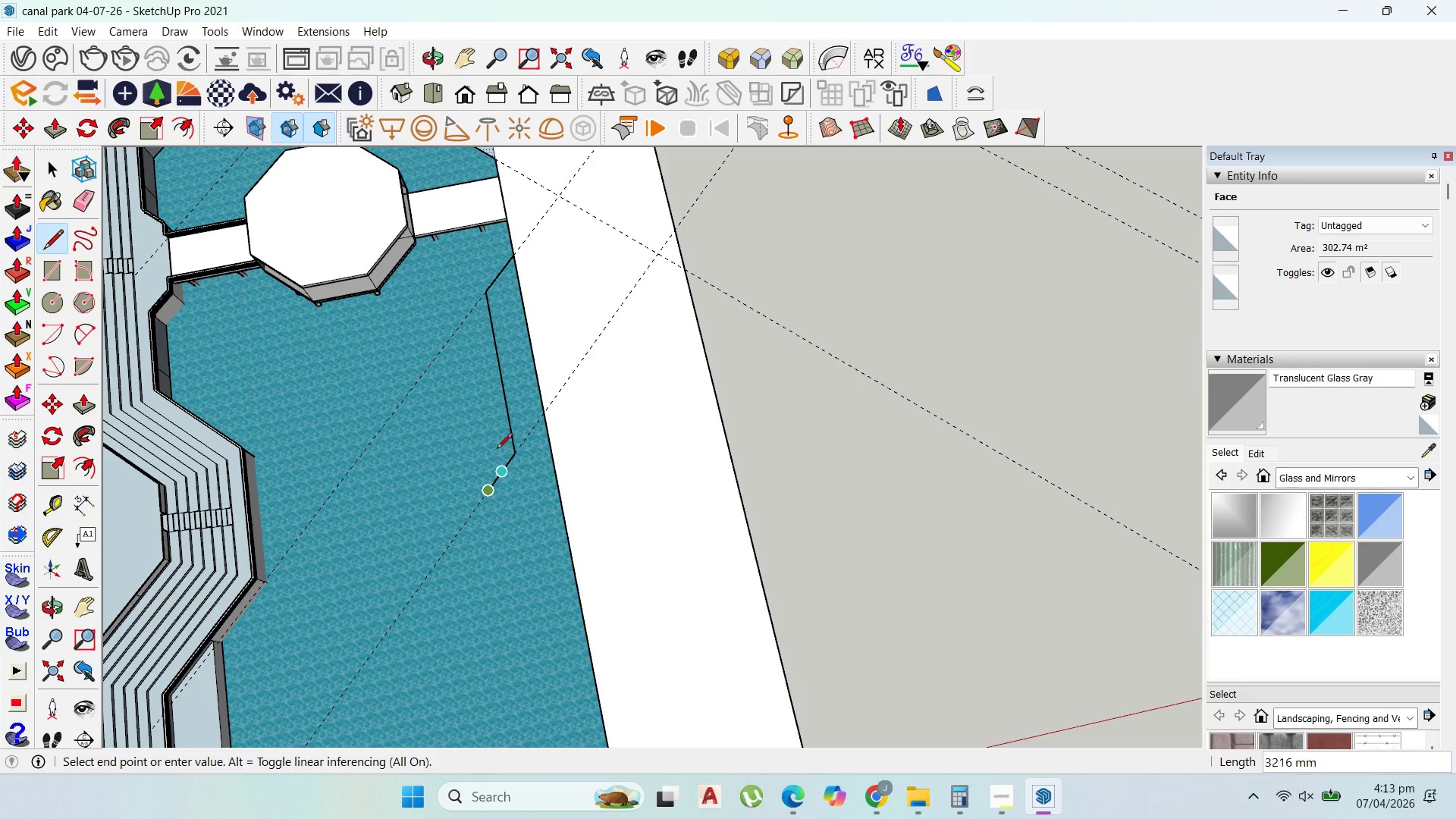 
scroll: coordinate [497, 432], scroll_direction: down, amount: 4.0
 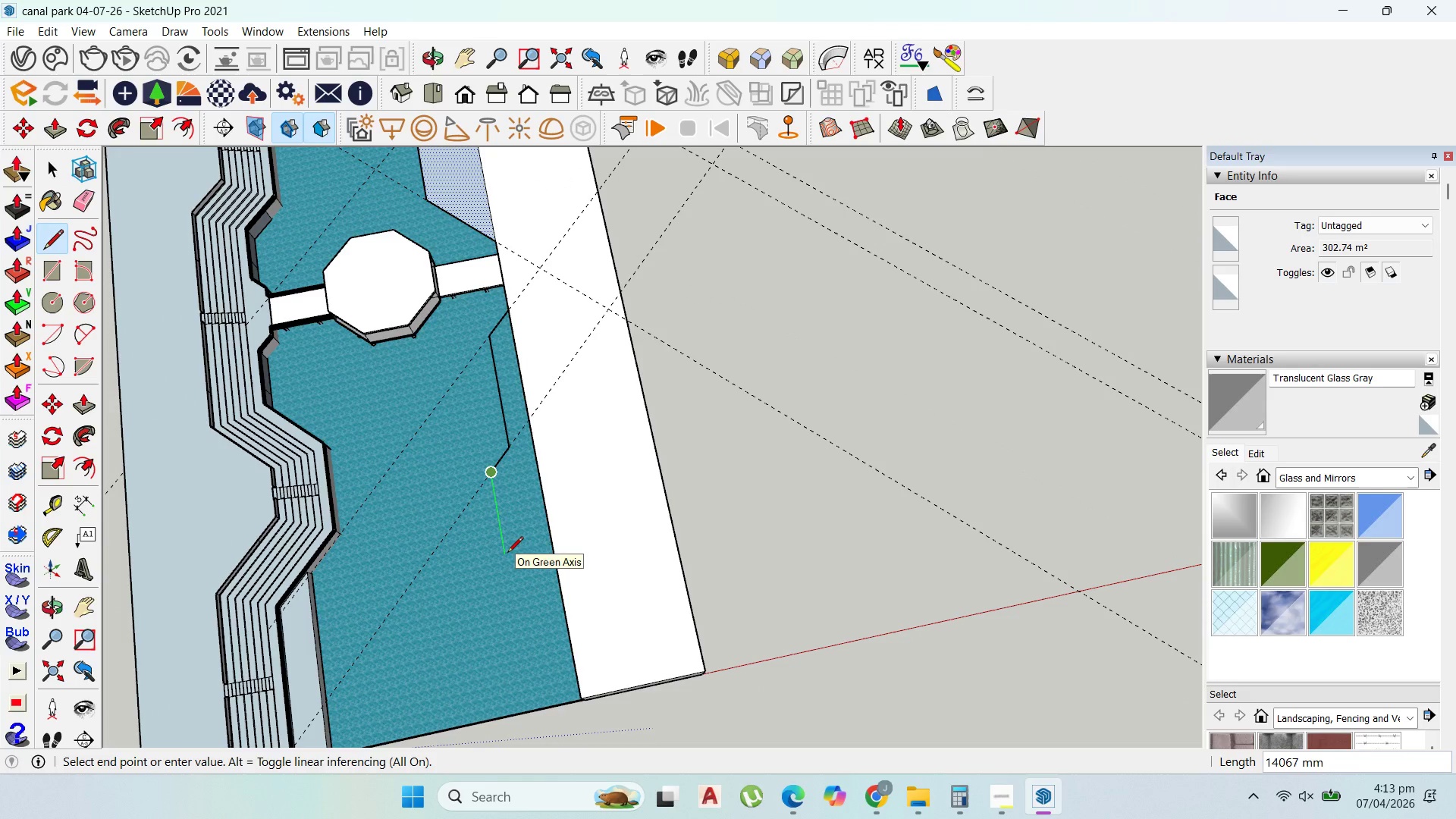 
left_click([507, 554])
 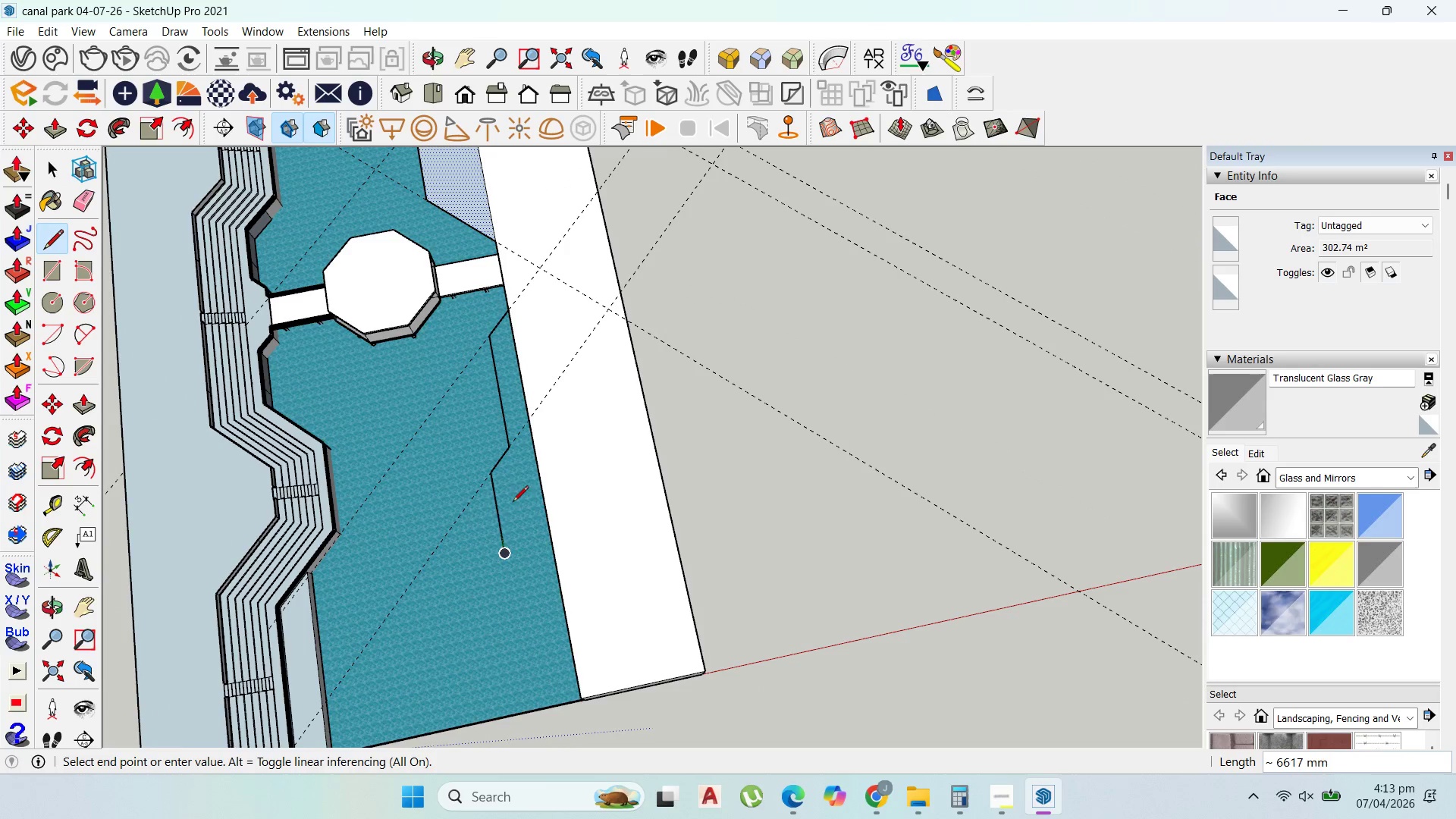 
scroll: coordinate [513, 479], scroll_direction: down, amount: 4.0
 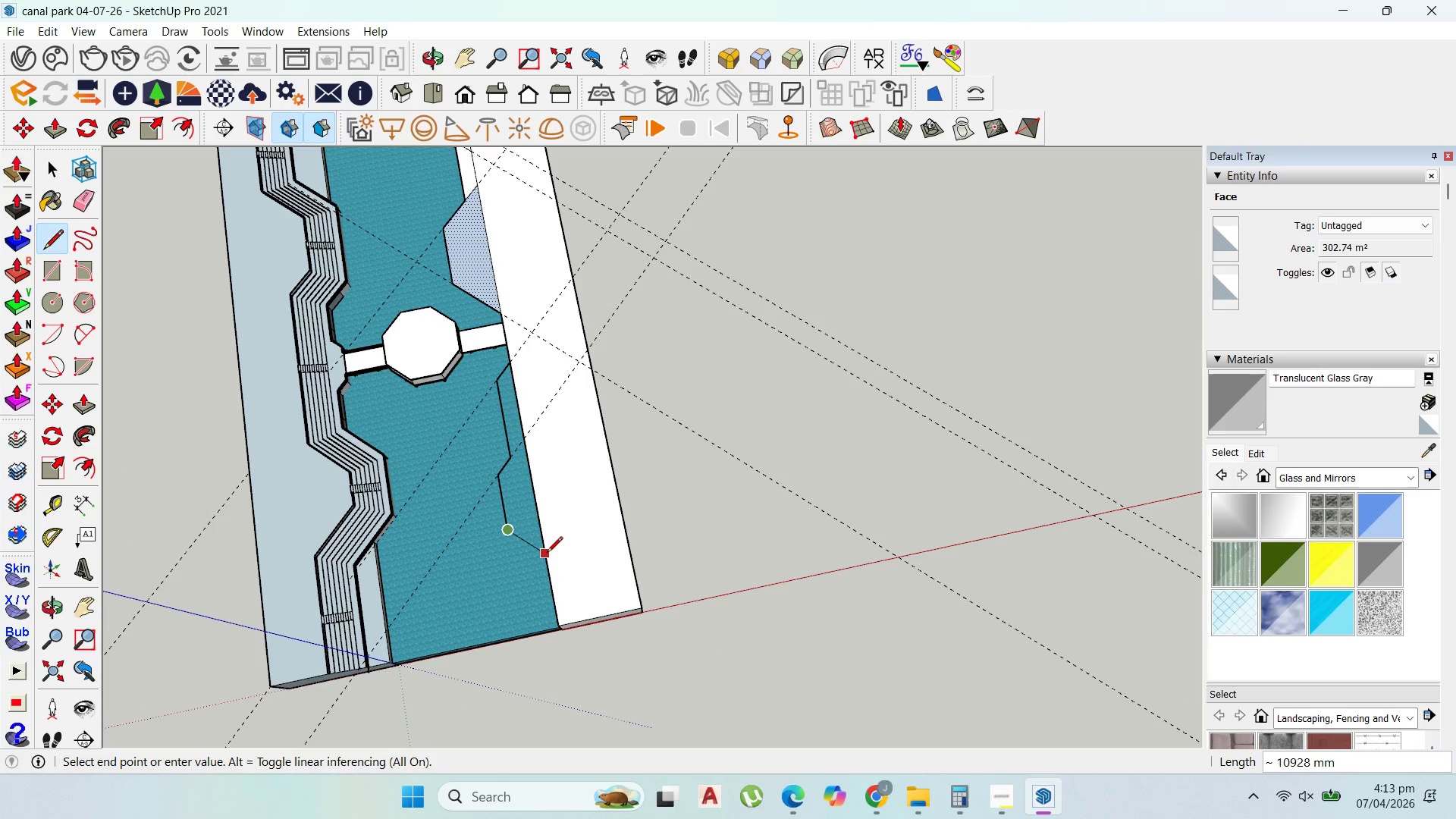 
scroll: coordinate [544, 555], scroll_direction: up, amount: 1.0
 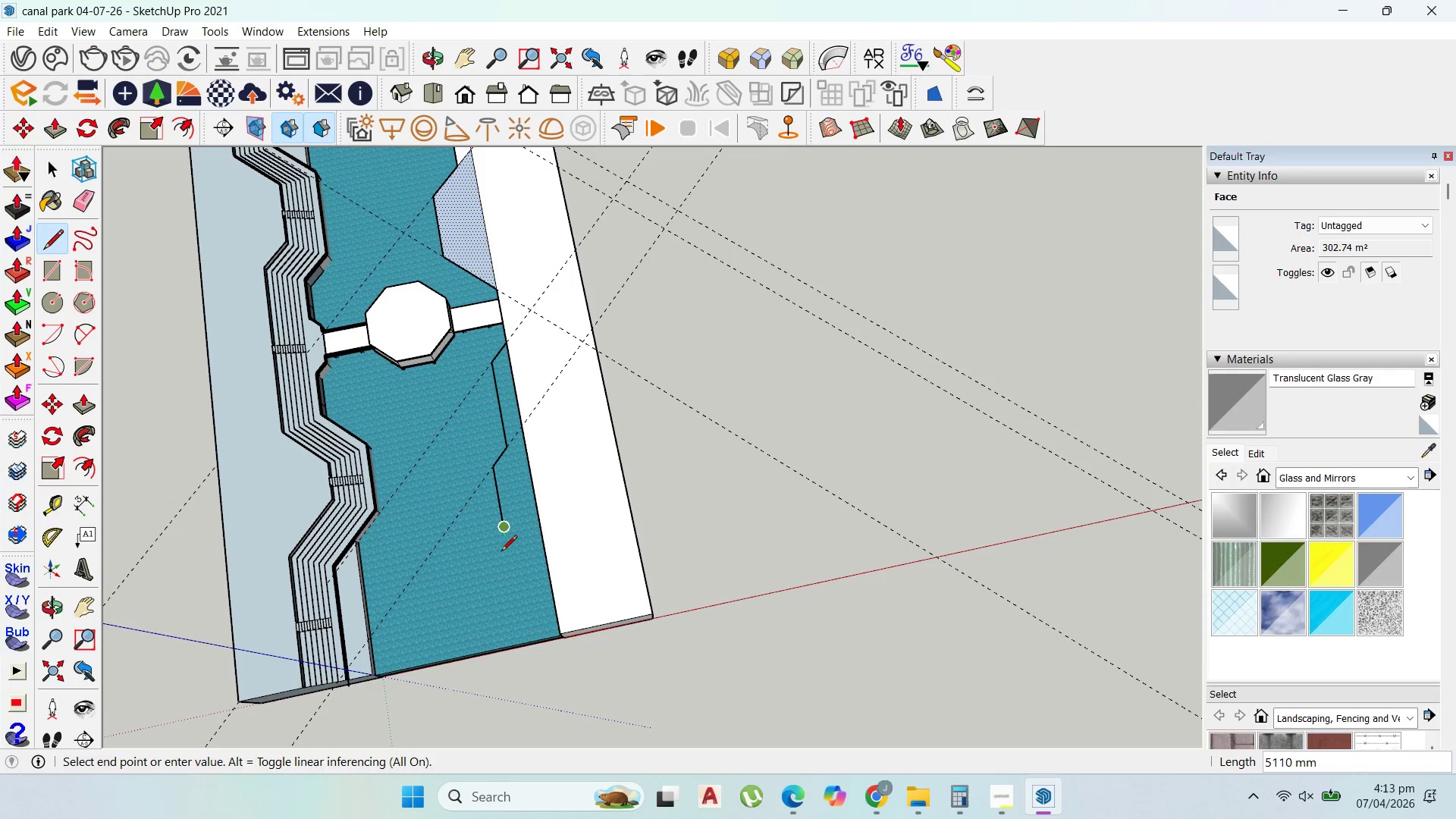 
left_click([507, 565])
 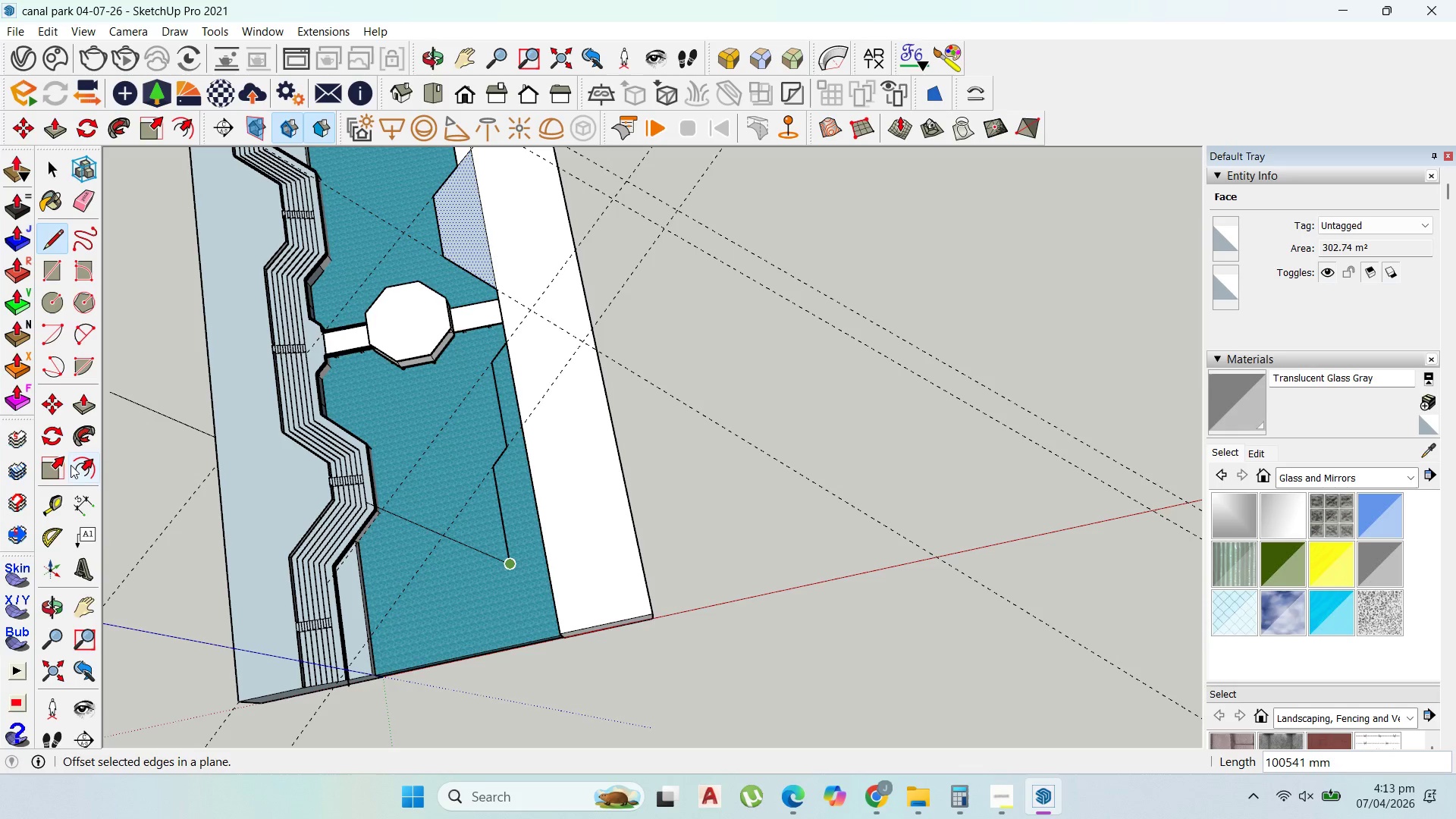 
left_click([57, 519])
 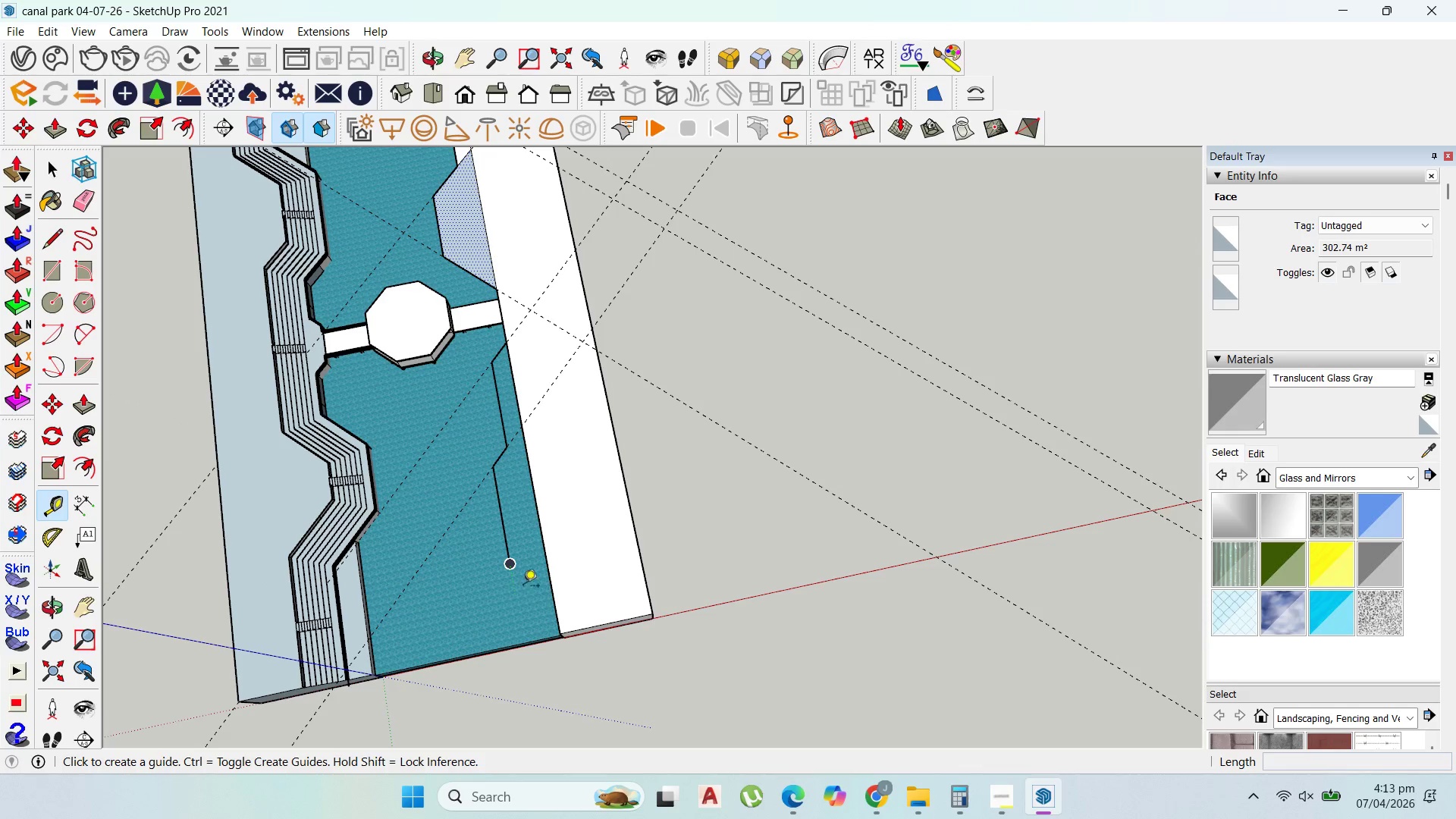 
scroll: coordinate [520, 573], scroll_direction: up, amount: 1.0
 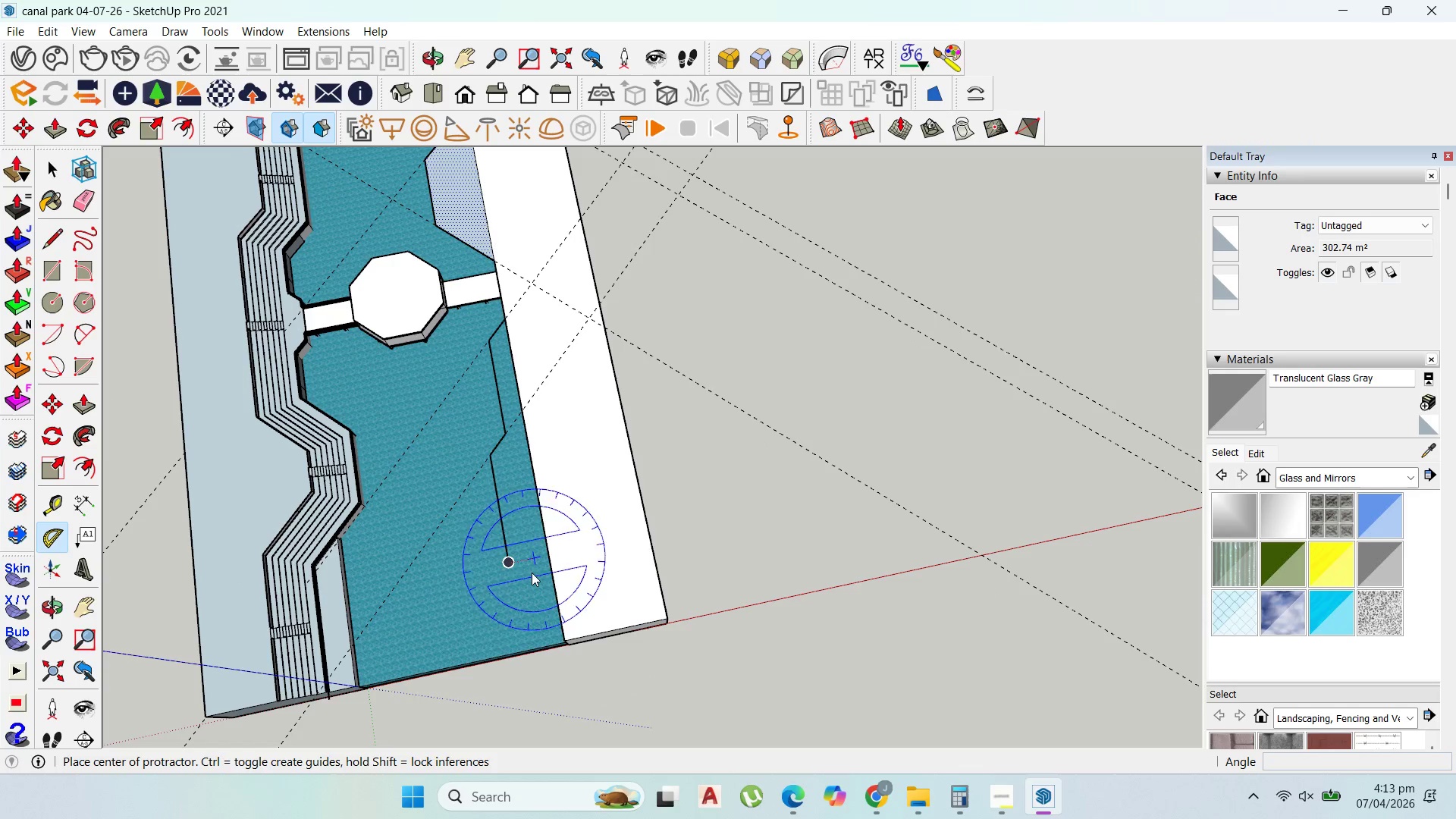 
left_click([508, 562])
 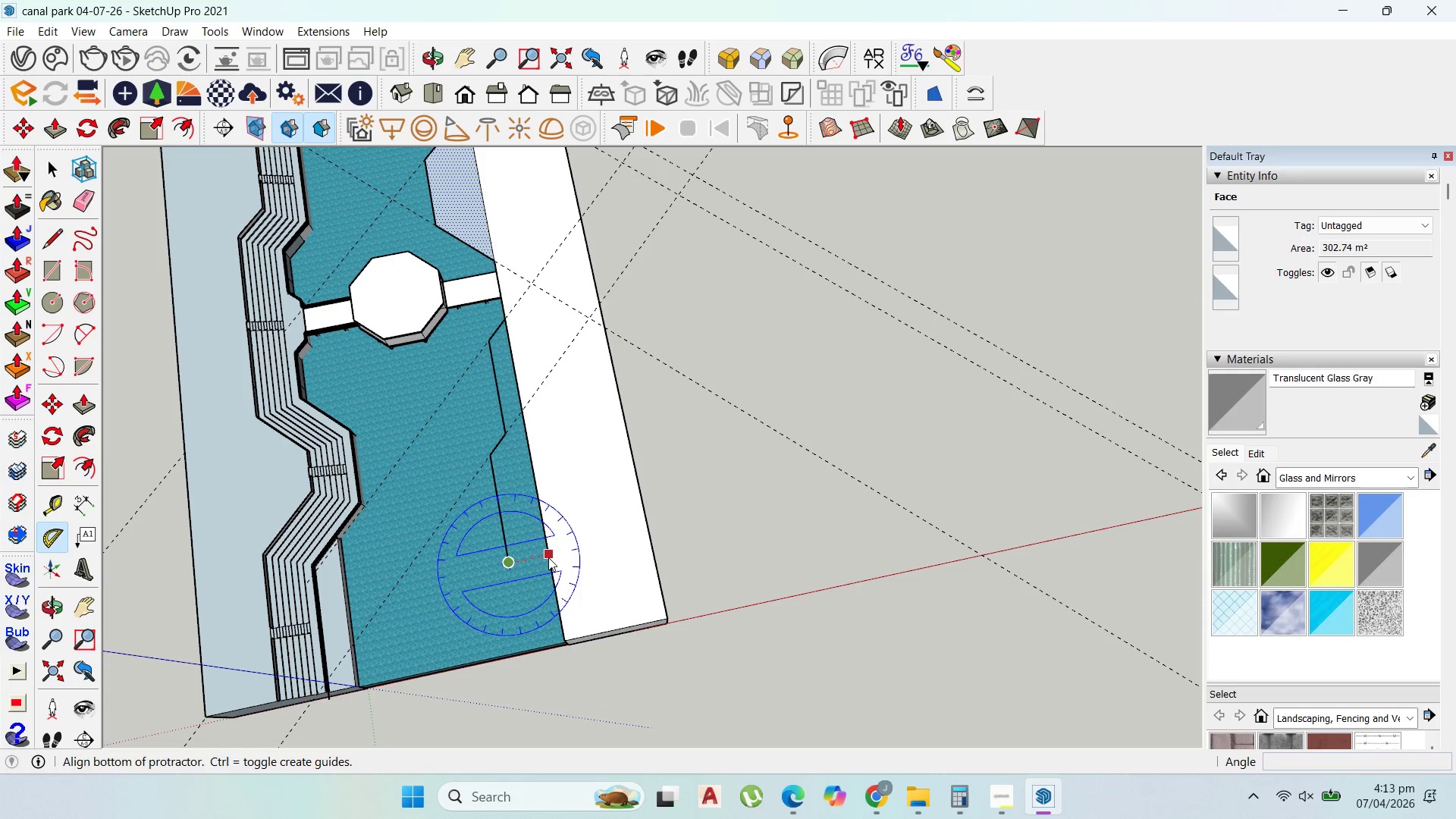 
left_click([548, 557])
 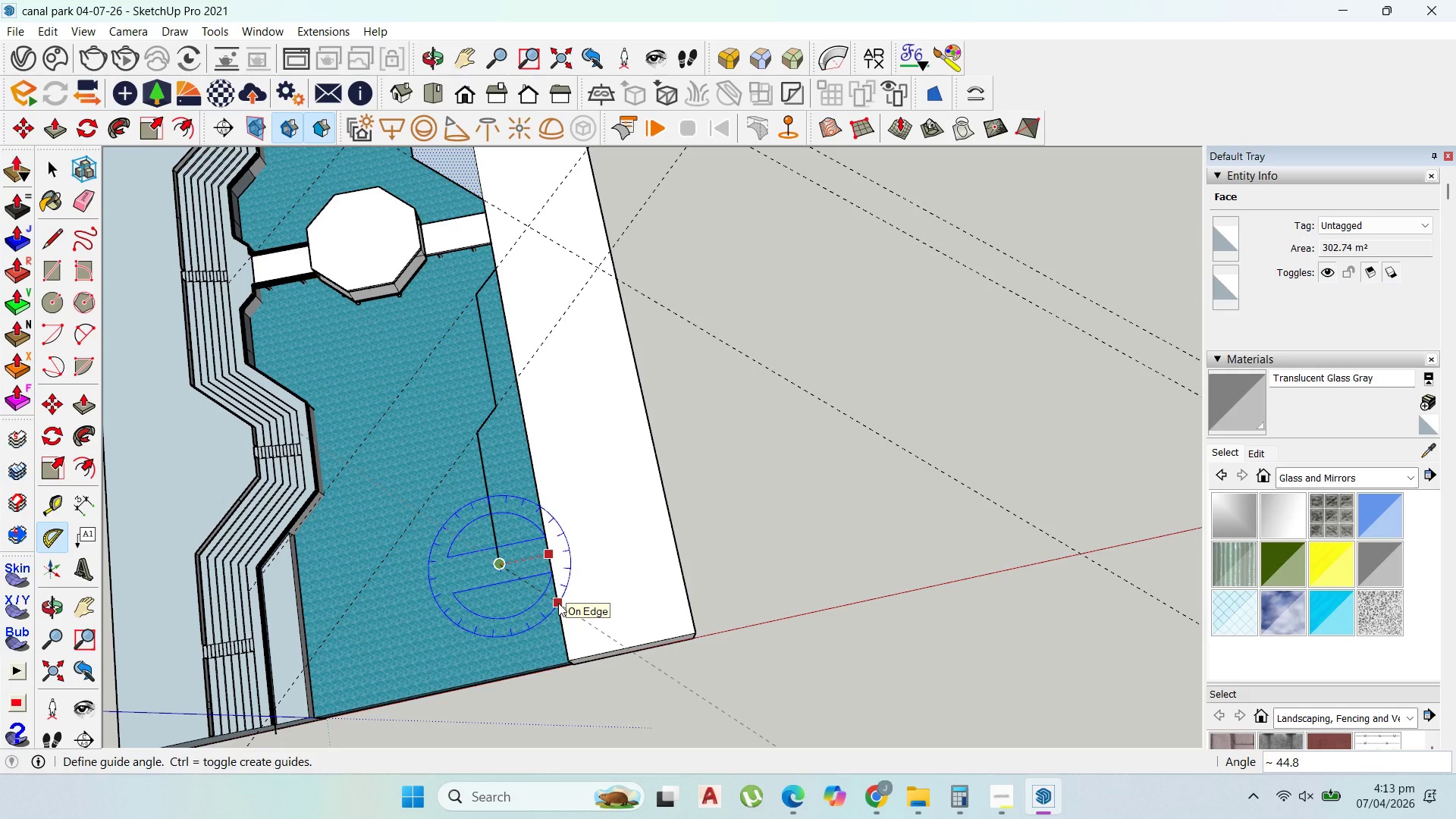 
scroll: coordinate [548, 557], scroll_direction: up, amount: 2.0
 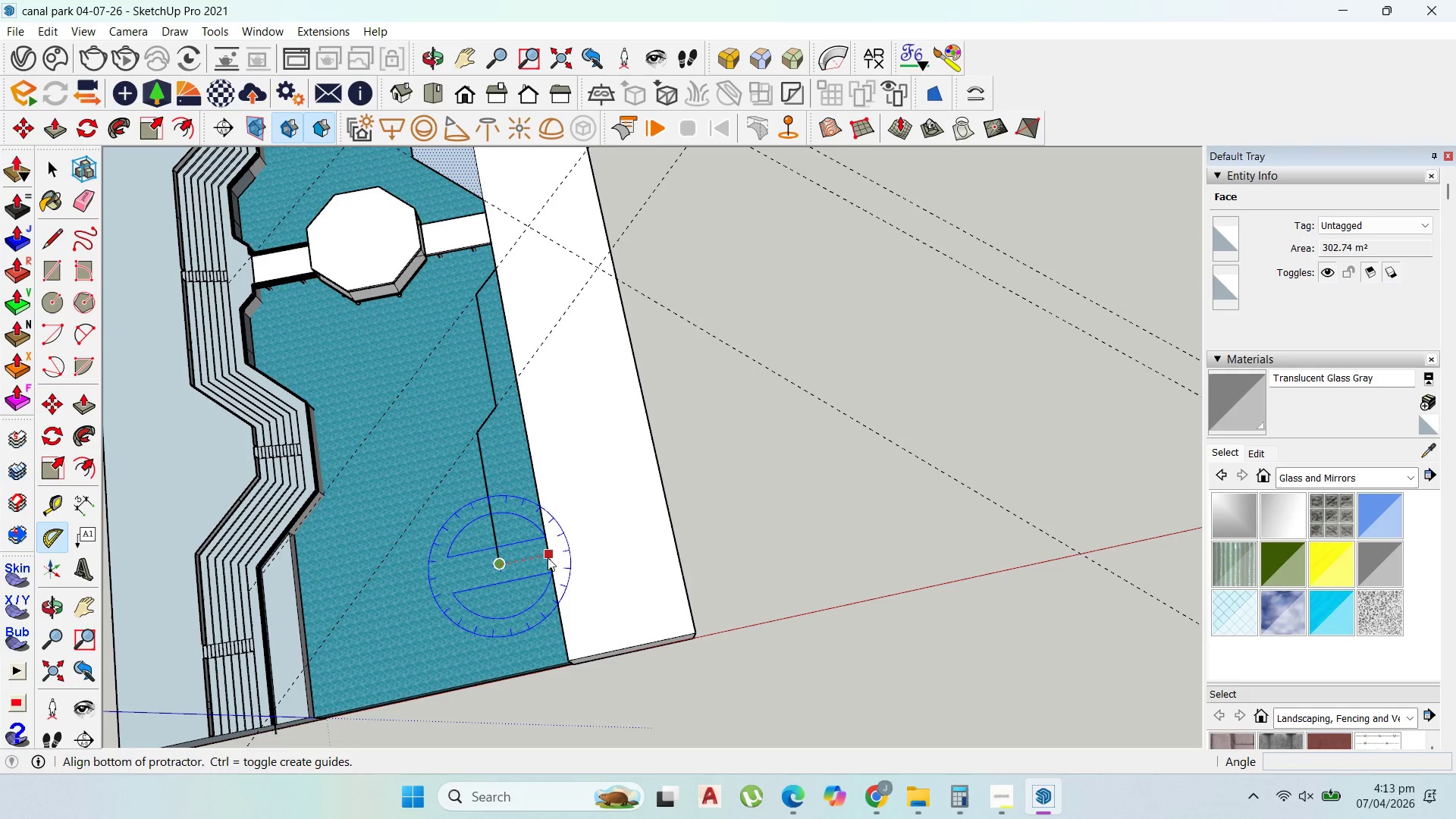 
type(45)
 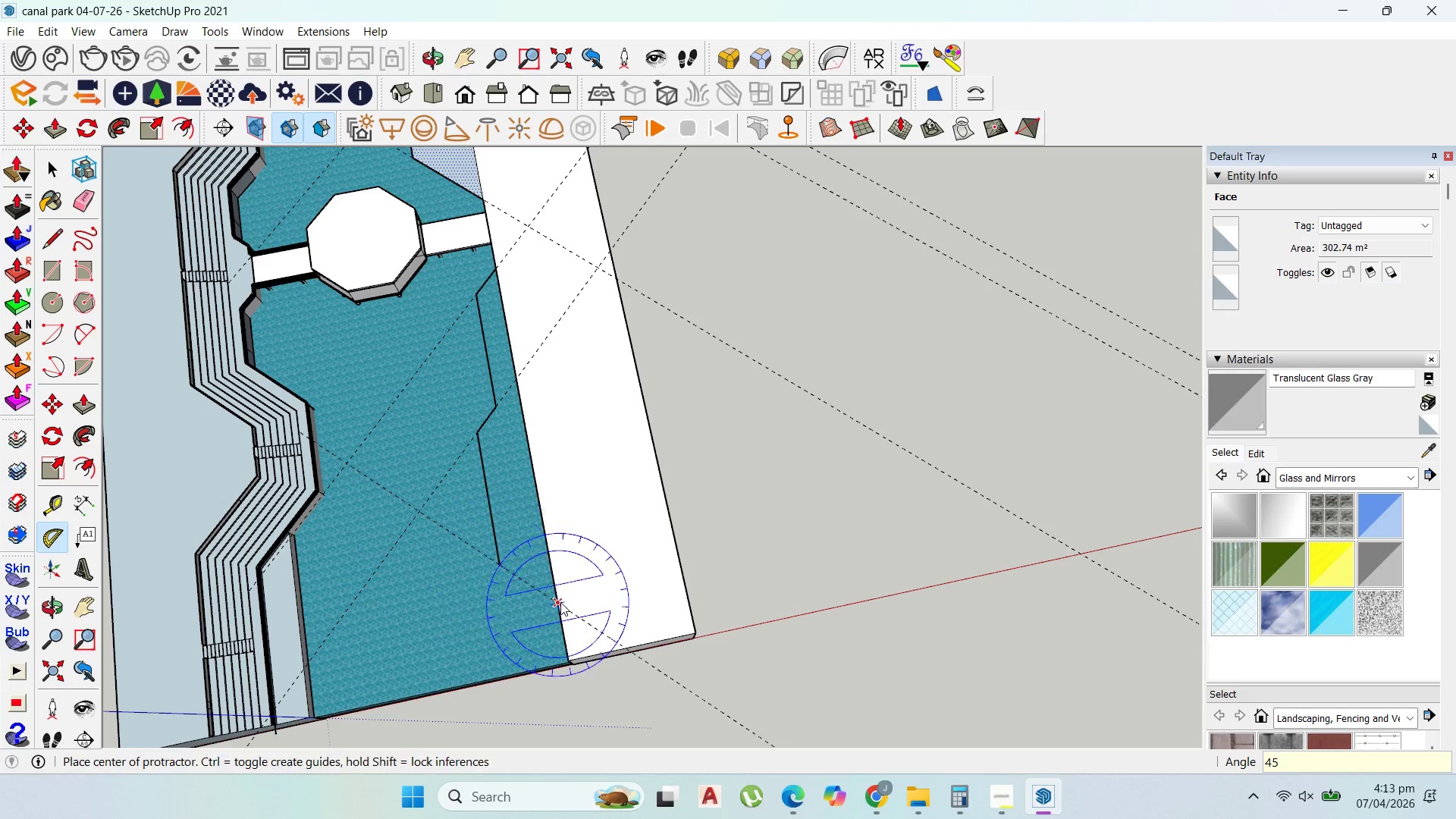 
key(Enter)
 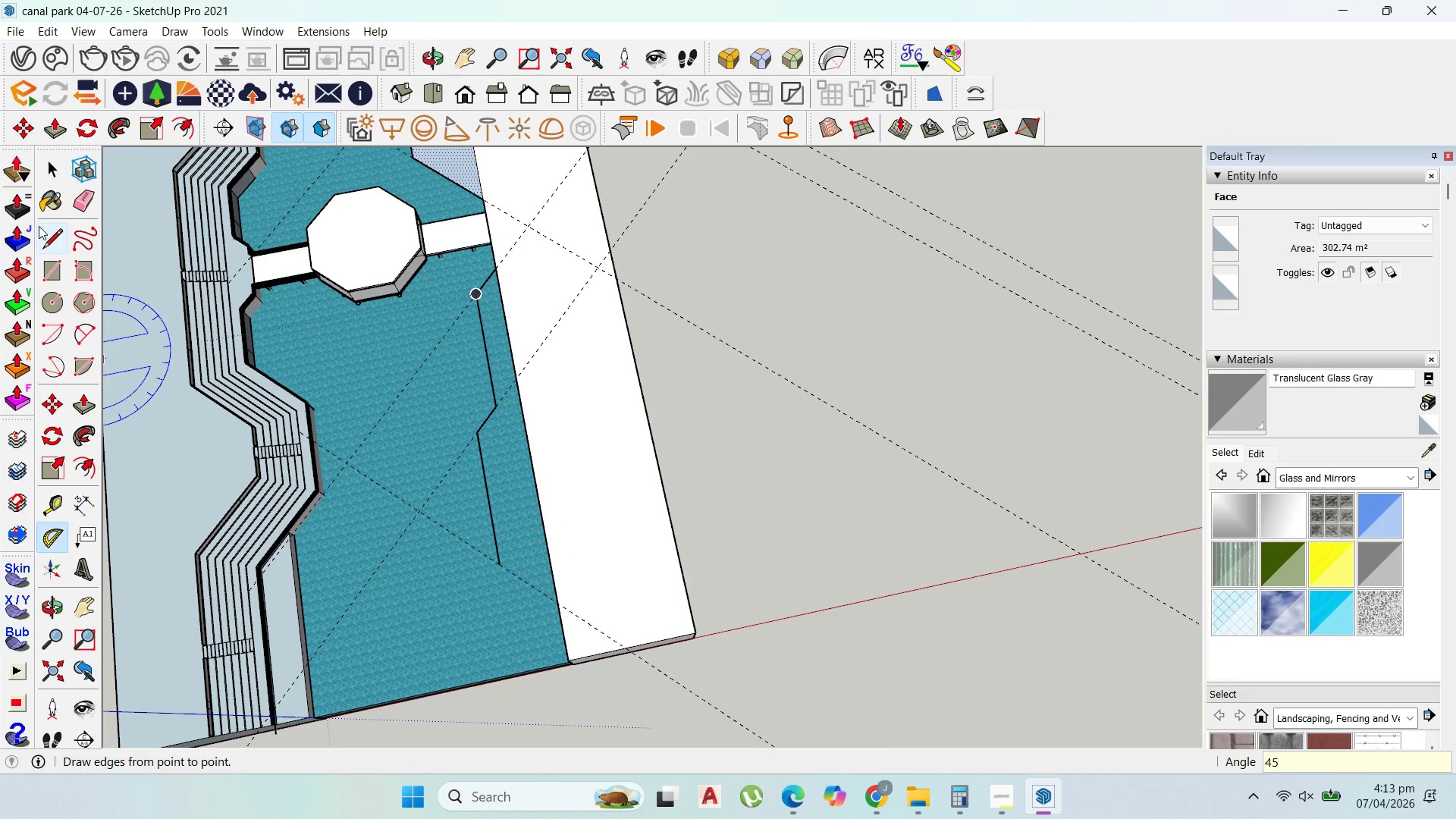 
left_click([54, 237])
 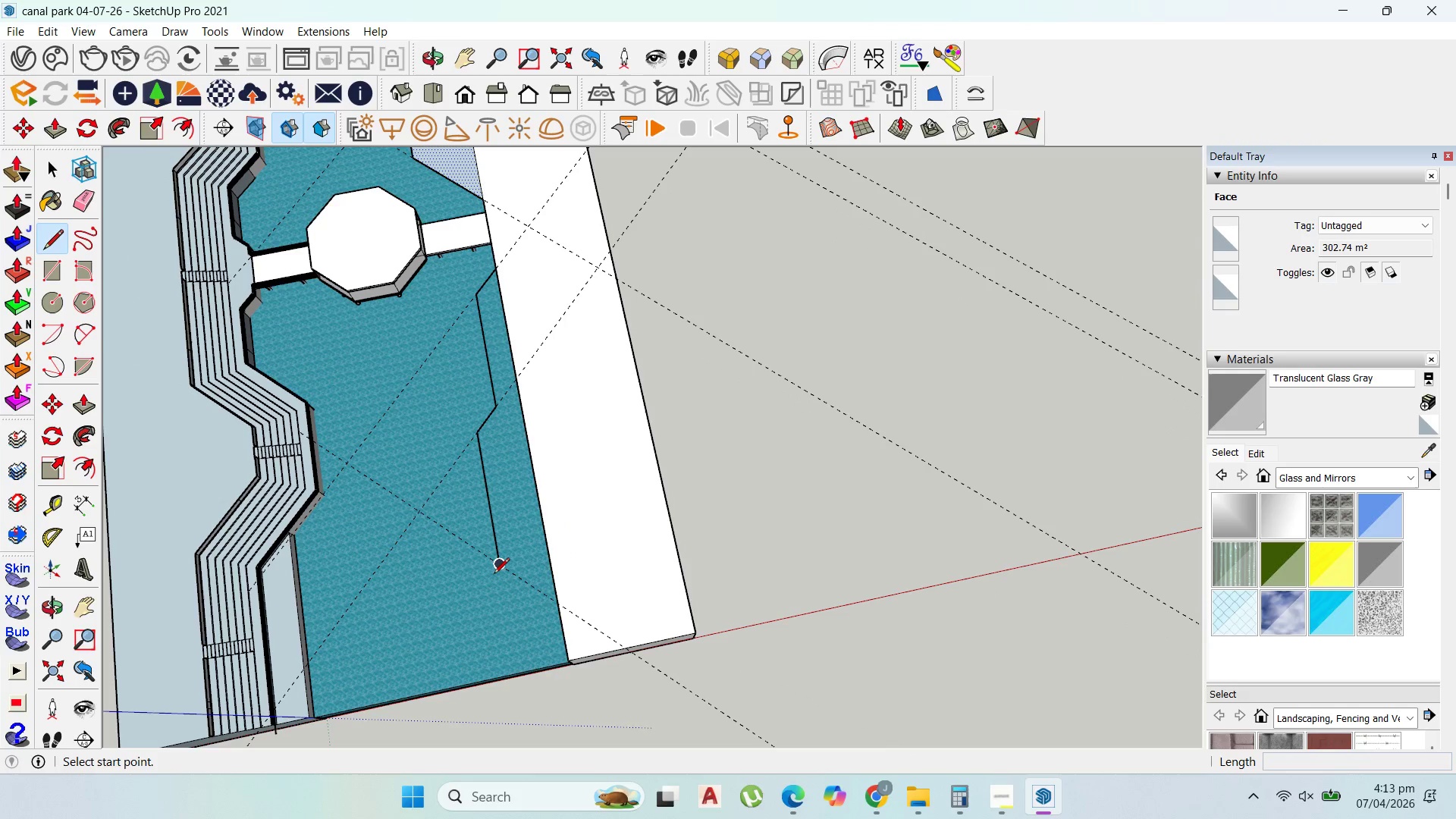 
left_click([495, 573])
 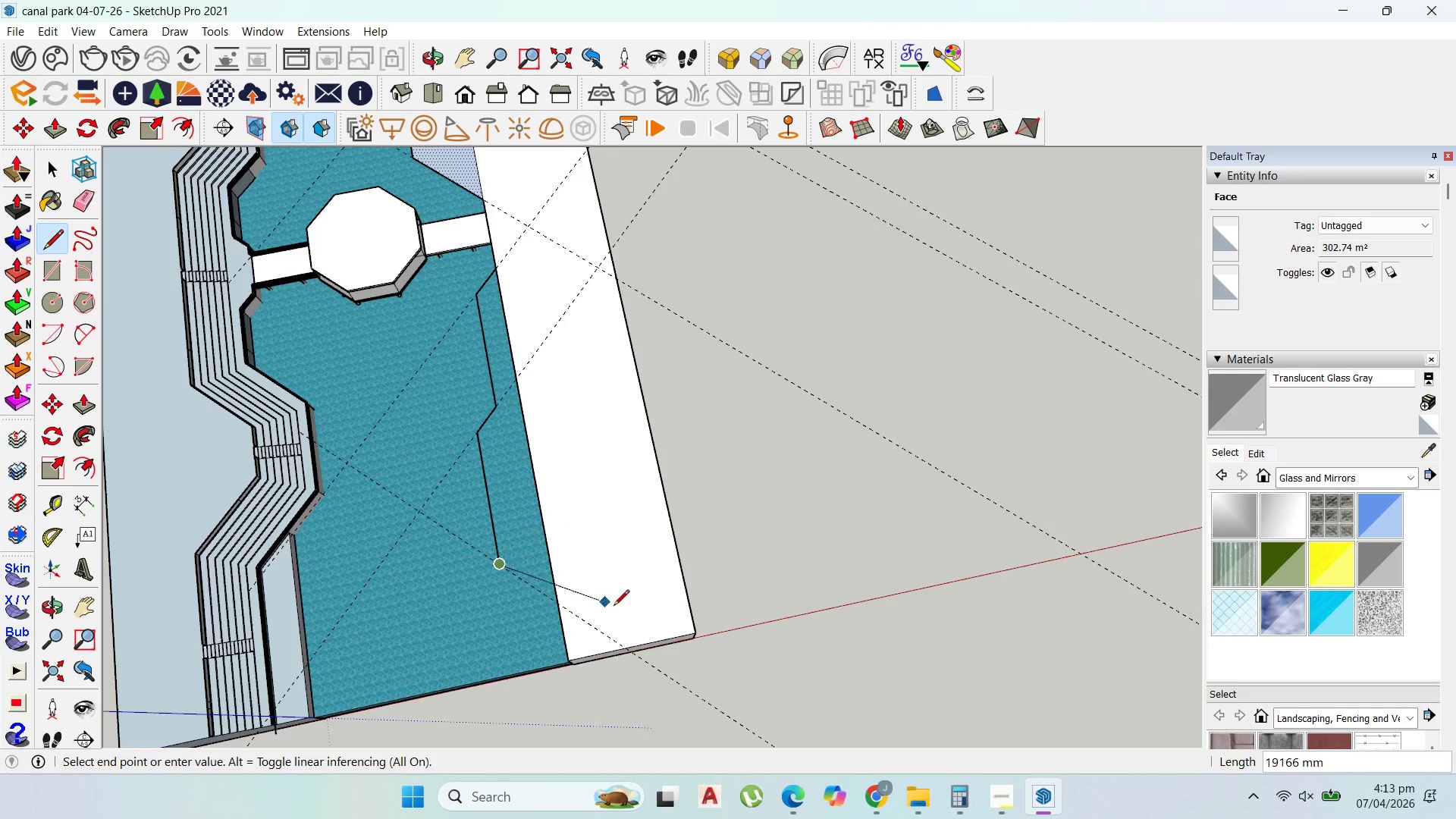 
scroll: coordinate [617, 618], scroll_direction: down, amount: 3.0
 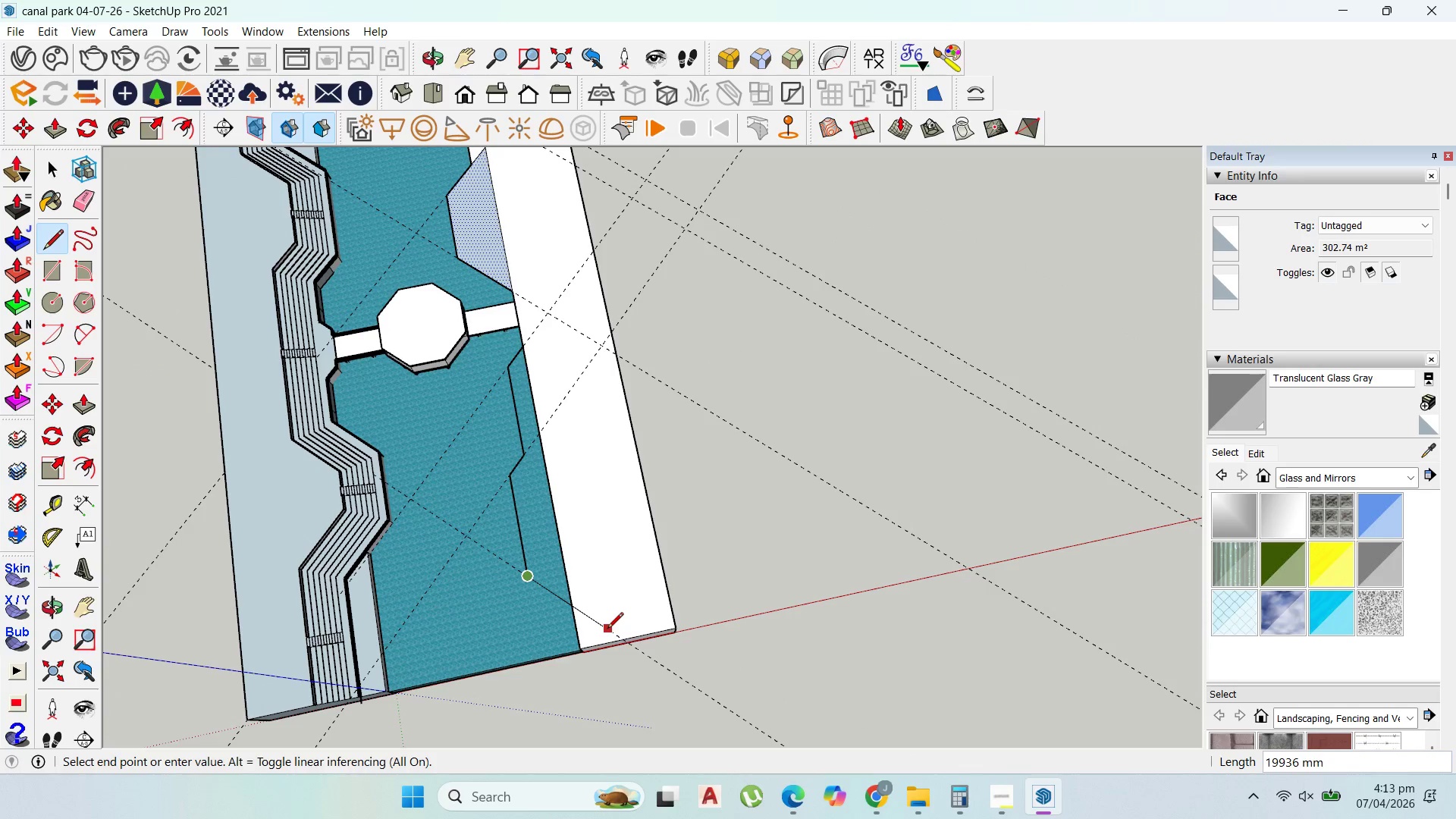 
left_click([607, 629])
 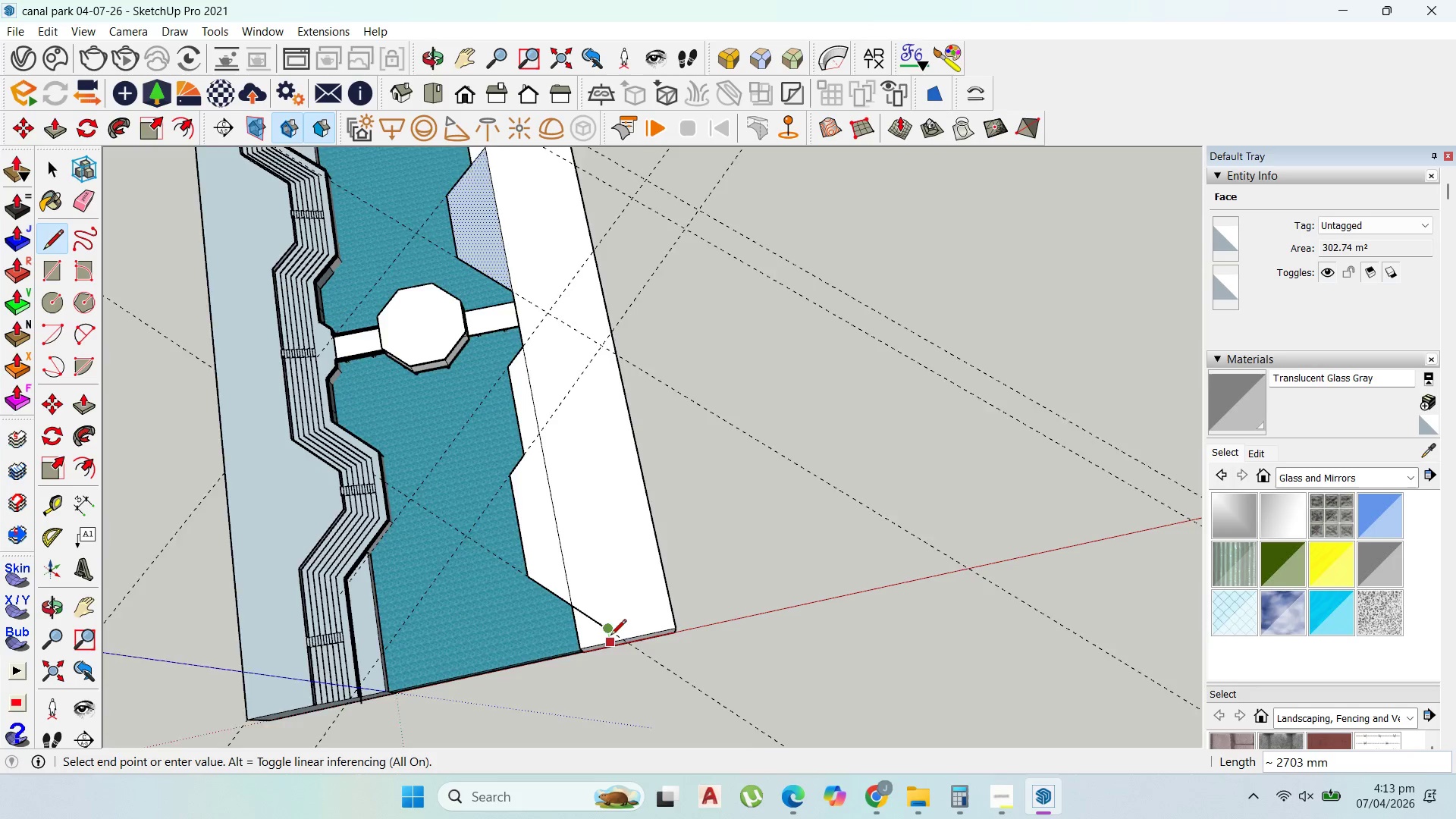 
scroll: coordinate [607, 641], scroll_direction: up, amount: 5.0
 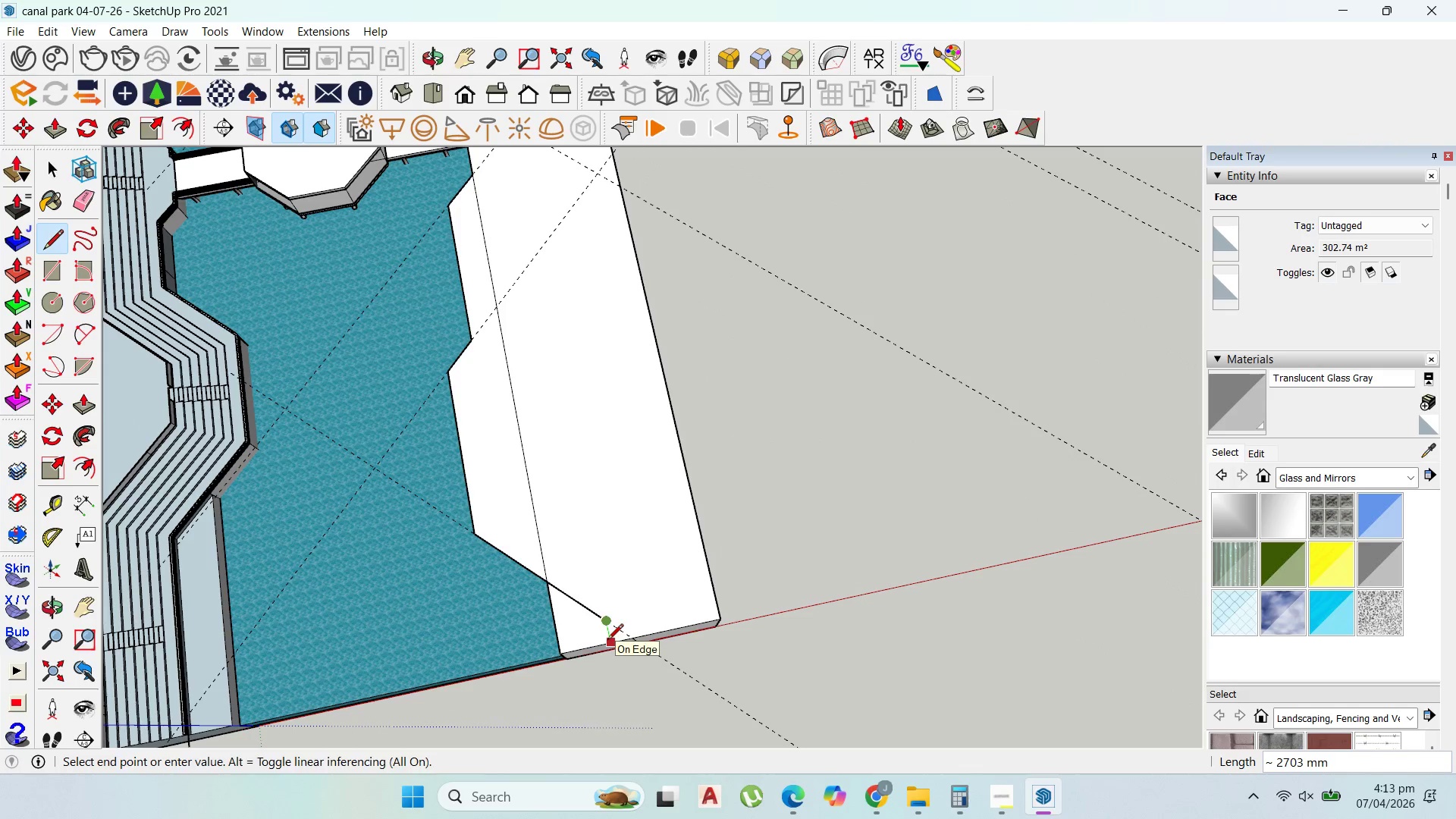 
left_click([607, 641])
 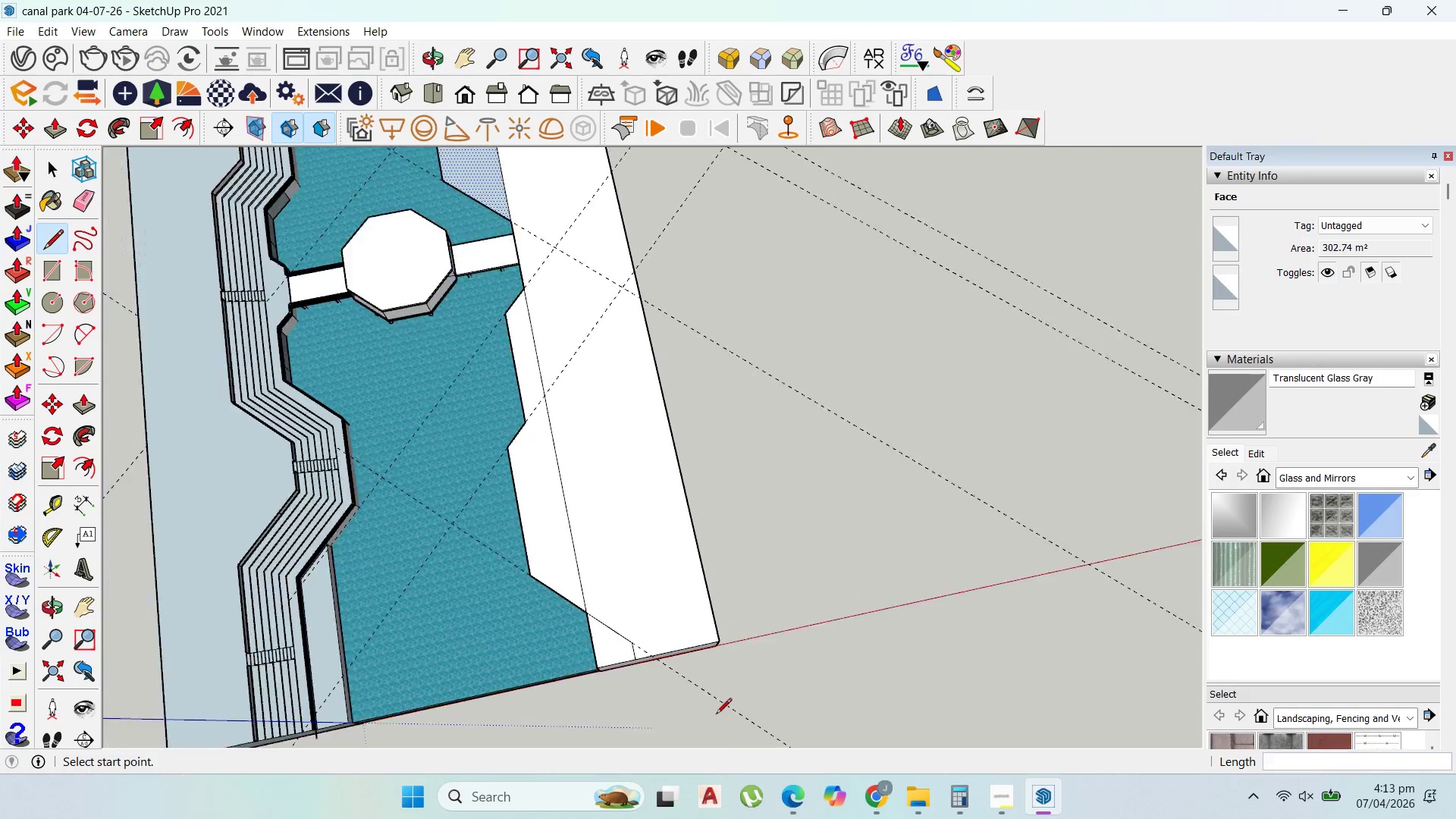 
key(Escape)
 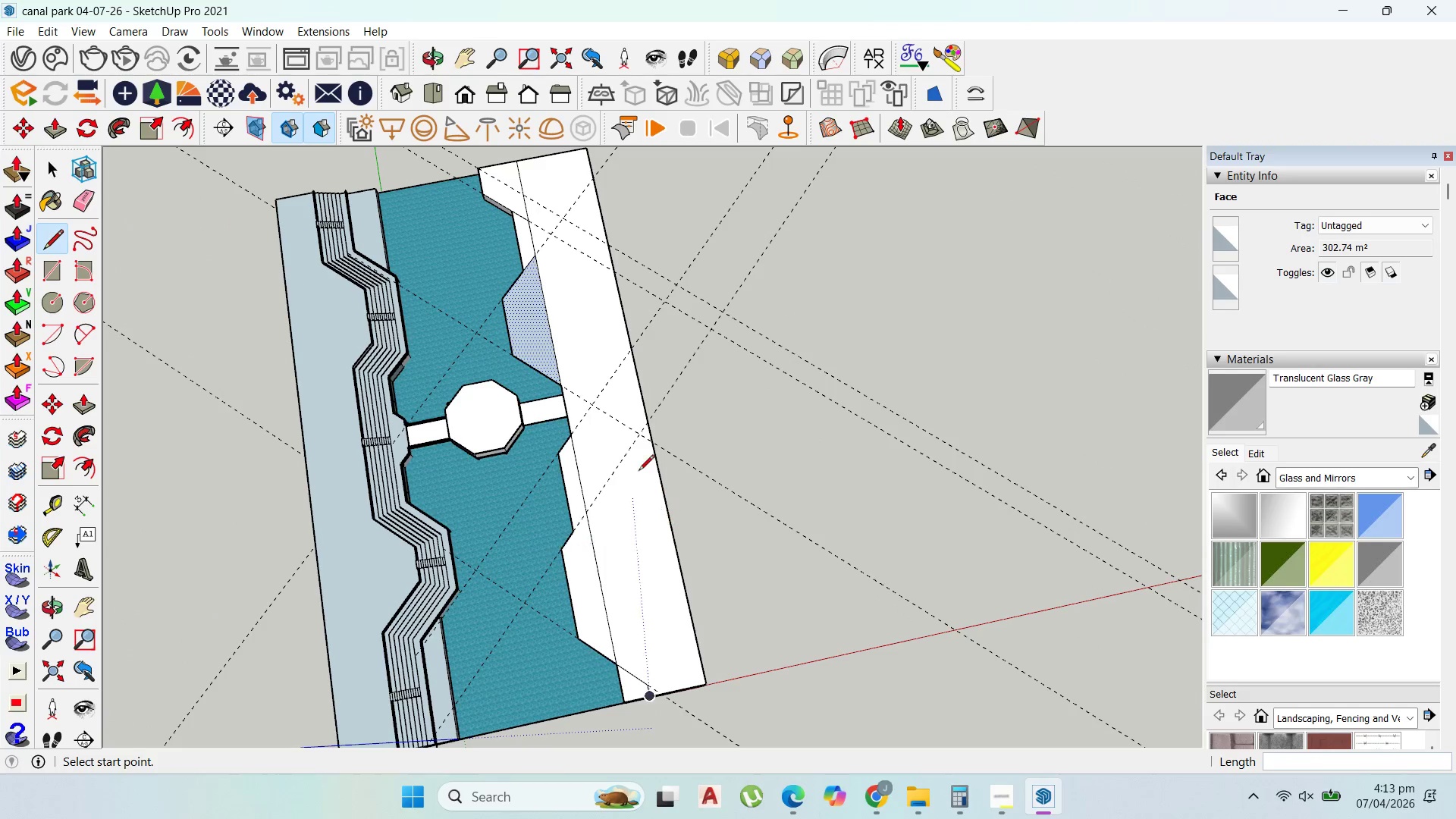 
scroll: coordinate [686, 617], scroll_direction: down, amount: 8.0
 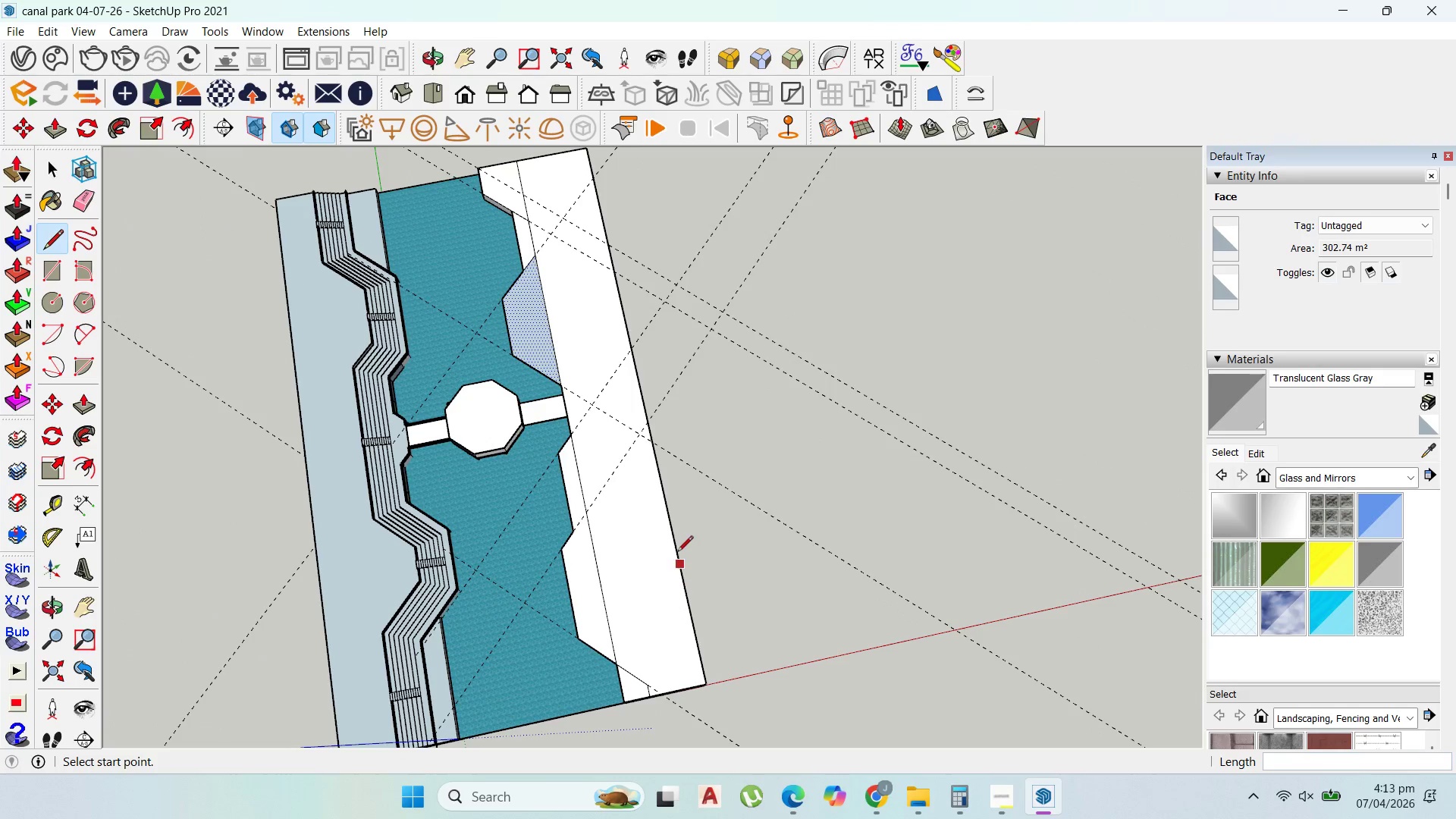 
scroll: coordinate [557, 375], scroll_direction: up, amount: 5.0
 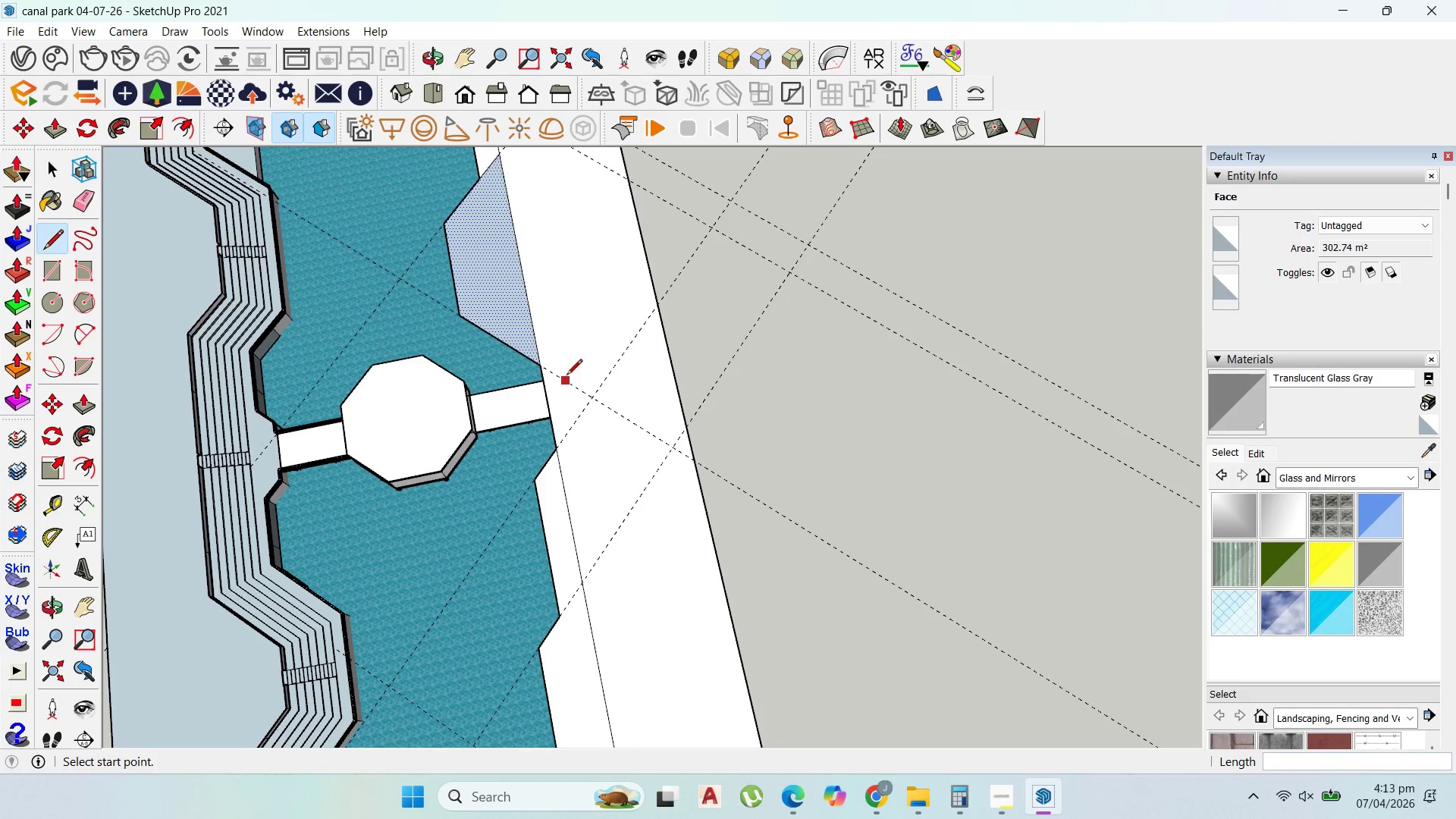 
scroll: coordinate [600, 429], scroll_direction: down, amount: 5.0
 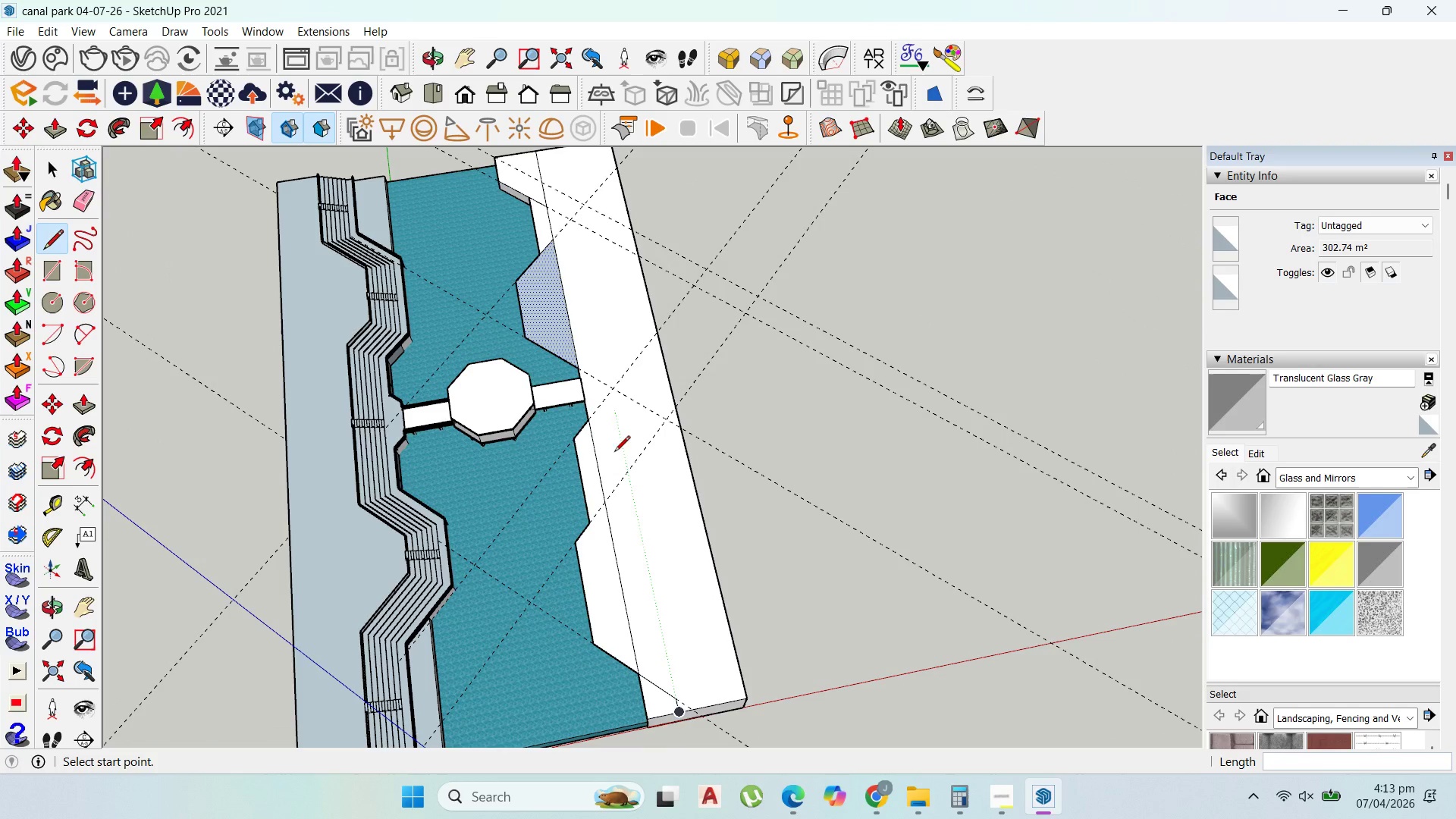 
scroll: coordinate [627, 507], scroll_direction: up, amount: 2.0
 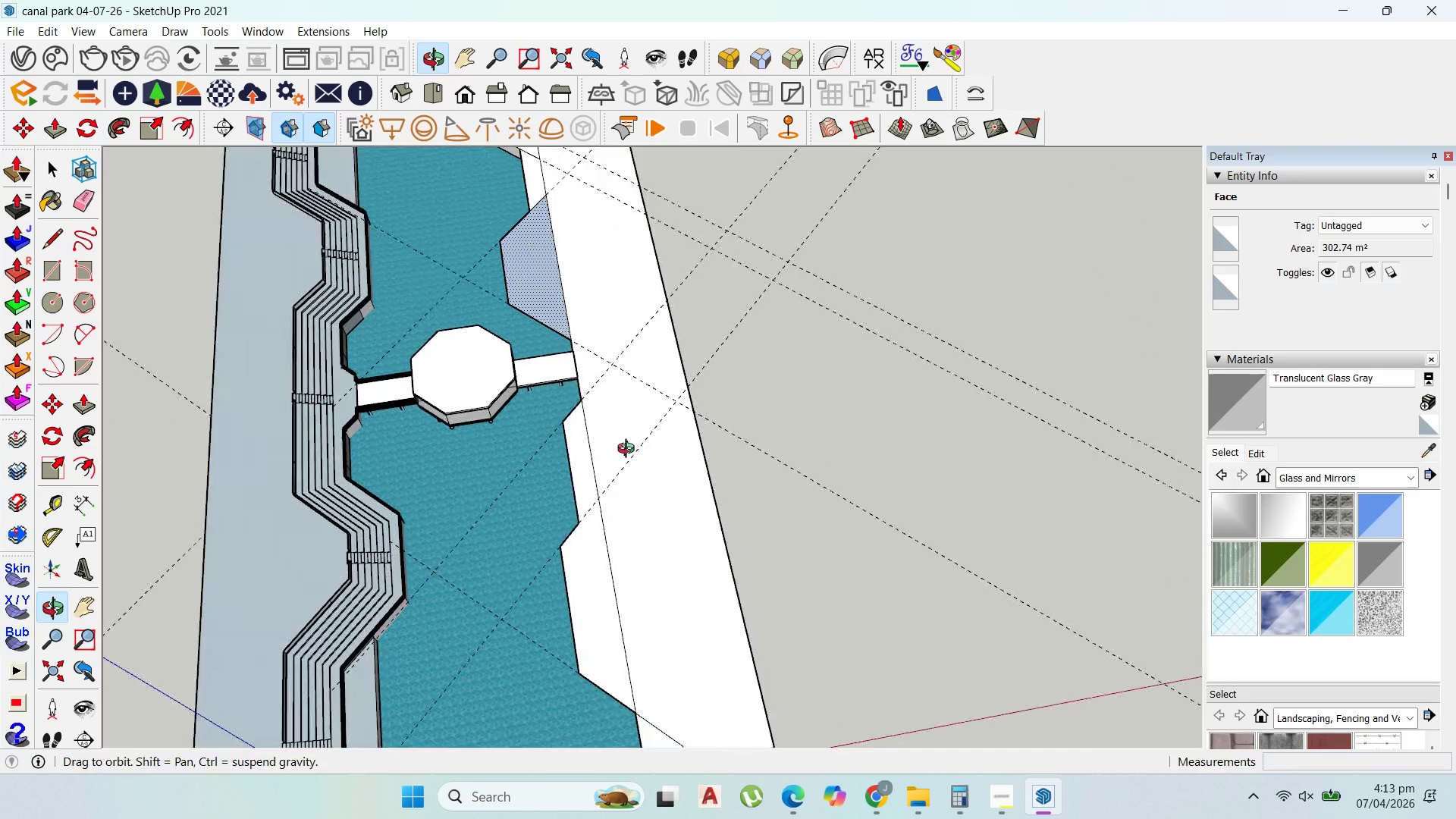 
scroll: coordinate [610, 463], scroll_direction: none, amount: 0.0
 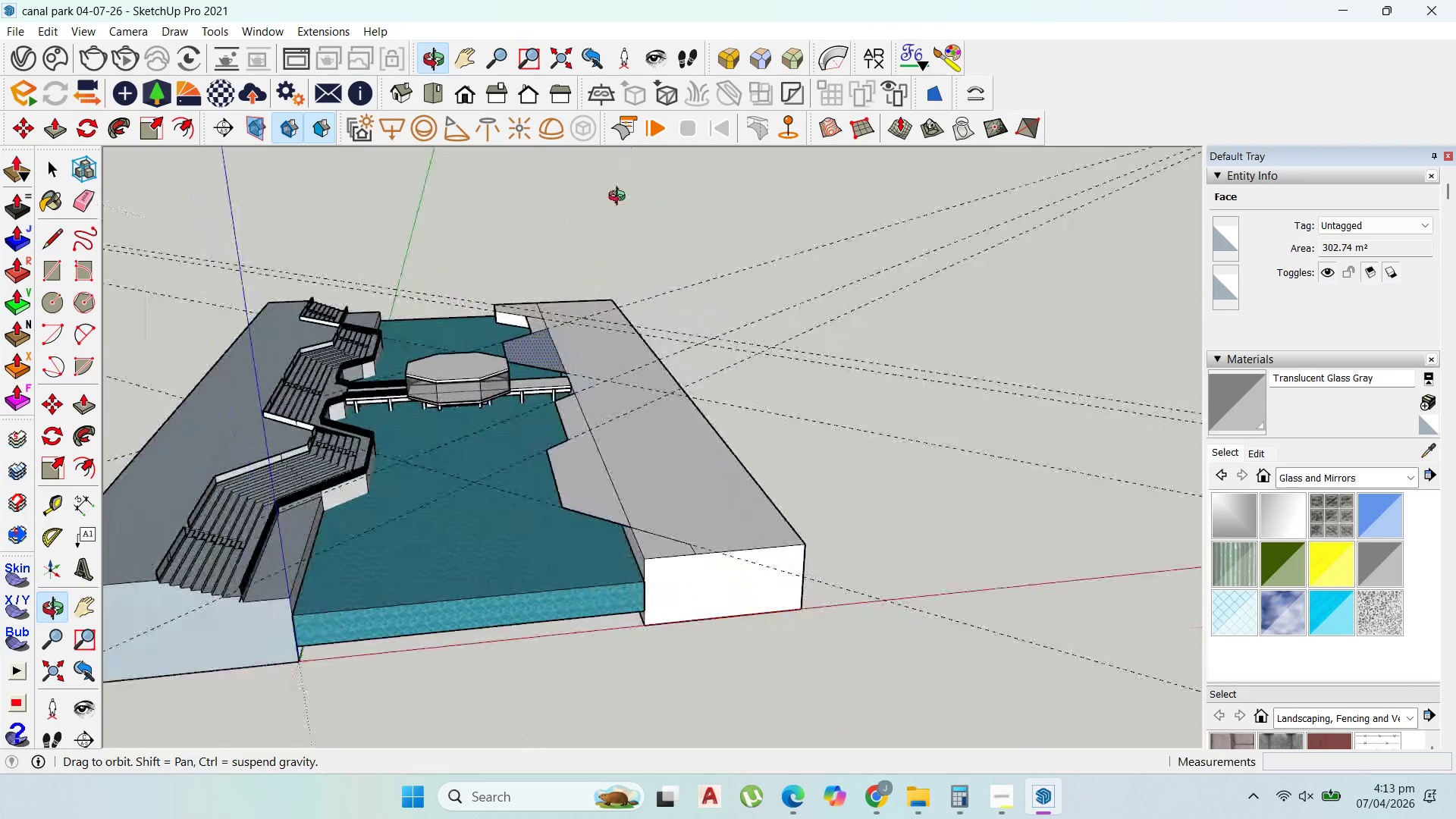 
scroll: coordinate [672, 355], scroll_direction: down, amount: 1.0
 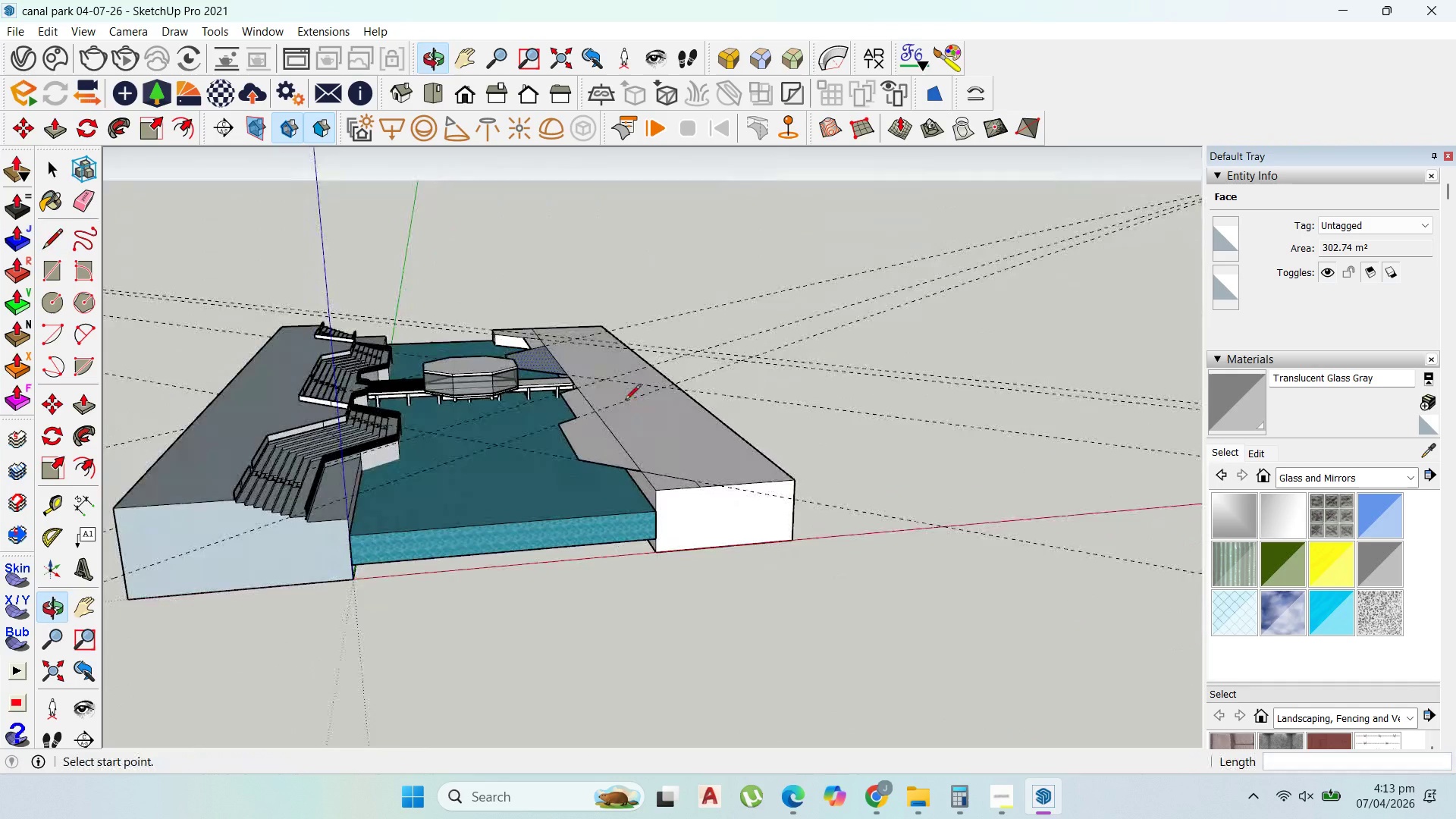 
scroll: coordinate [611, 447], scroll_direction: up, amount: 8.0
 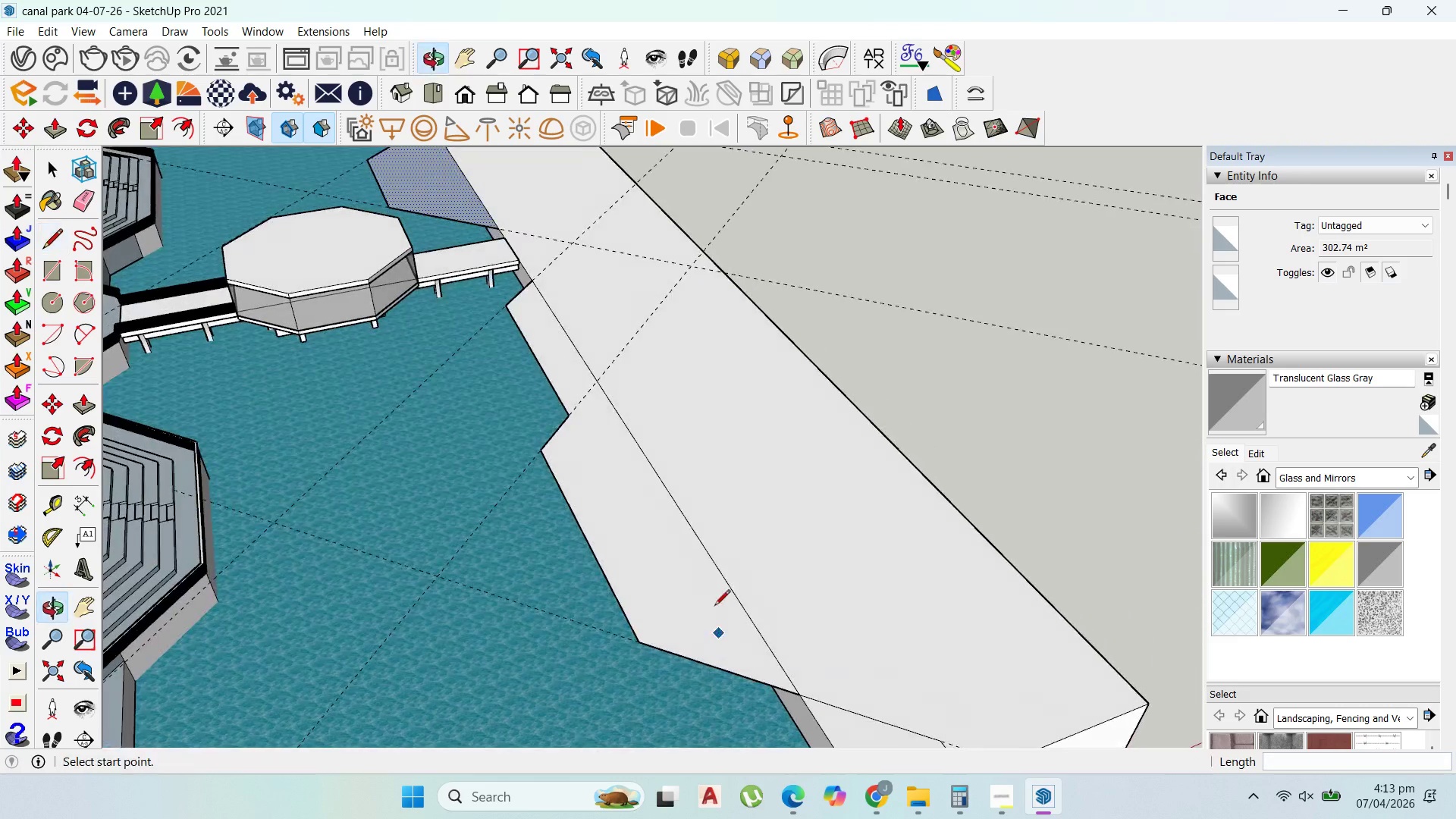 
scroll: coordinate [643, 537], scroll_direction: down, amount: 17.0
 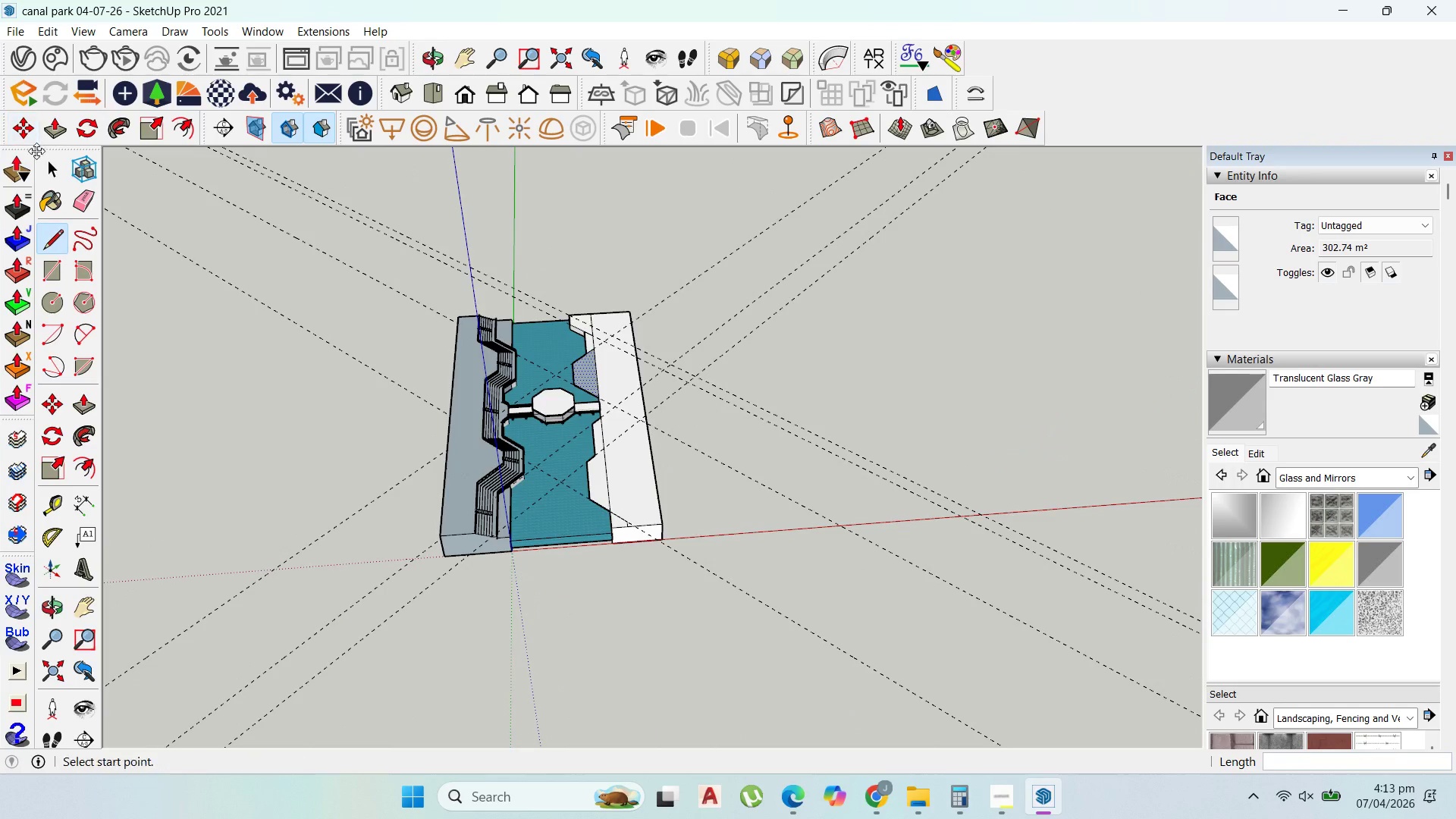 
left_click_drag(start_coordinate=[46, 167], to_coordinate=[71, 176])
 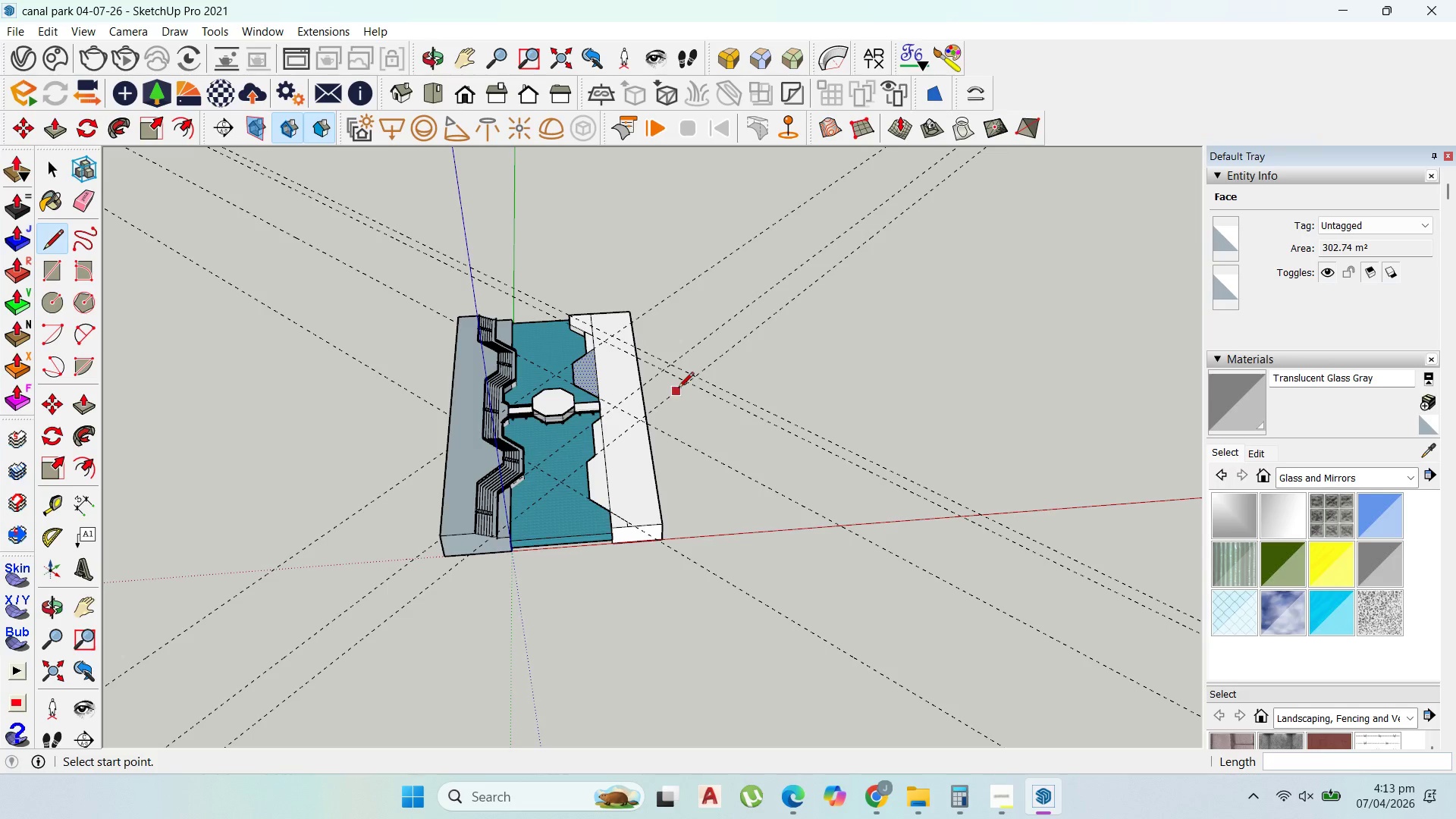 
scroll: coordinate [677, 389], scroll_direction: down, amount: 4.0
 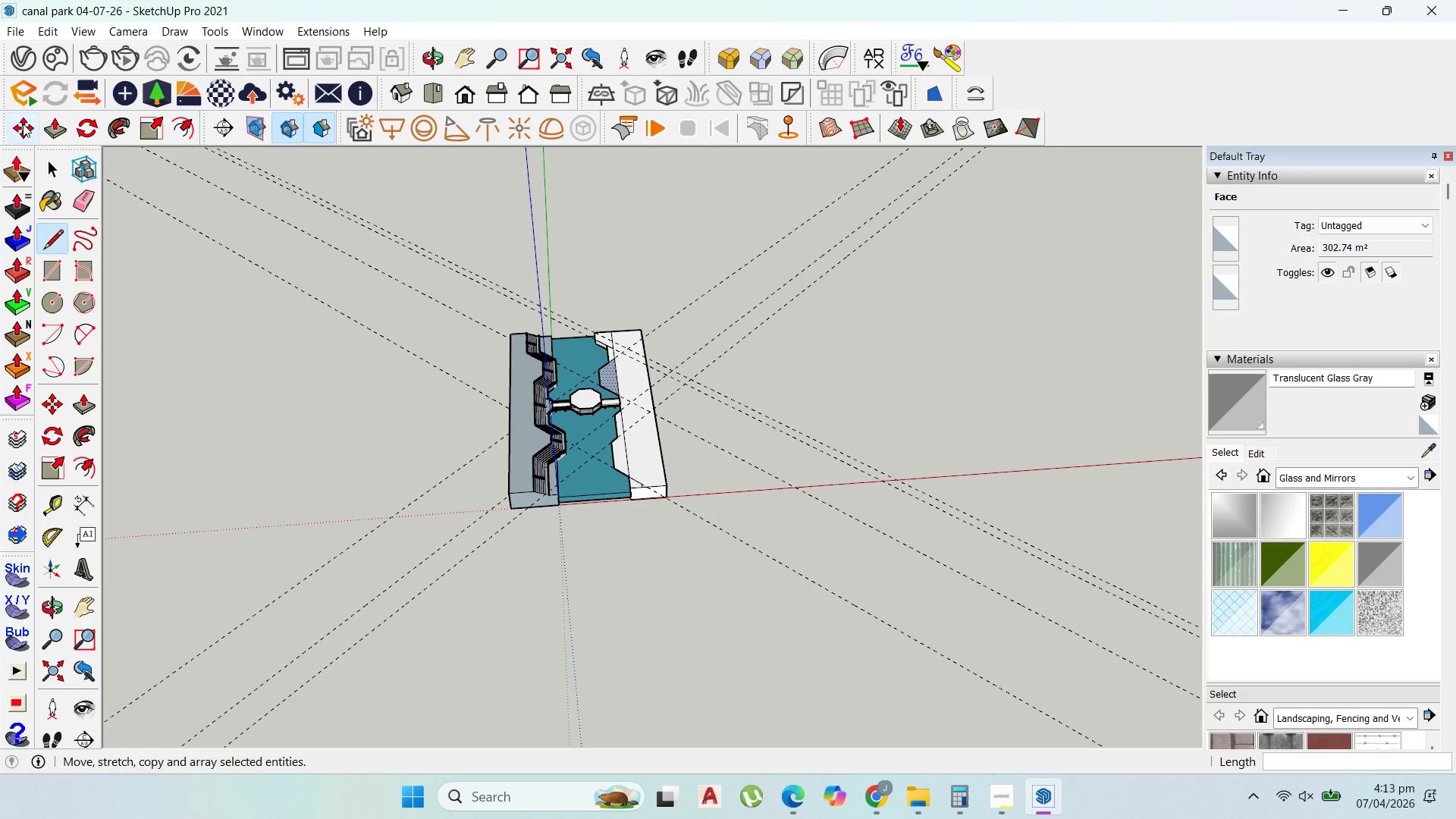 
left_click([36, 158])
 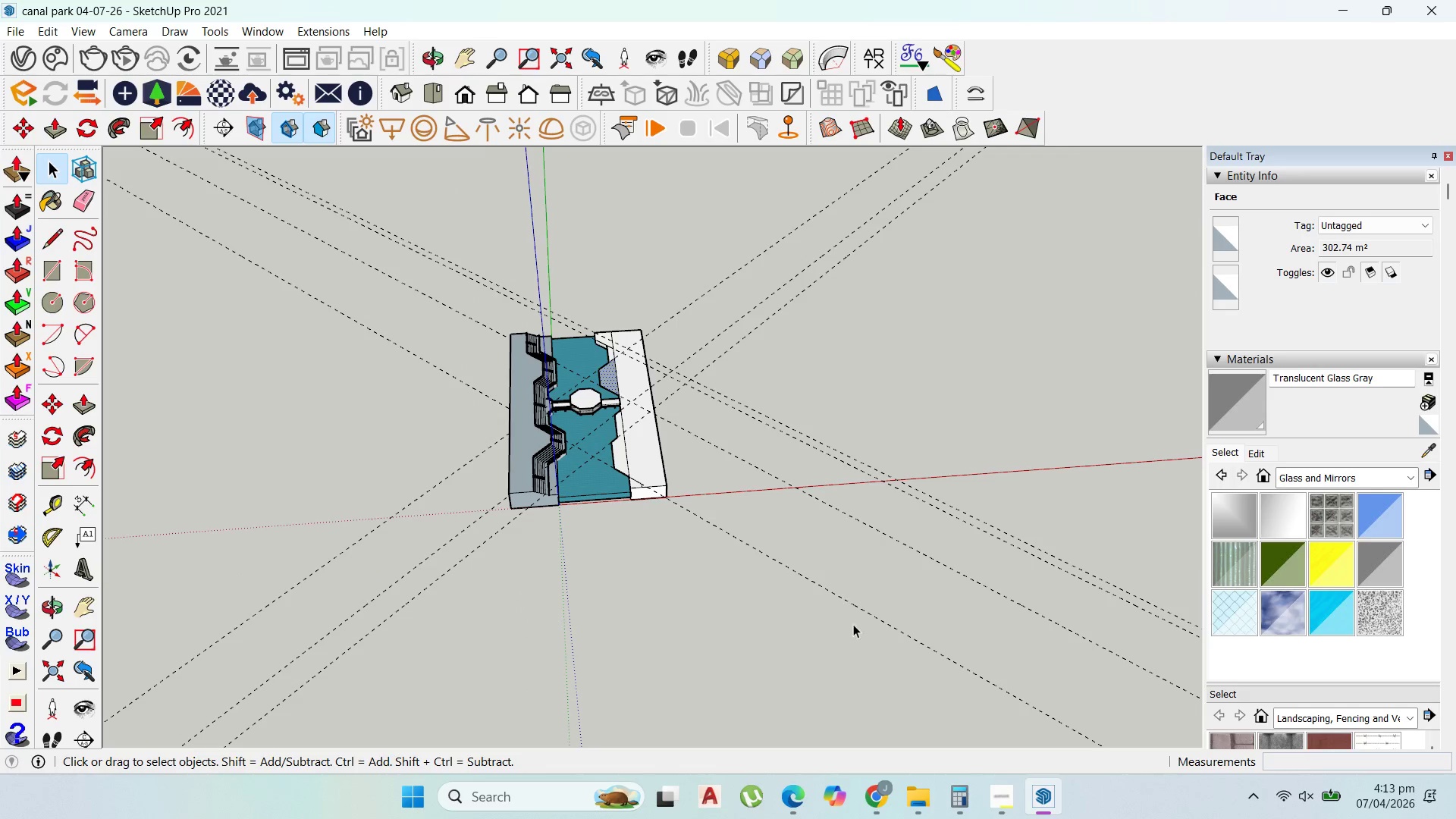 
left_click_drag(start_coordinate=[858, 639], to_coordinate=[689, 200])
 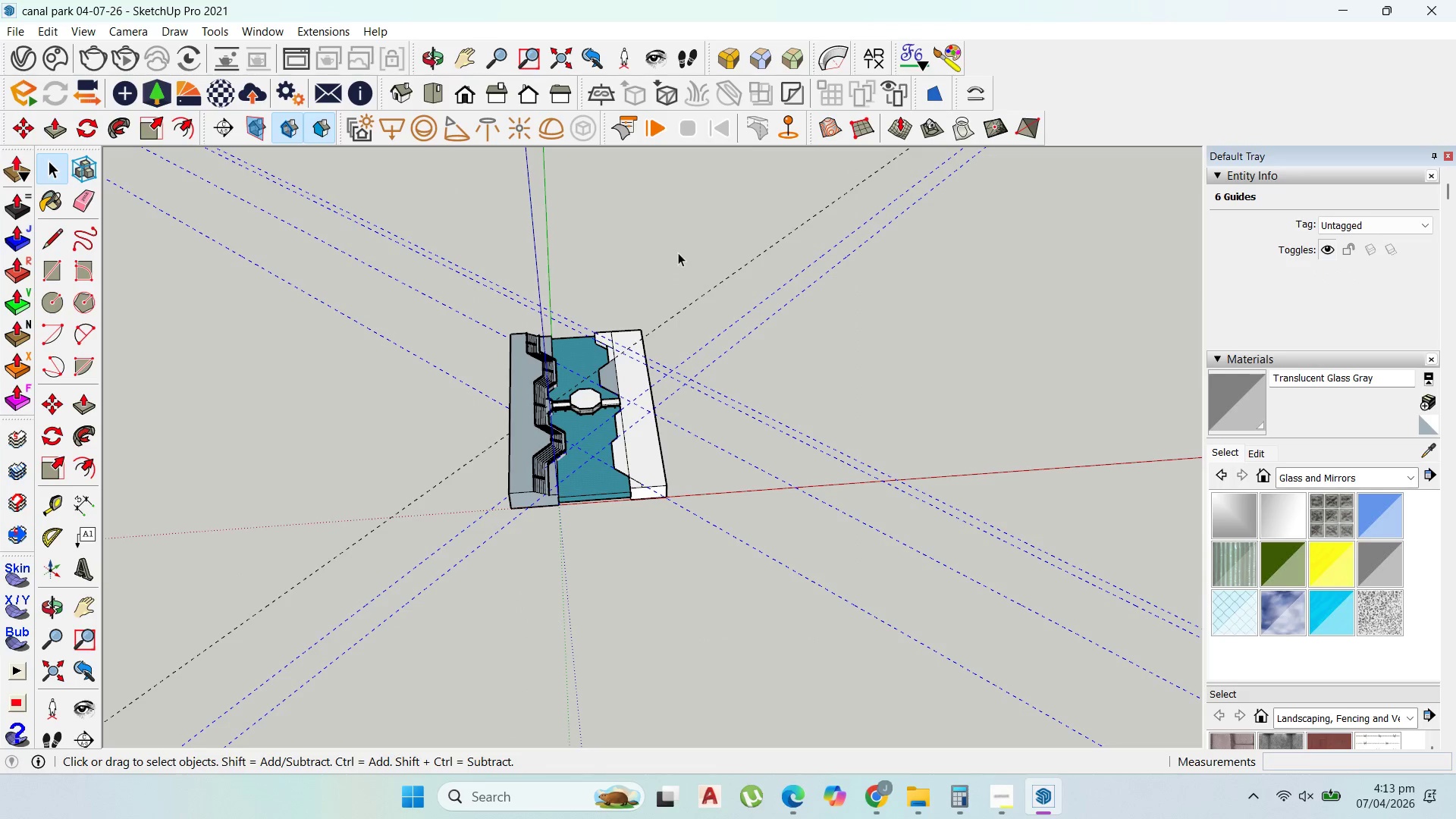 
key(Delete)
 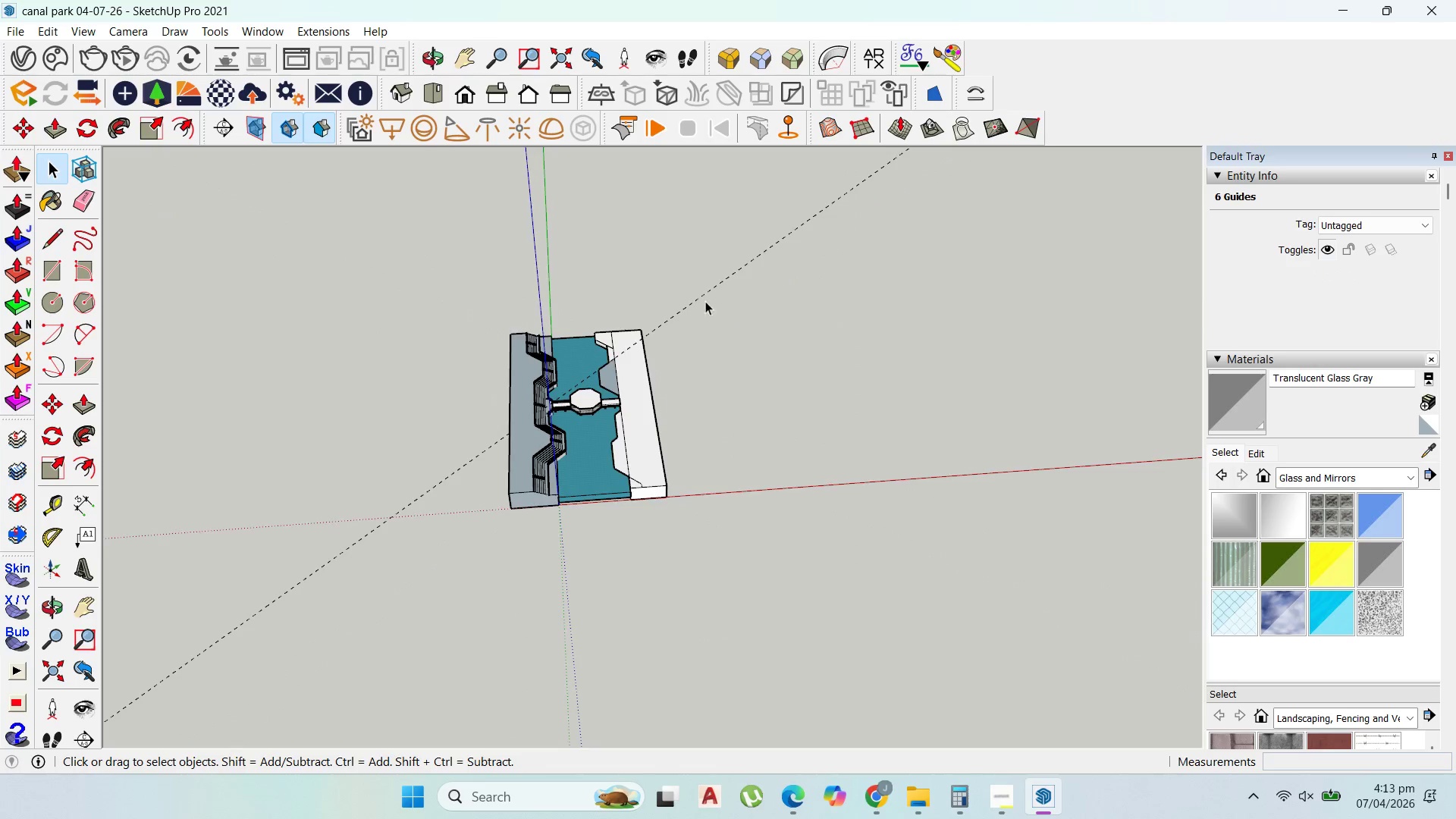 
left_click_drag(start_coordinate=[767, 336], to_coordinate=[712, 239])
 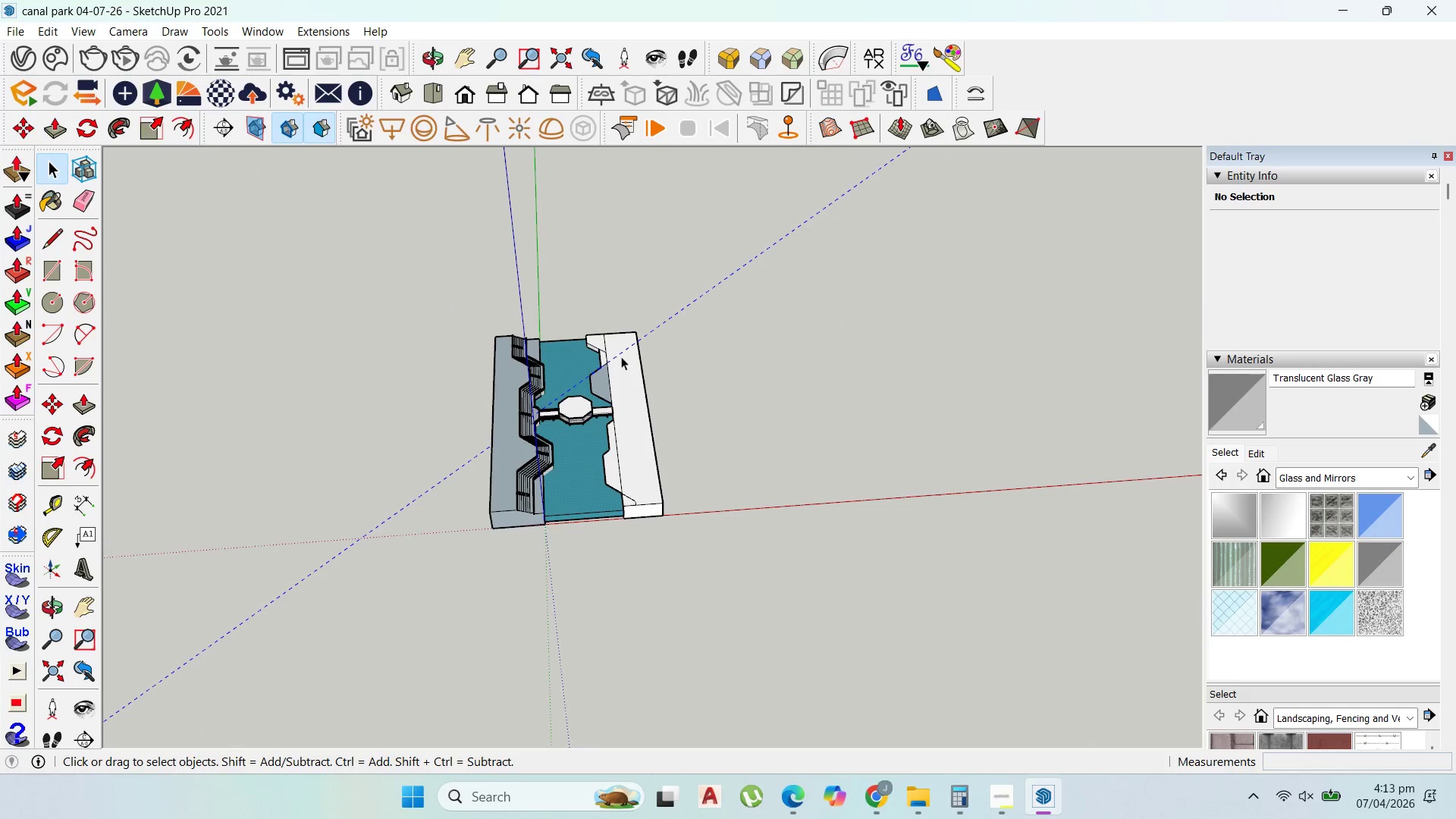 
scroll: coordinate [705, 301], scroll_direction: up, amount: 1.0
 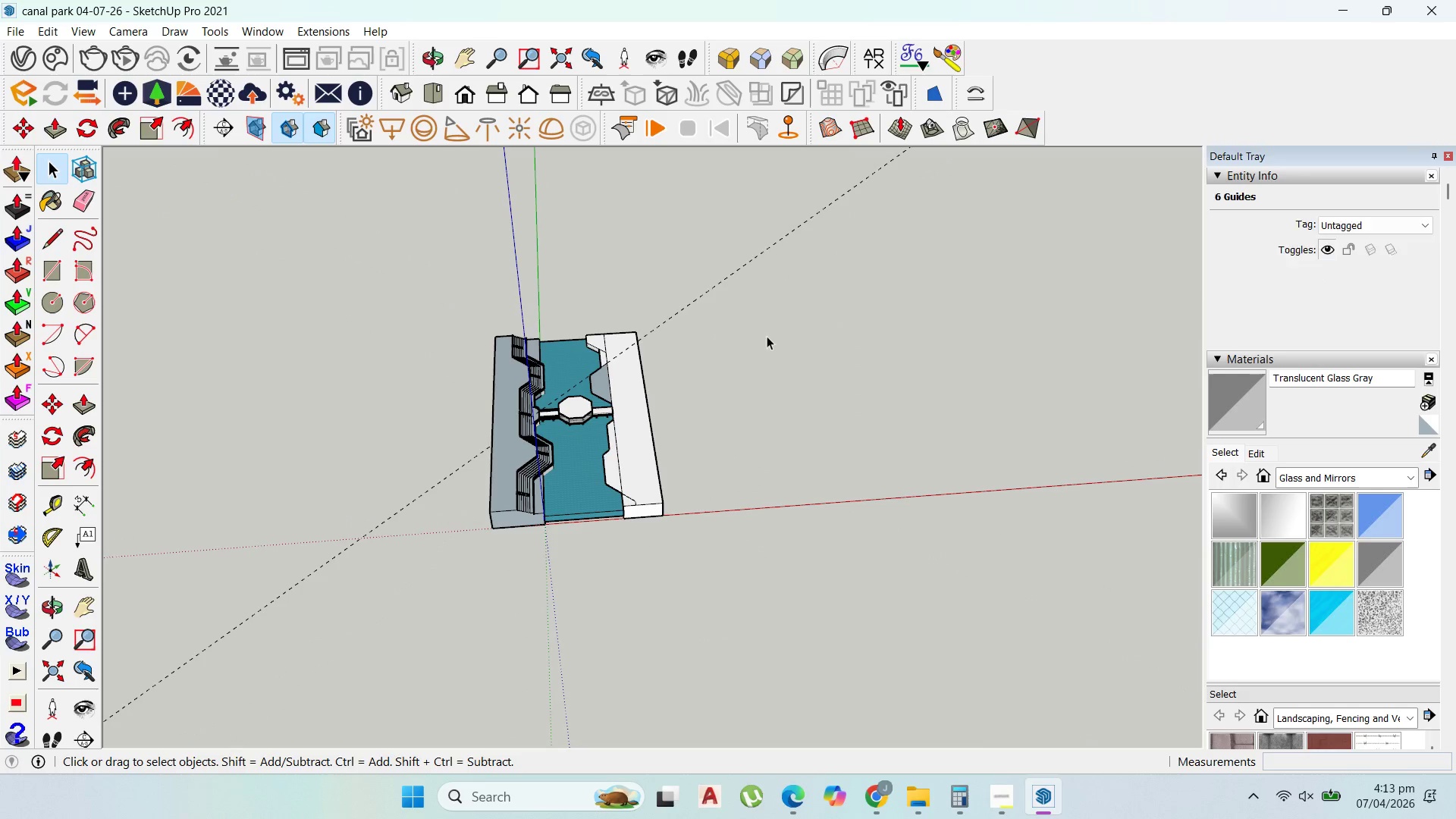 
key(Delete)
 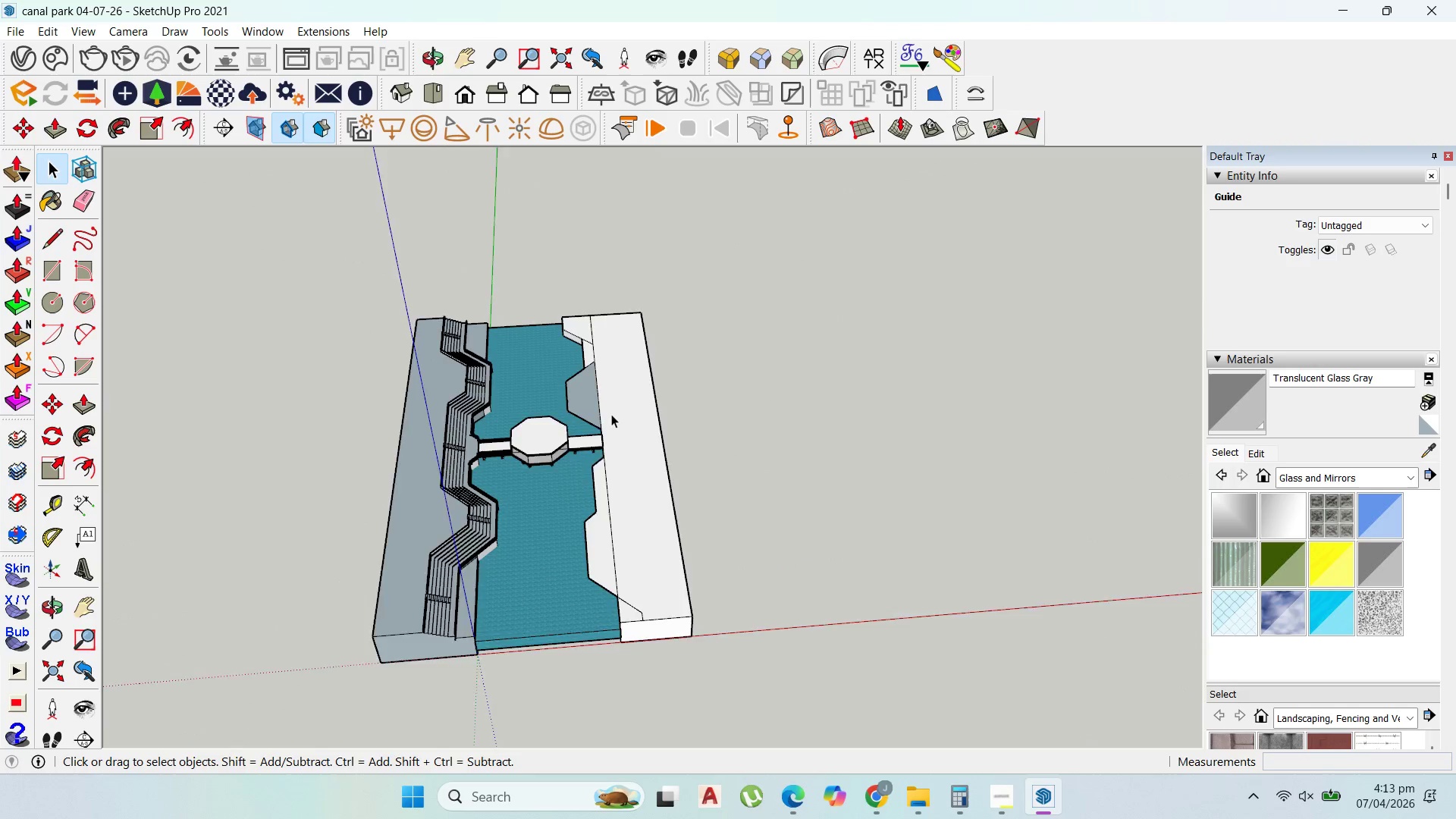 
scroll: coordinate [565, 441], scroll_direction: up, amount: 10.0
 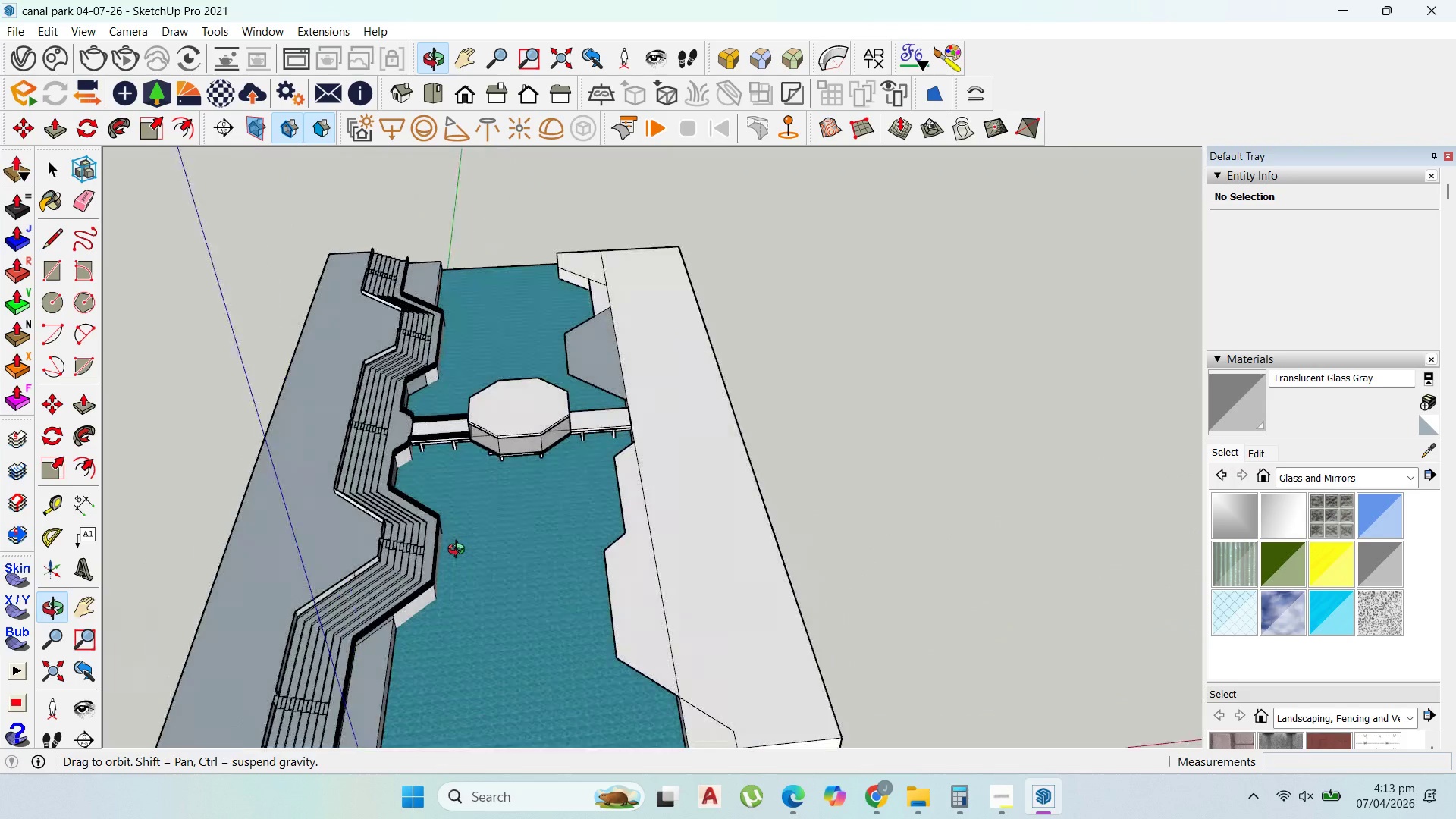 
scroll: coordinate [675, 566], scroll_direction: down, amount: 3.0
 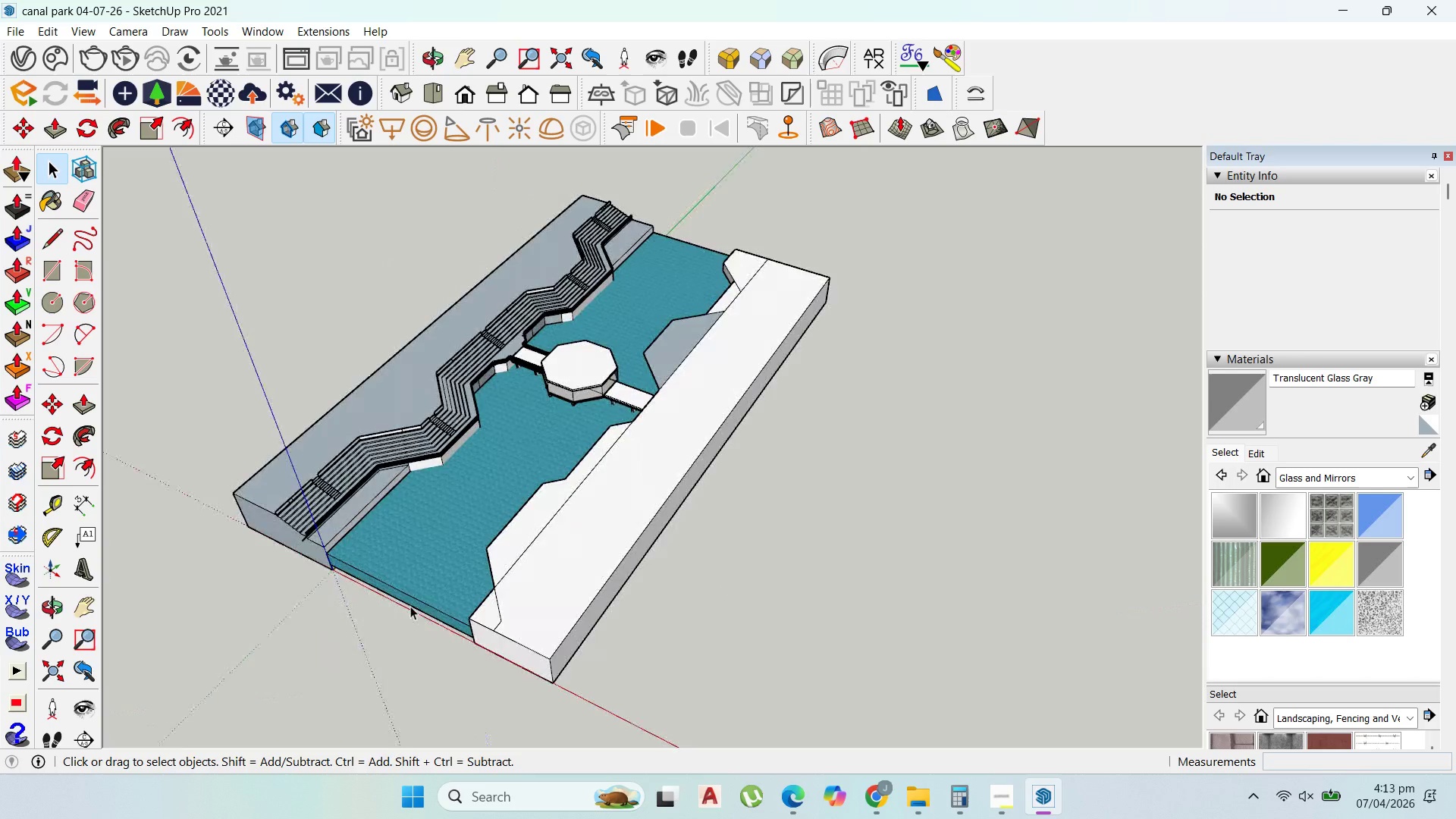 
scroll: coordinate [693, 334], scroll_direction: up, amount: 10.0
 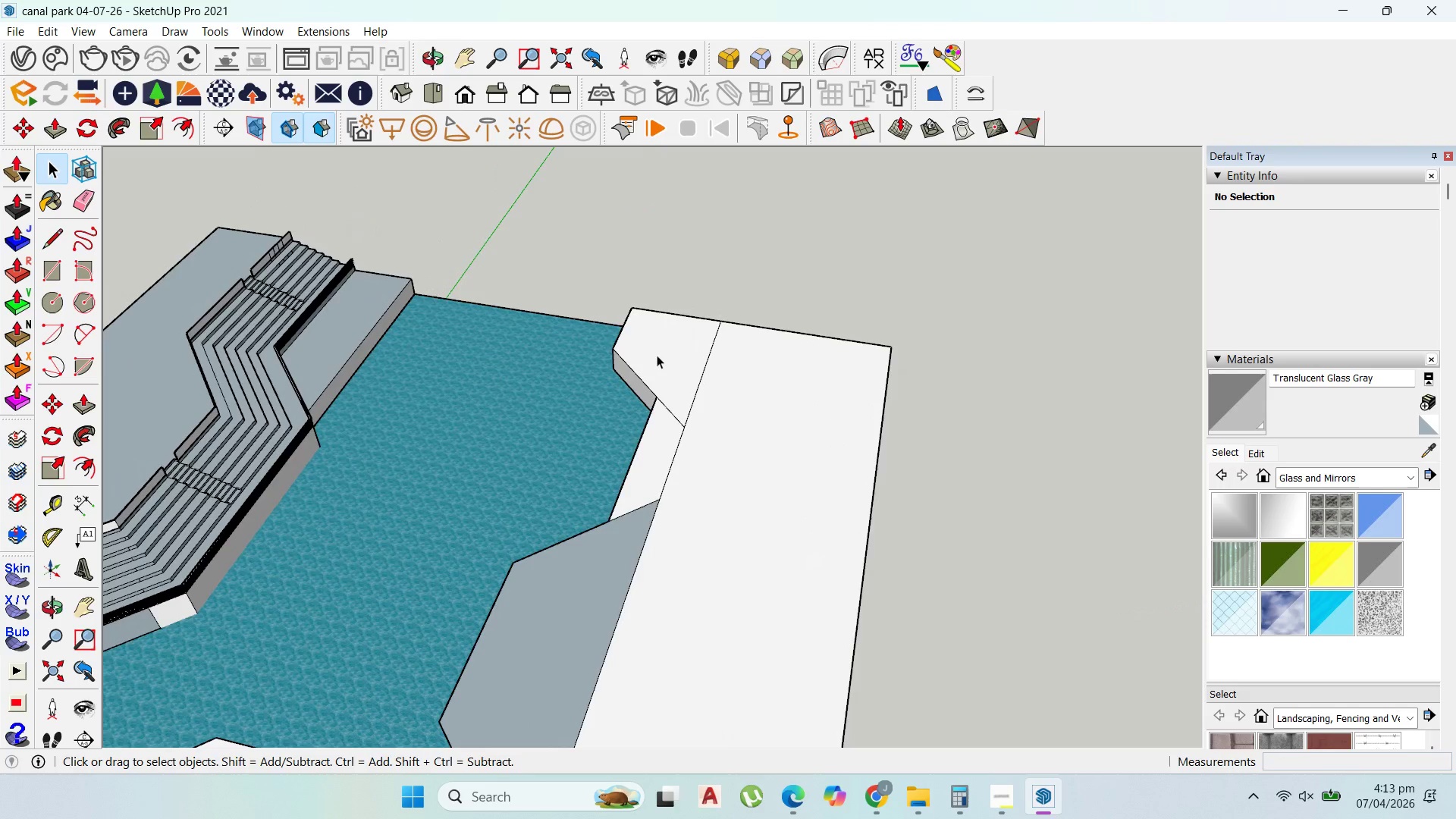 
double_click([656, 356])
 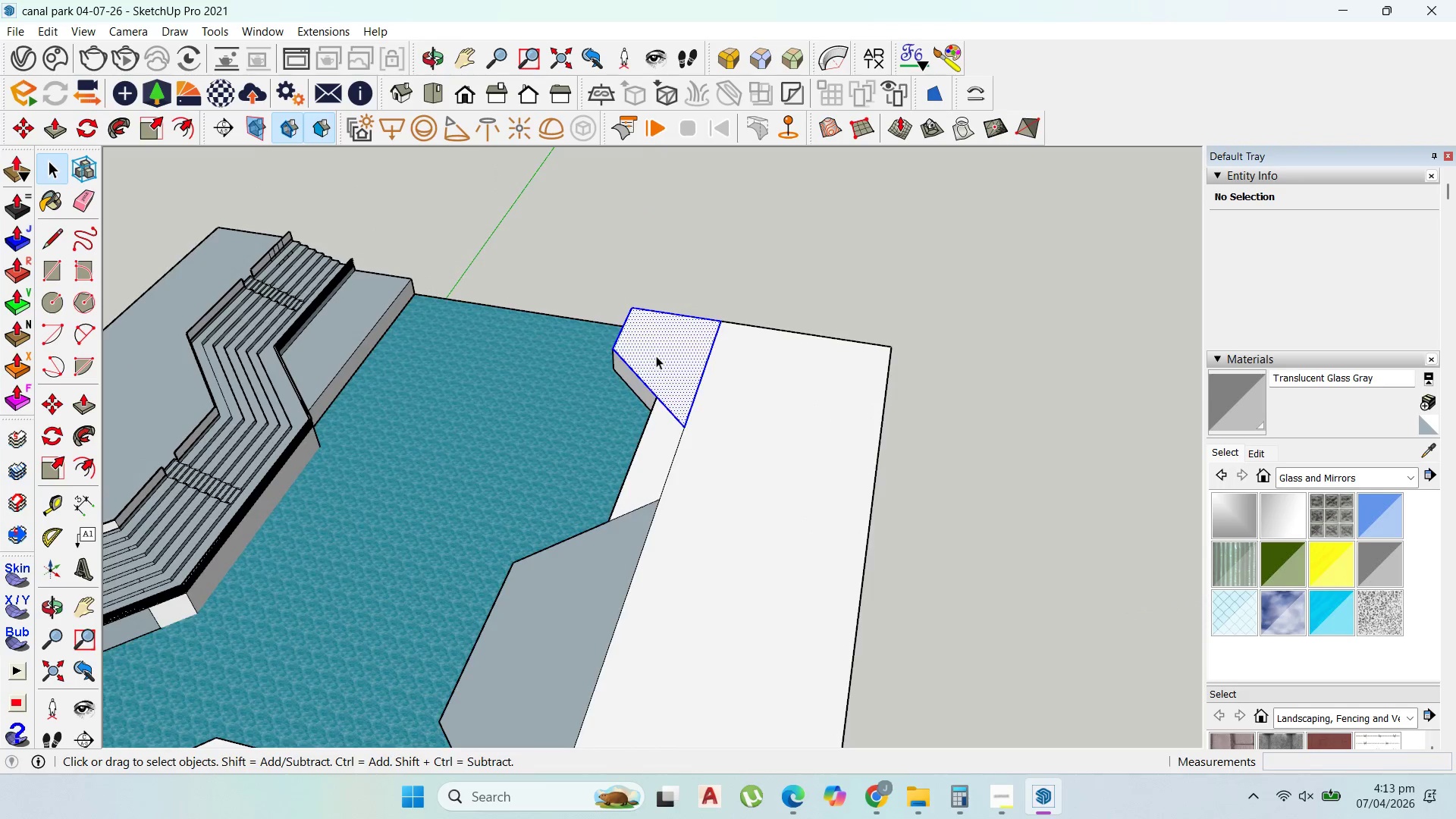 
triple_click([656, 356])
 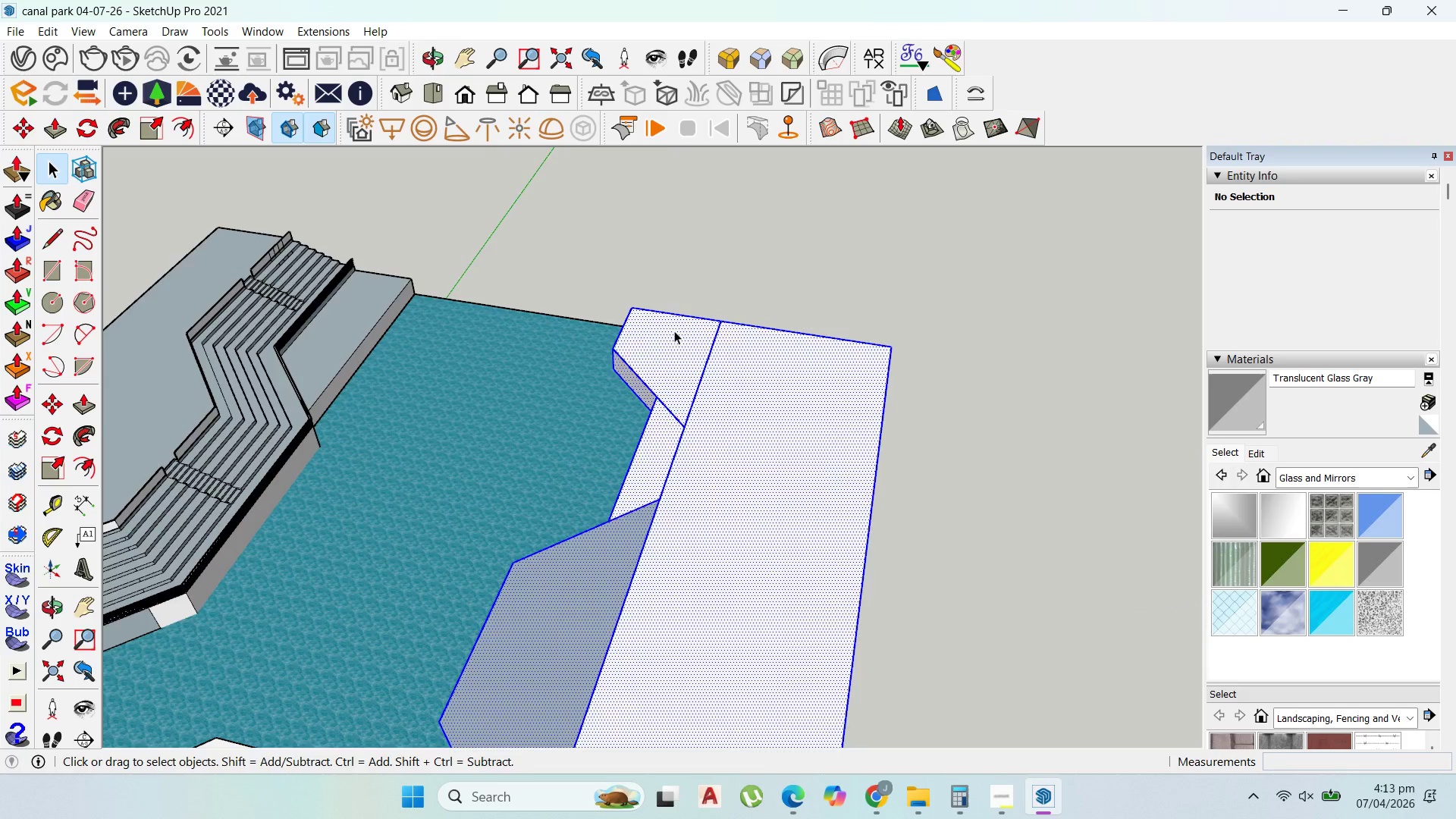 
left_click([670, 355])
 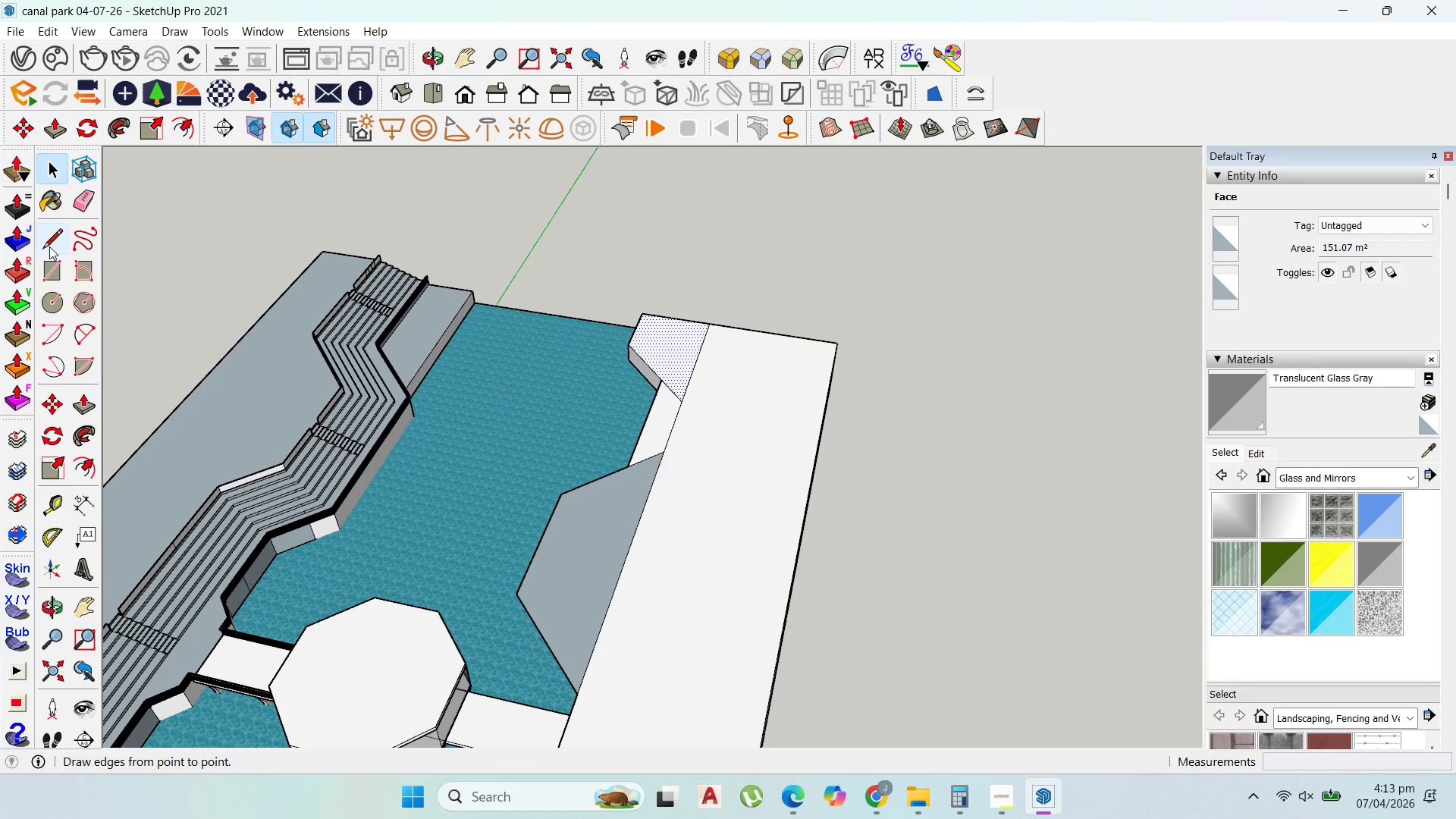 
scroll: coordinate [676, 337], scroll_direction: down, amount: 3.0
 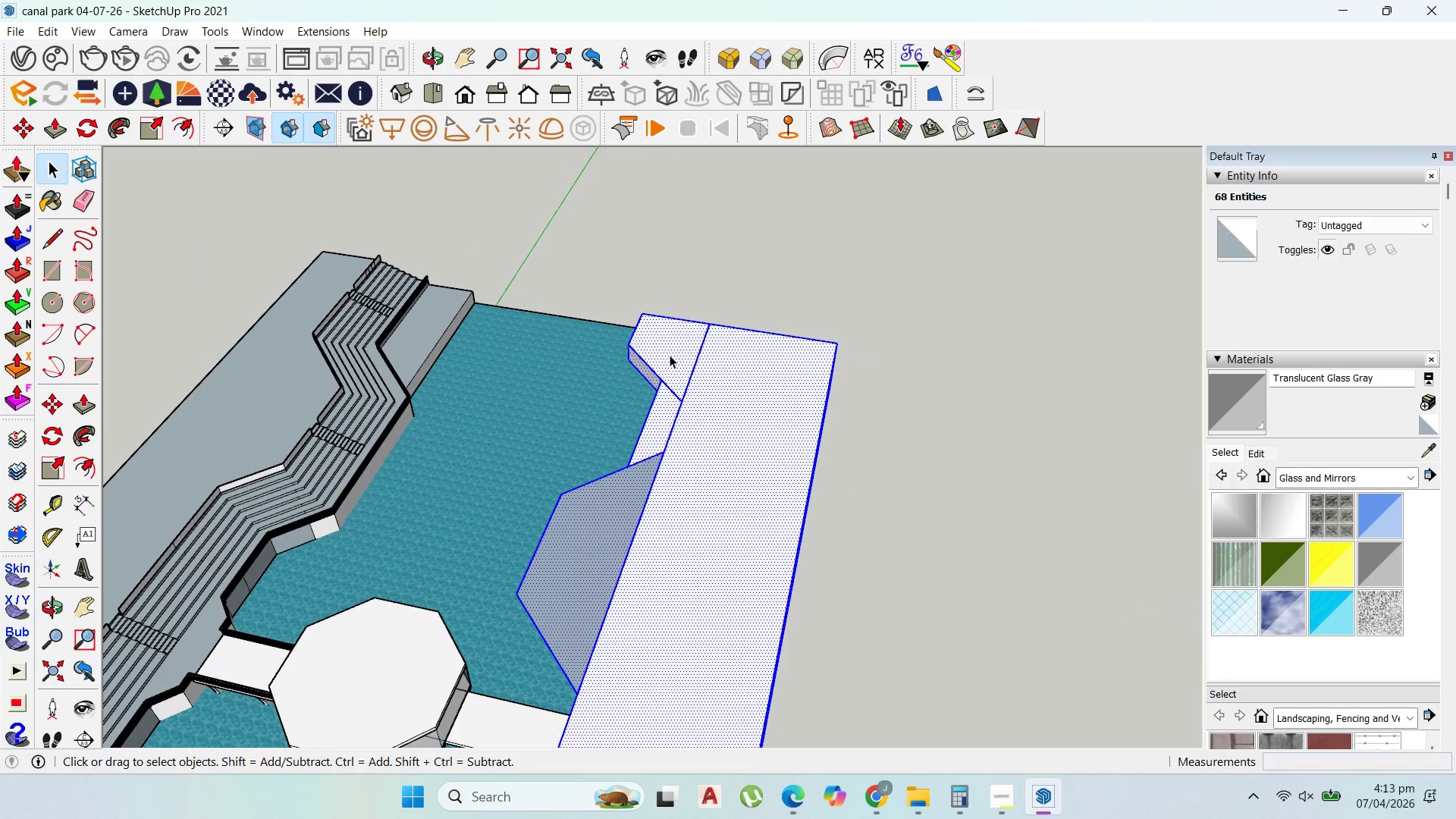 
left_click_drag(start_coordinate=[44, 241], to_coordinate=[69, 241])
 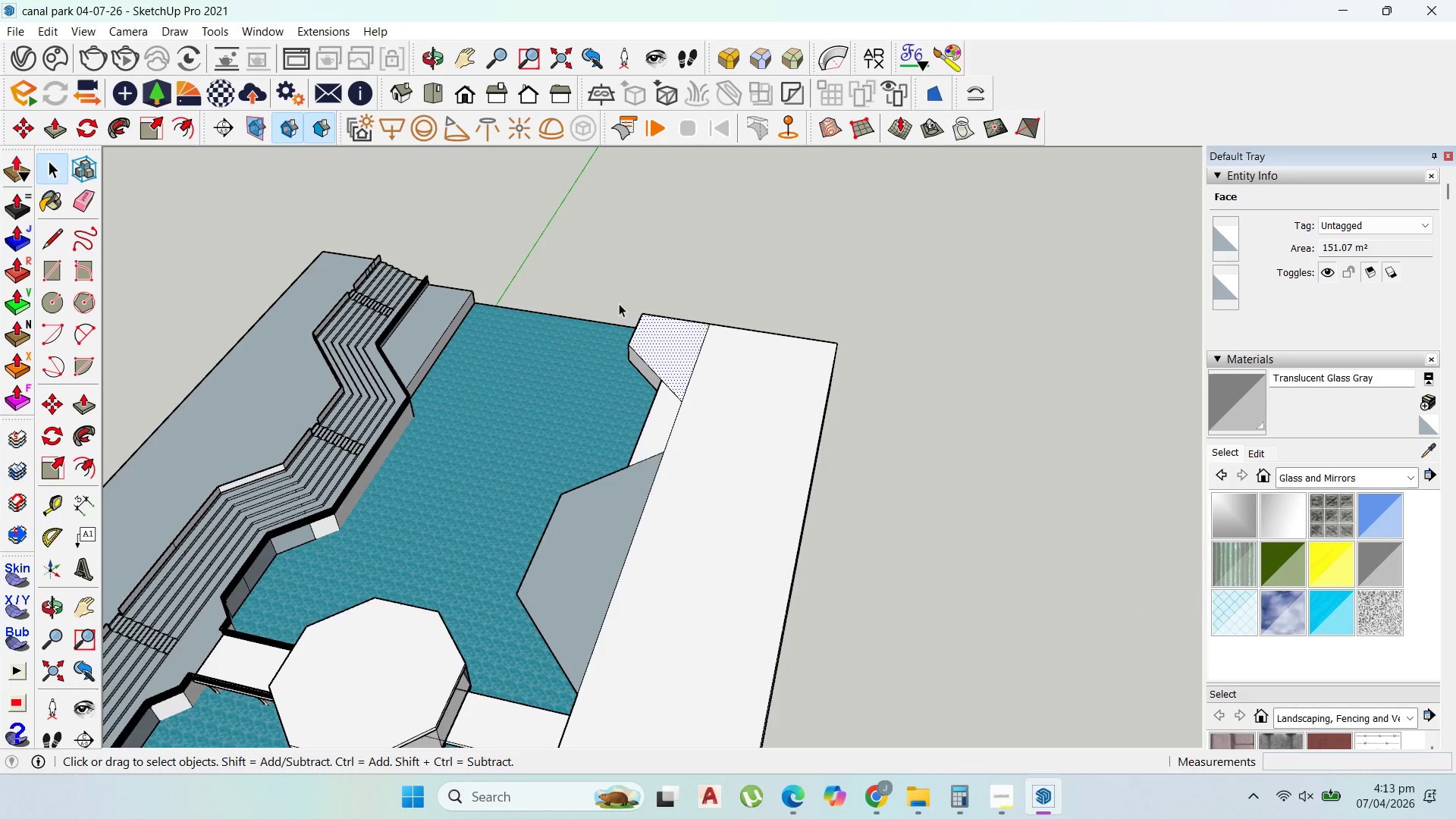 
scroll: coordinate [642, 325], scroll_direction: up, amount: 2.0
 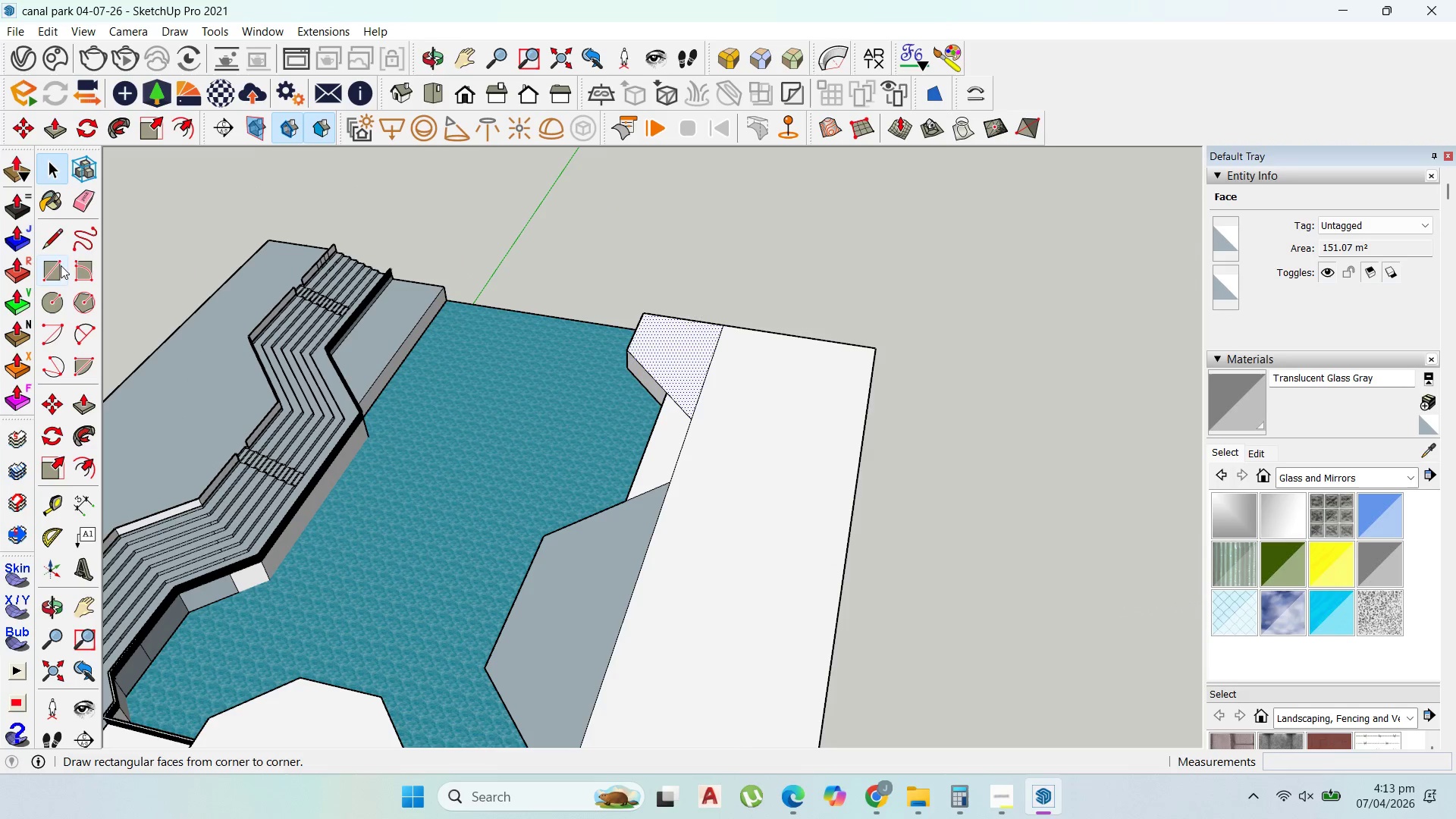 
left_click_drag(start_coordinate=[49, 250], to_coordinate=[53, 245])
 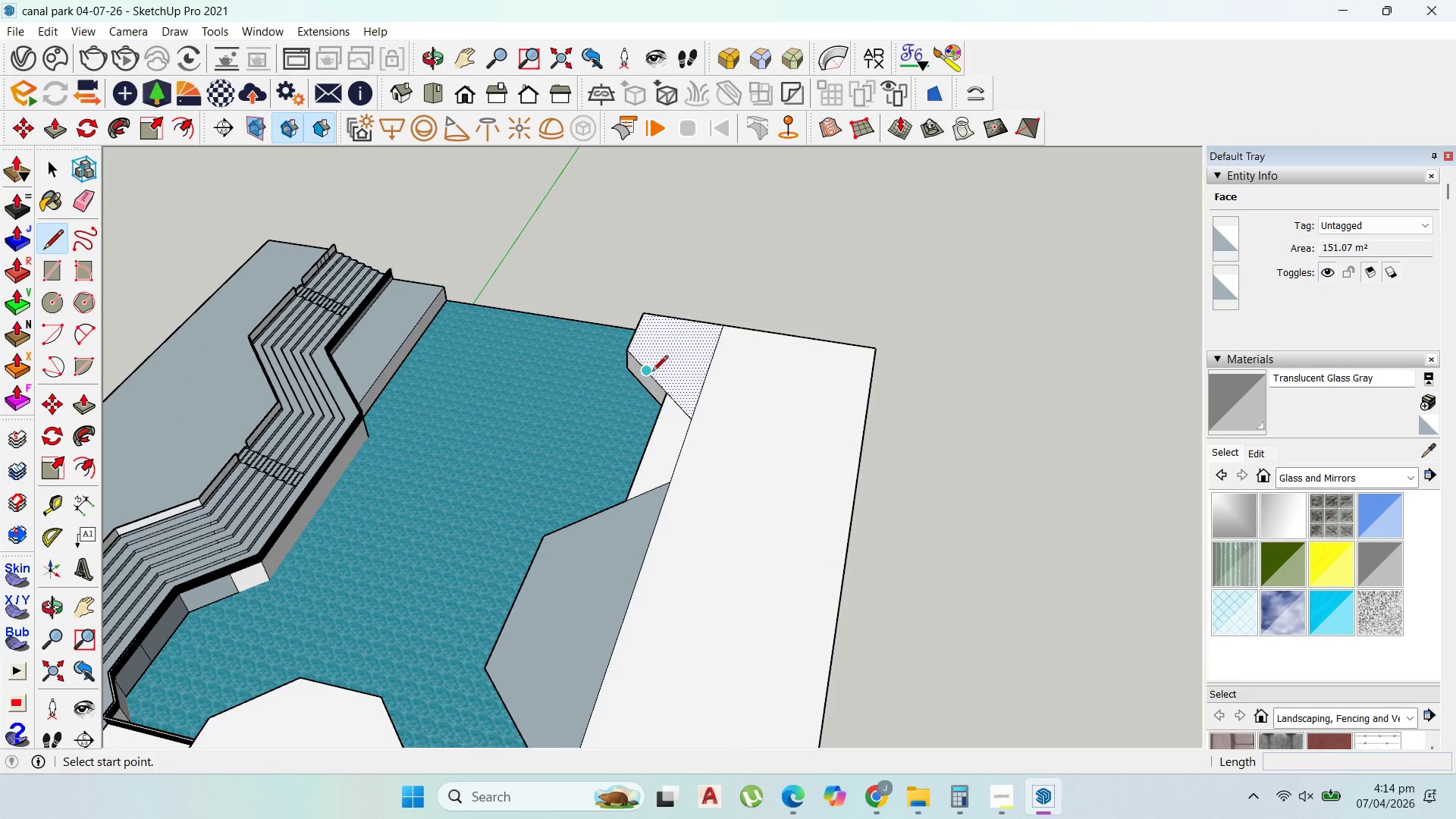 
left_click([652, 371])
 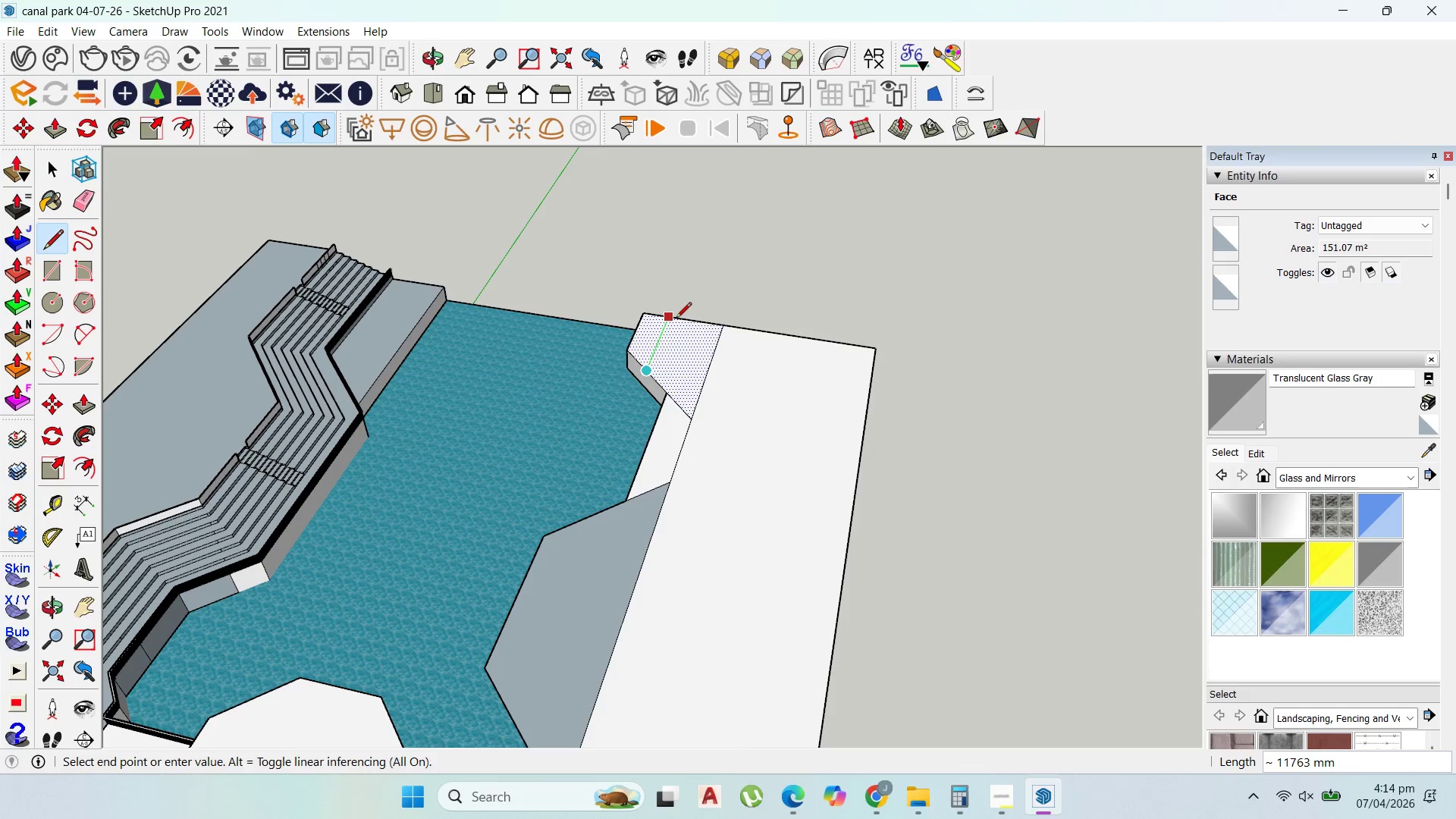 
left_click([676, 319])
 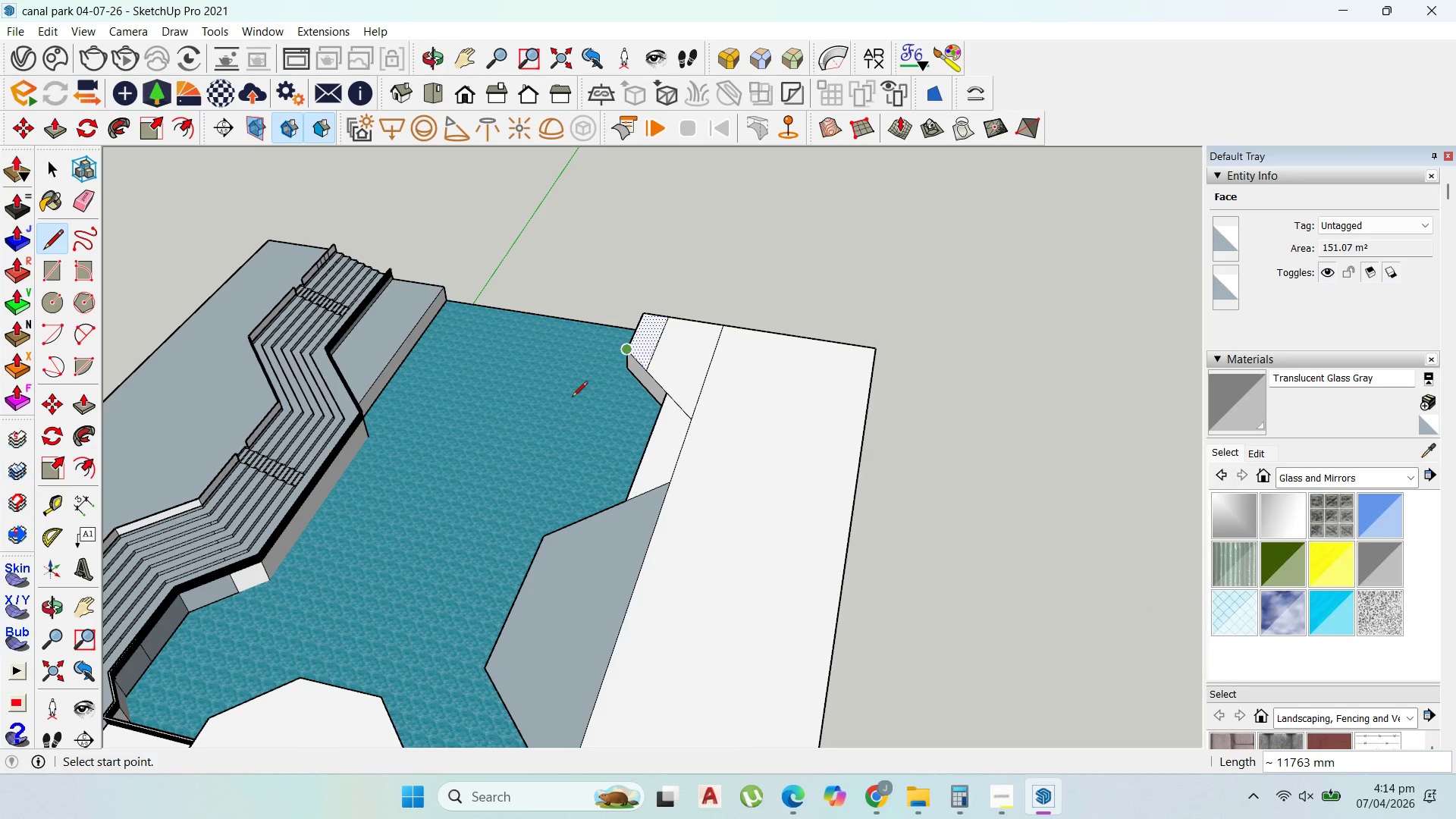 
scroll: coordinate [716, 350], scroll_direction: up, amount: 4.0
 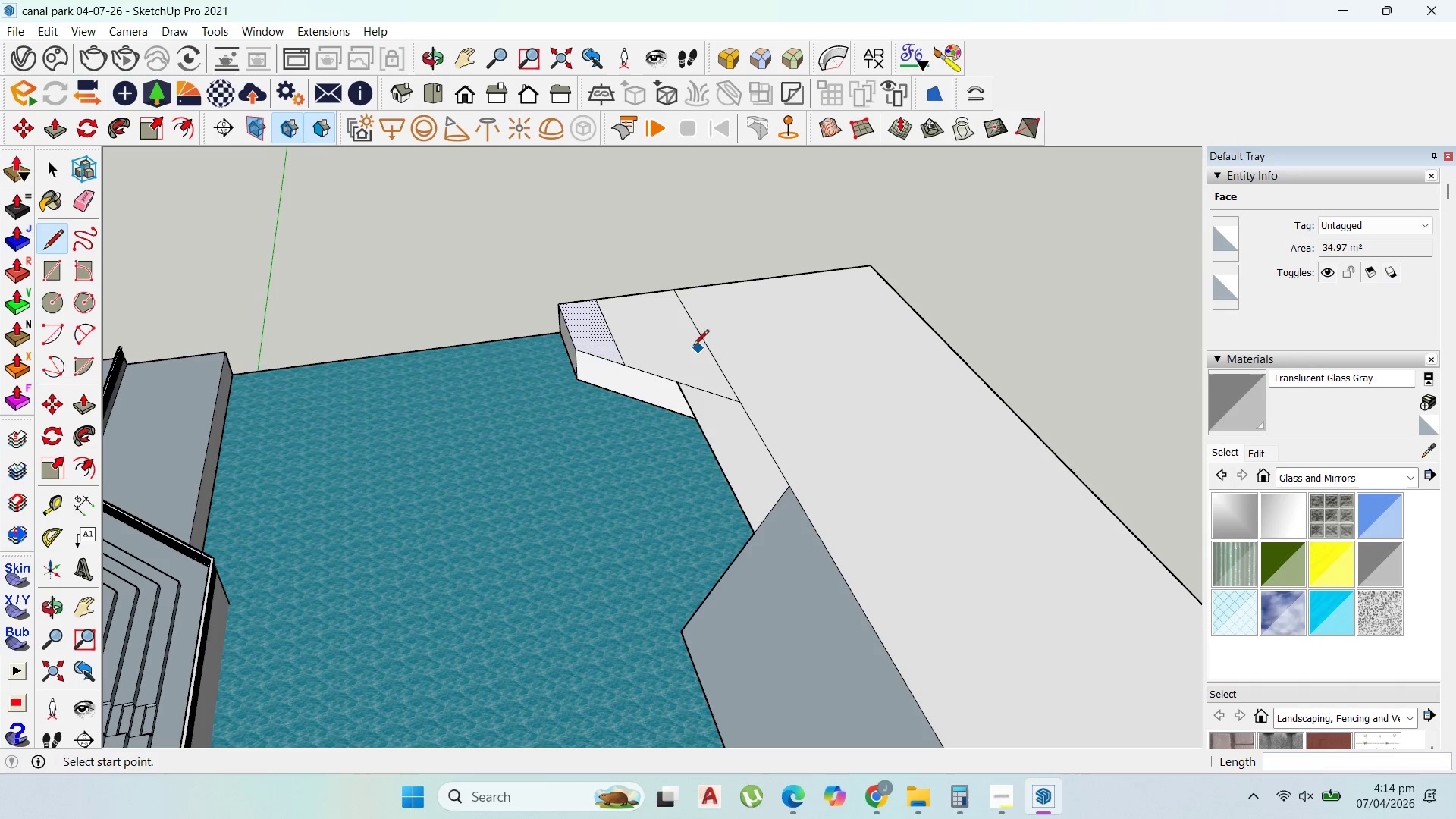 
key(P)
 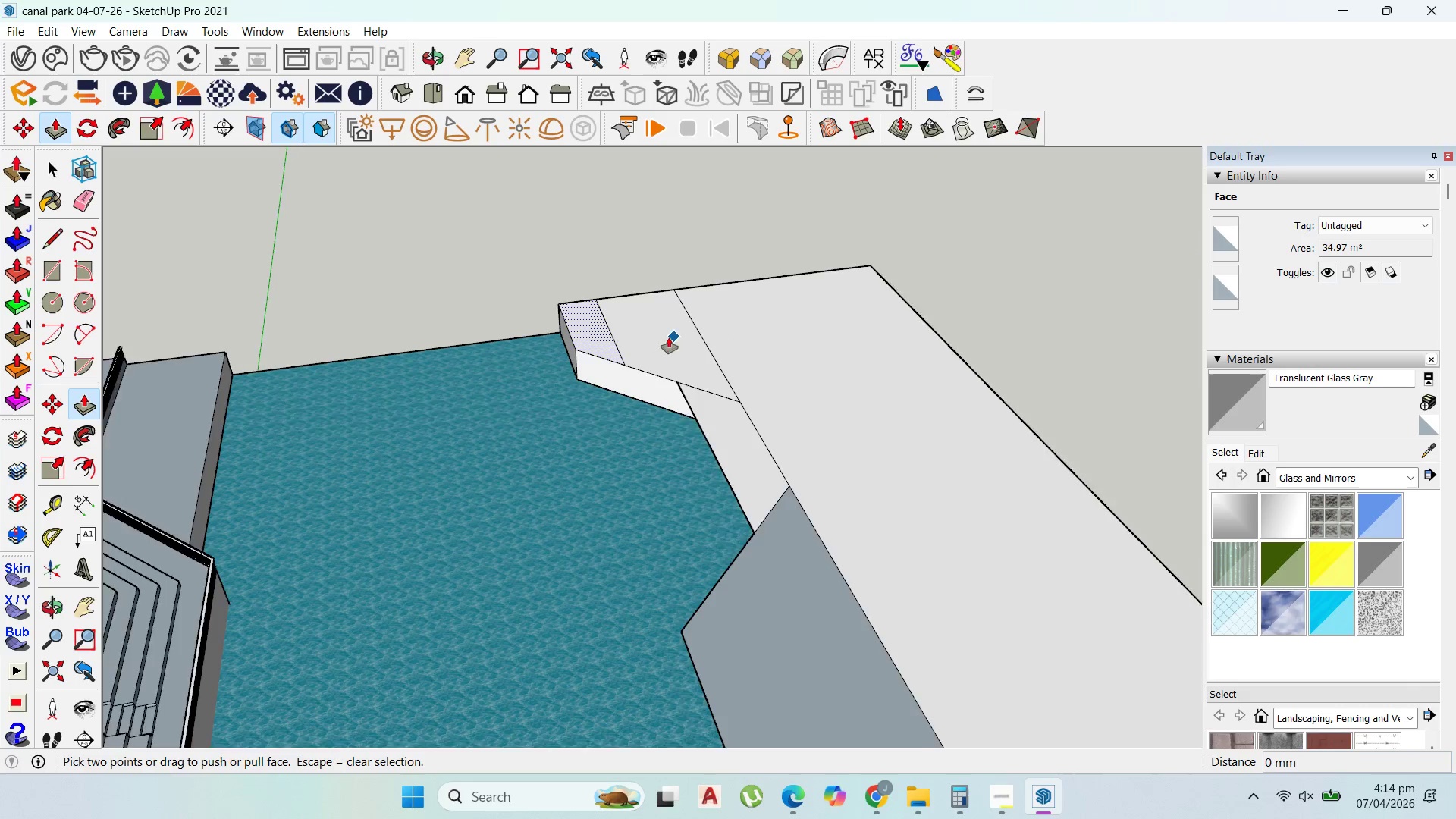 
key(Escape)
 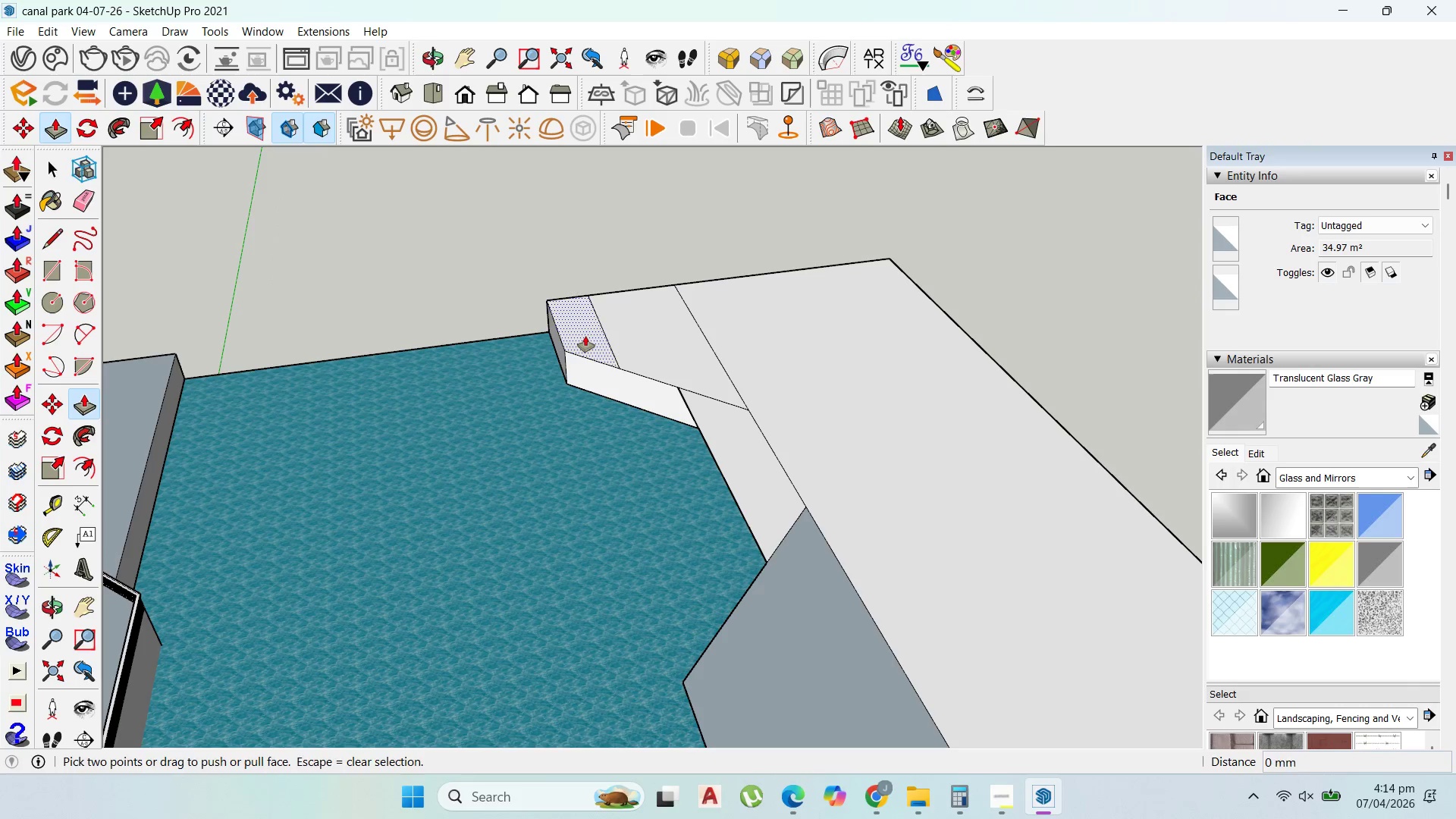 
scroll: coordinate [671, 337], scroll_direction: up, amount: 1.0
 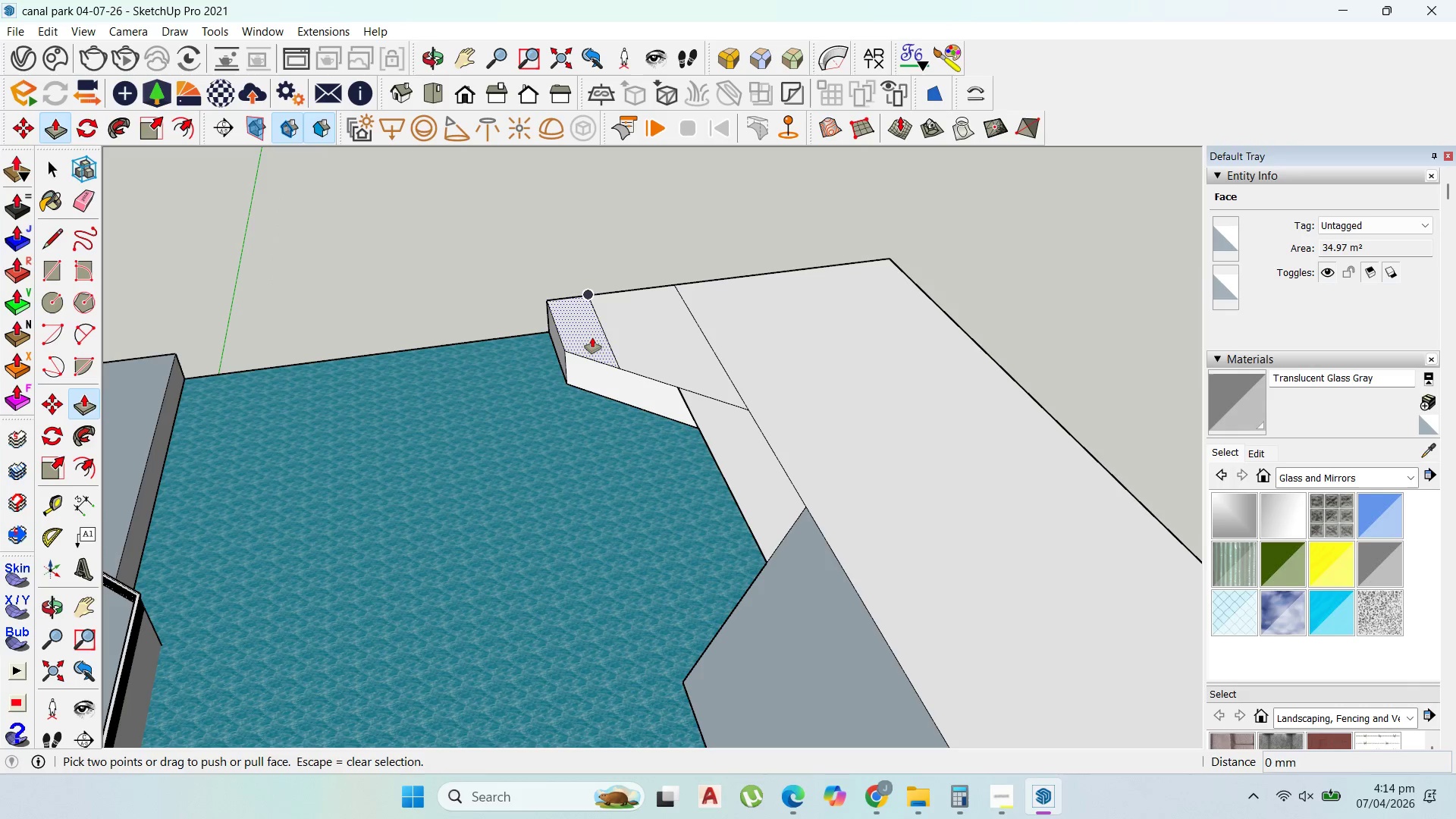 
left_click_drag(start_coordinate=[585, 335], to_coordinate=[127, 419])
 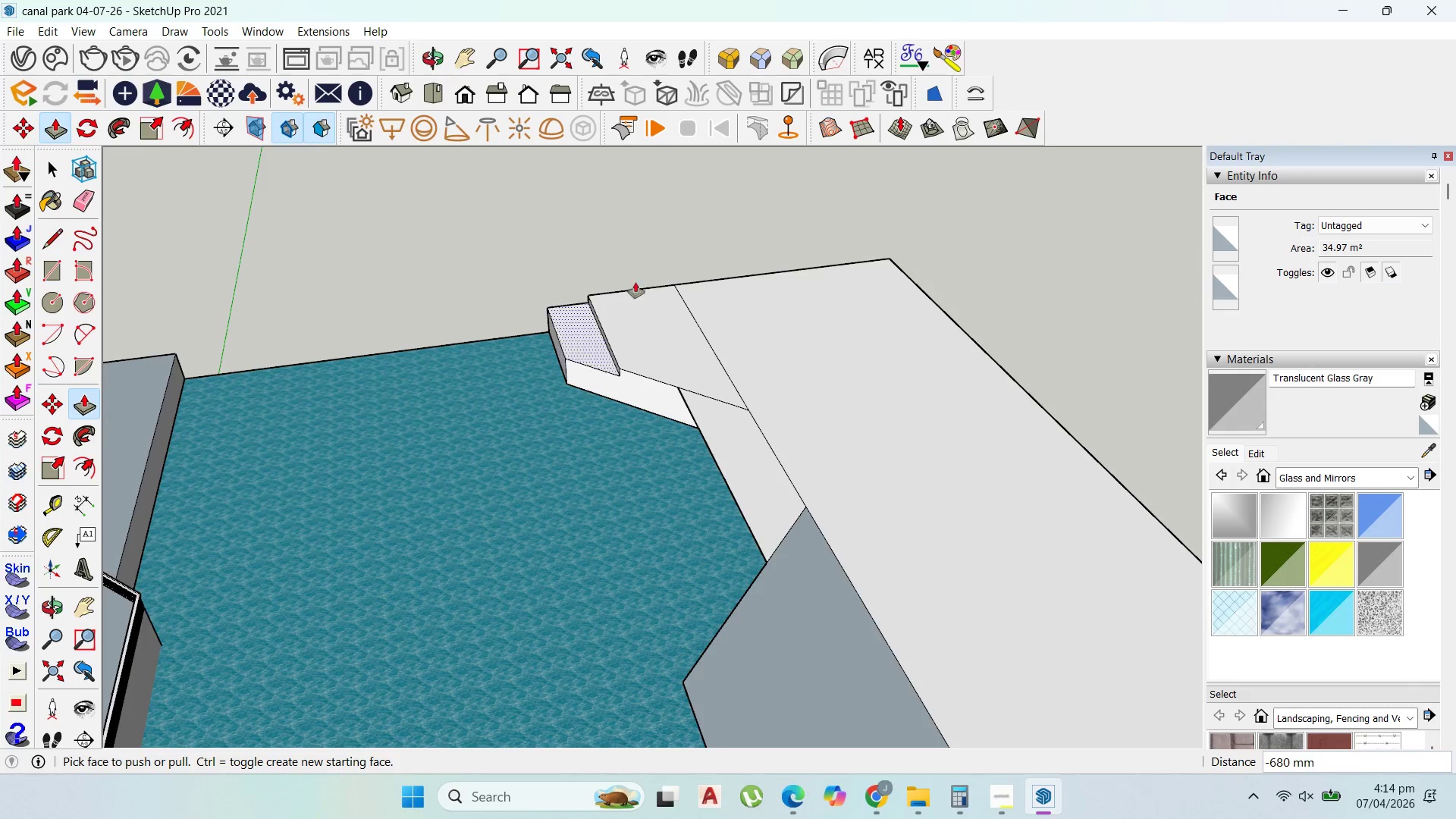 
scroll: coordinate [791, 274], scroll_direction: down, amount: 13.0
 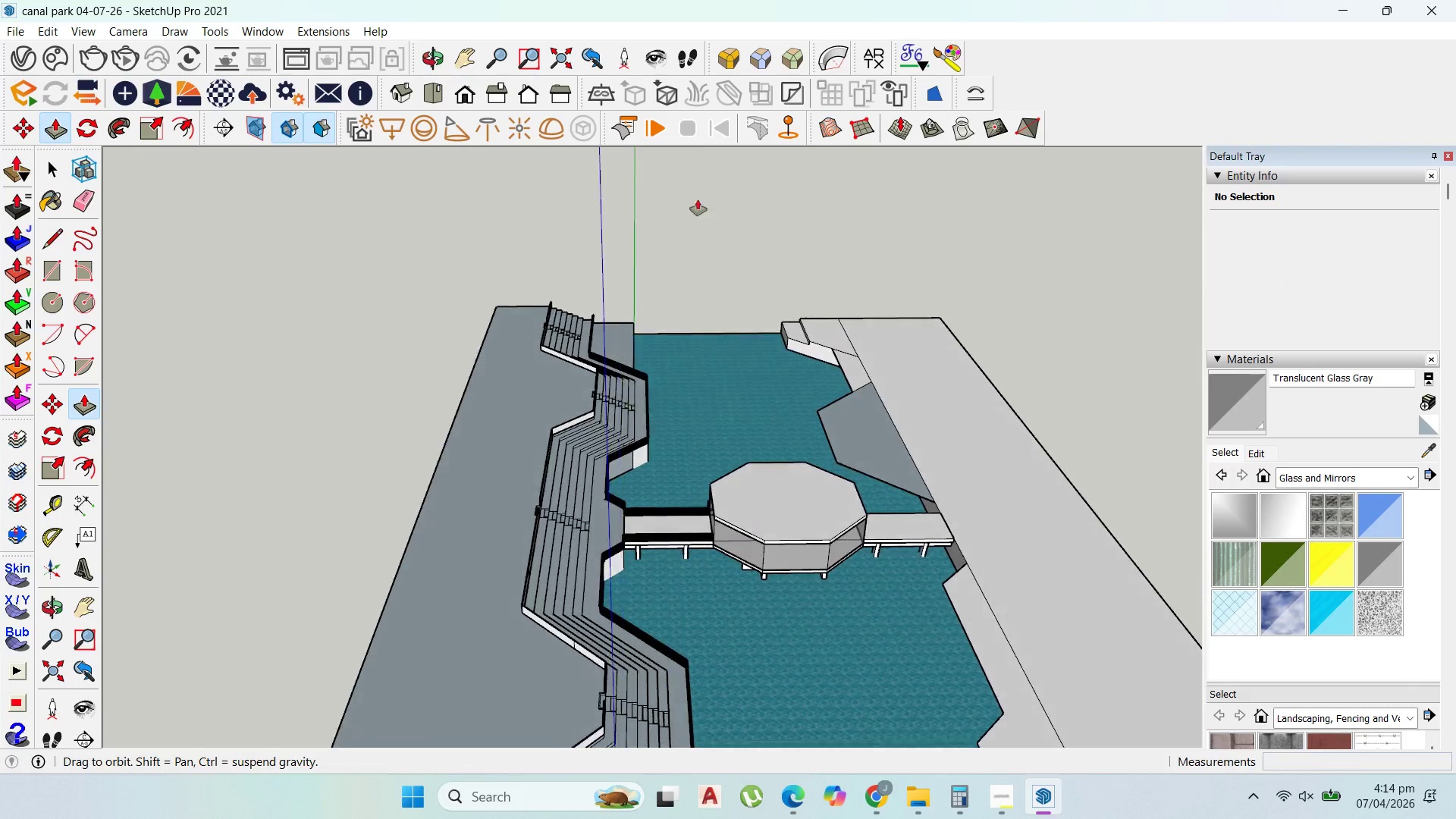 
left_click([958, 554])
 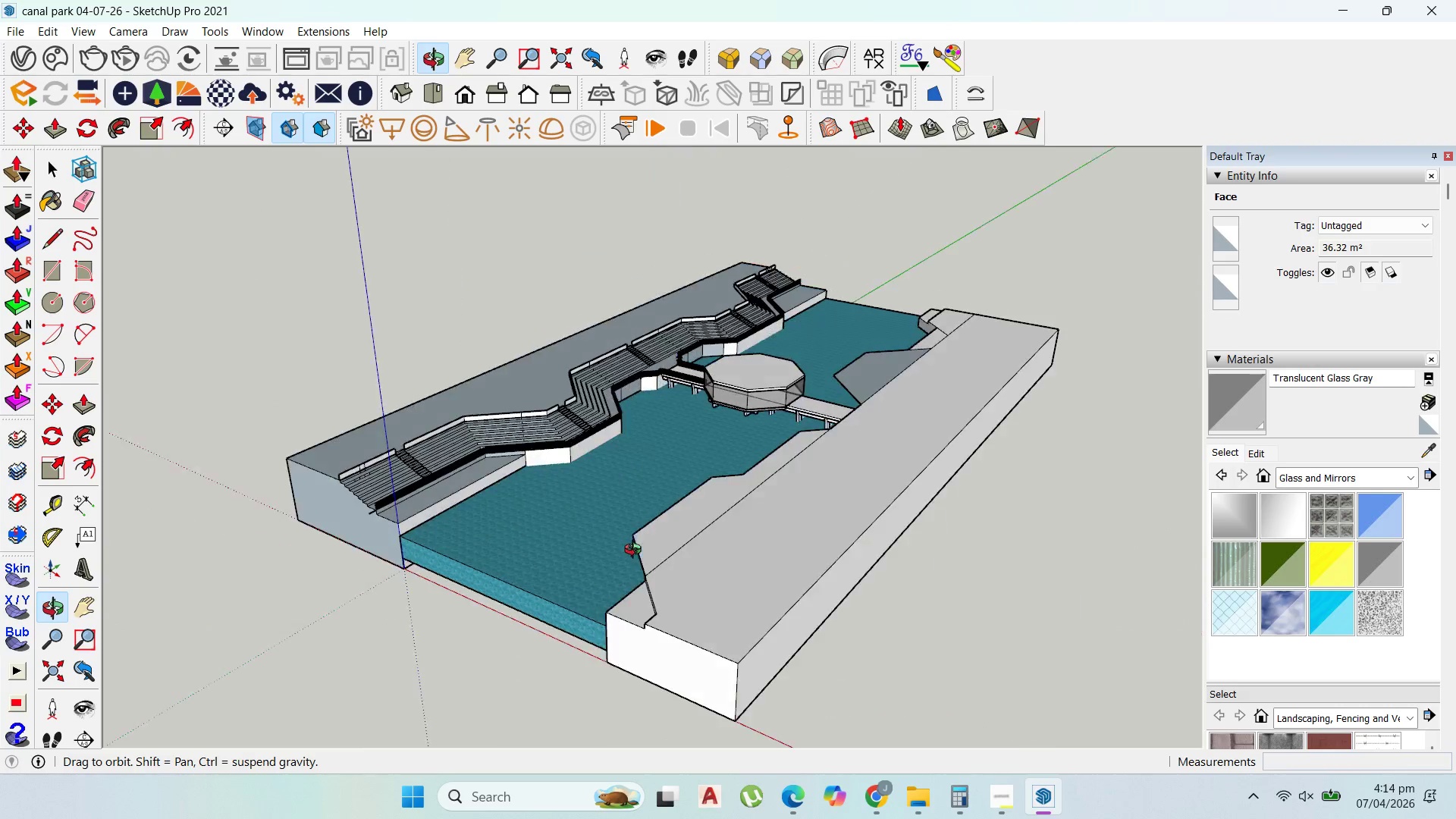 
scroll: coordinate [932, 555], scroll_direction: down, amount: 5.0
 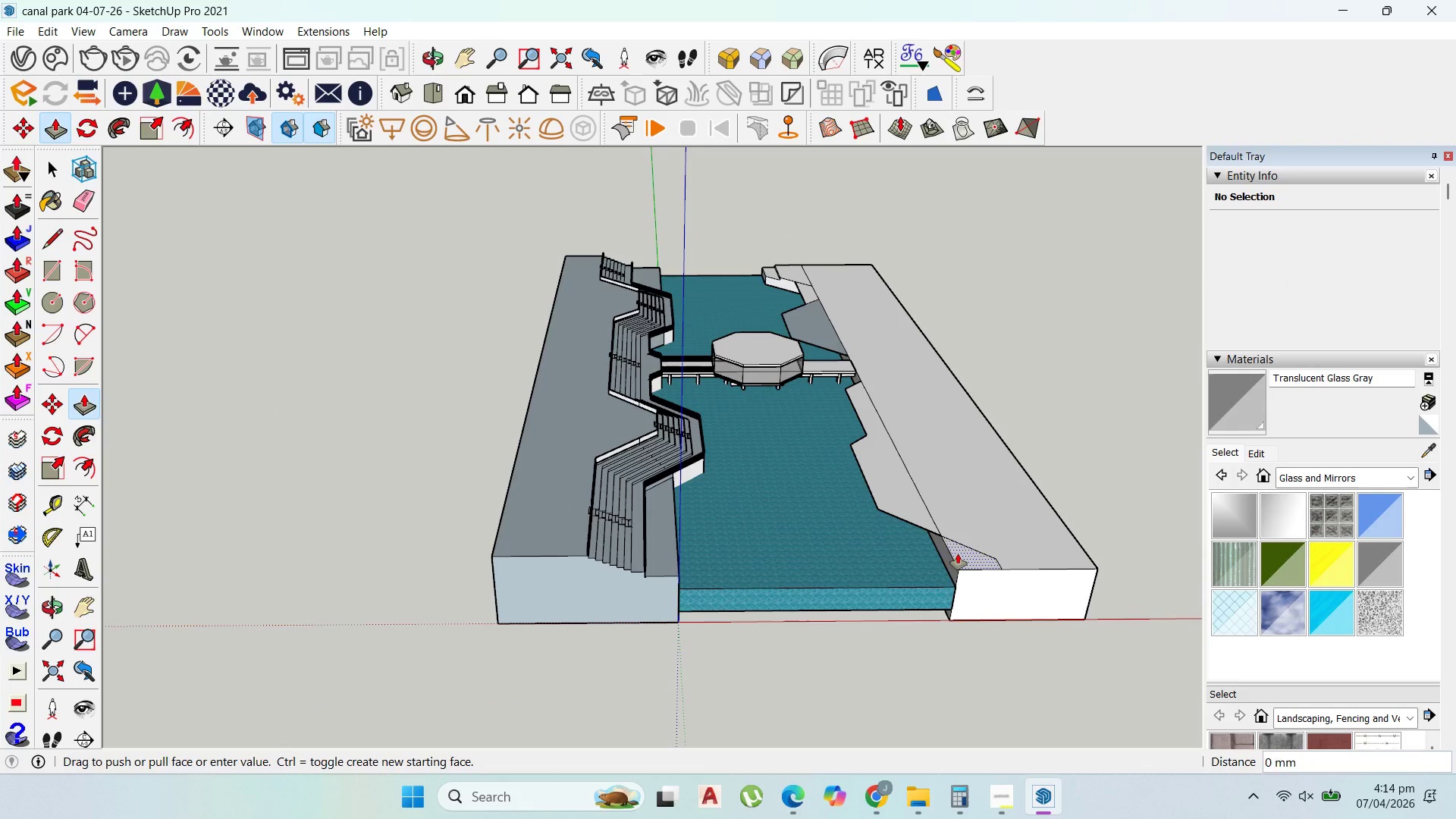 
scroll: coordinate [824, 595], scroll_direction: up, amount: 1.0
 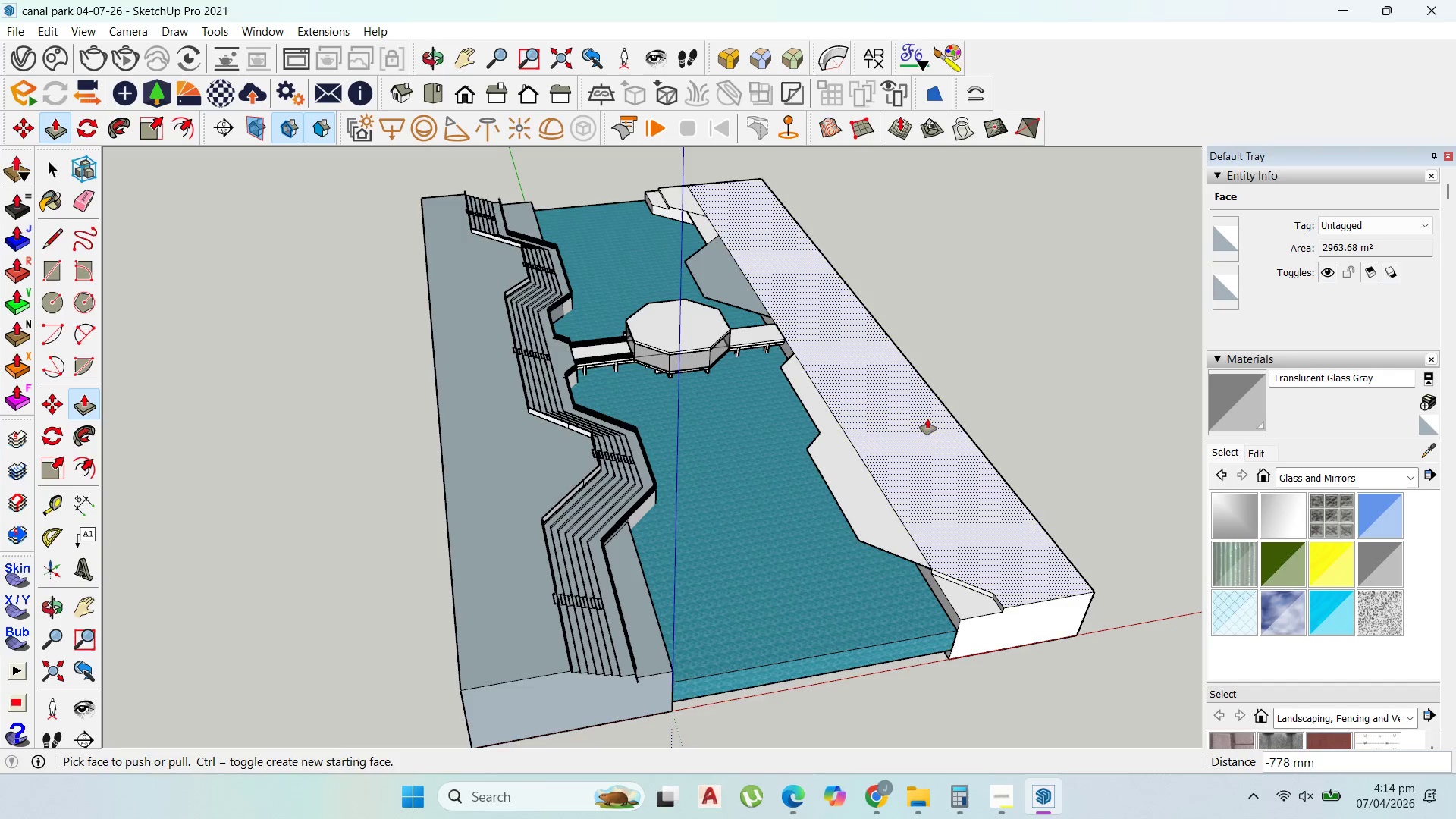 
scroll: coordinate [827, 495], scroll_direction: down, amount: 2.0
 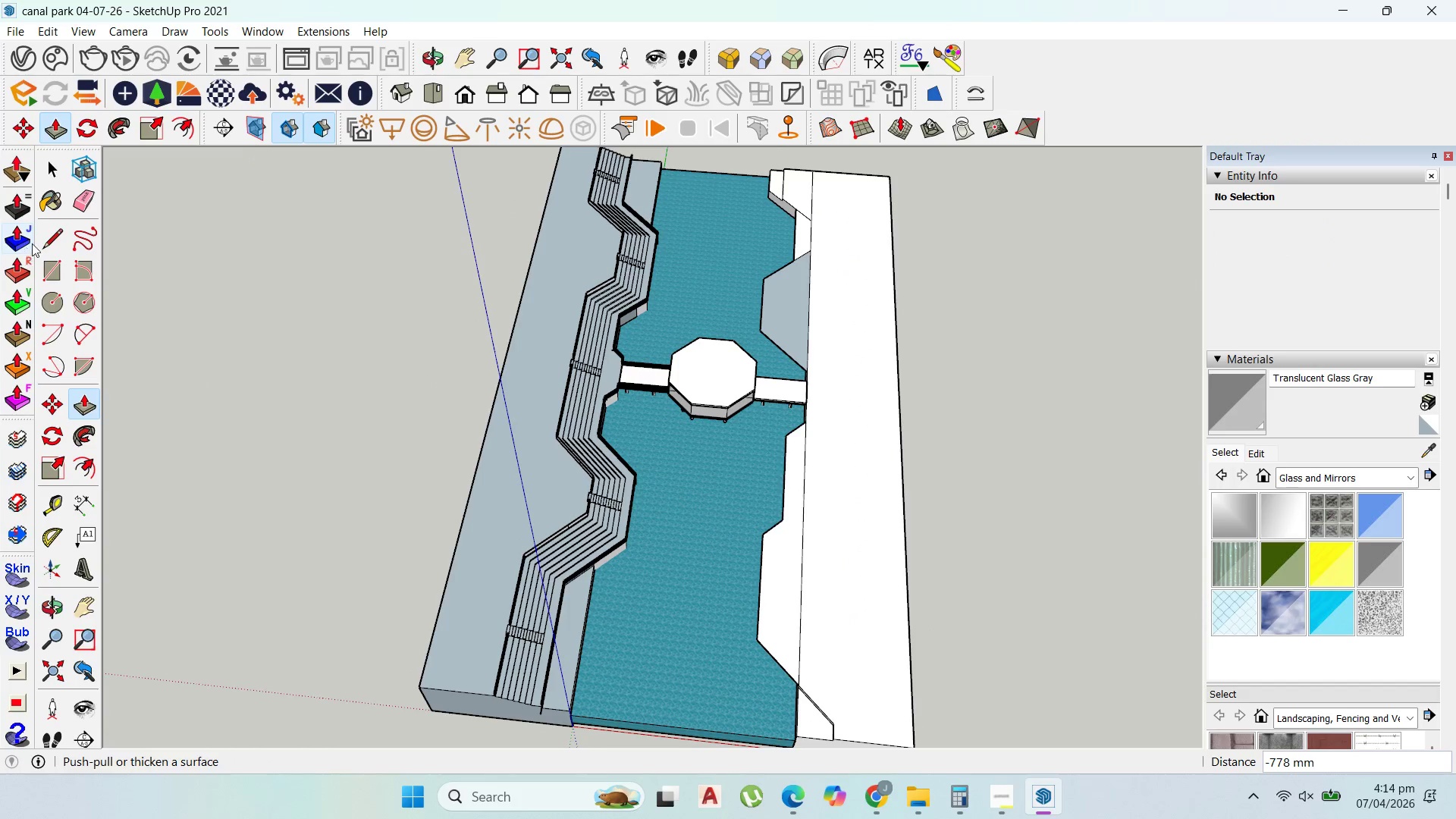 
left_click([855, 431])
 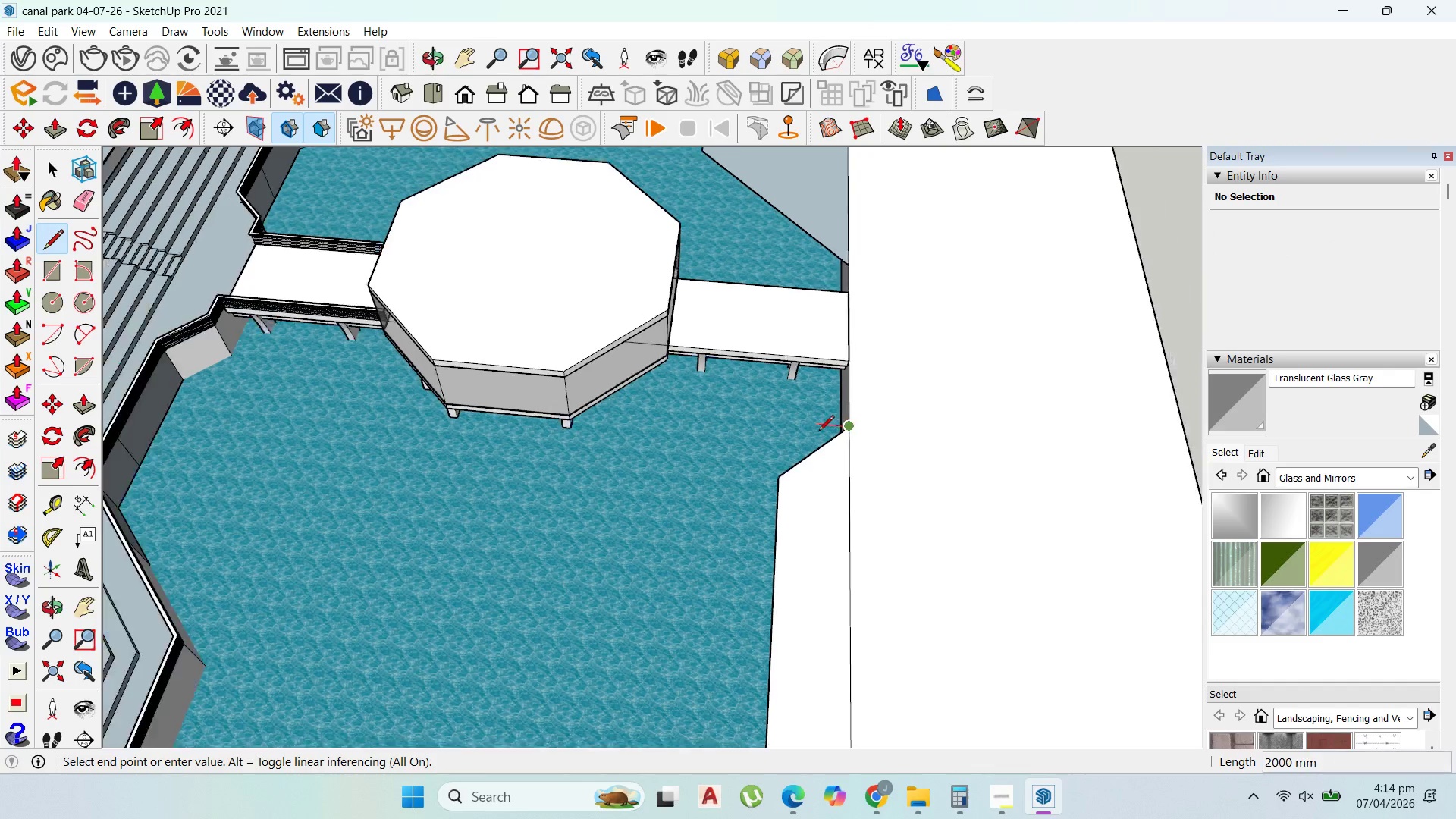 
scroll: coordinate [880, 428], scroll_direction: up, amount: 13.0
 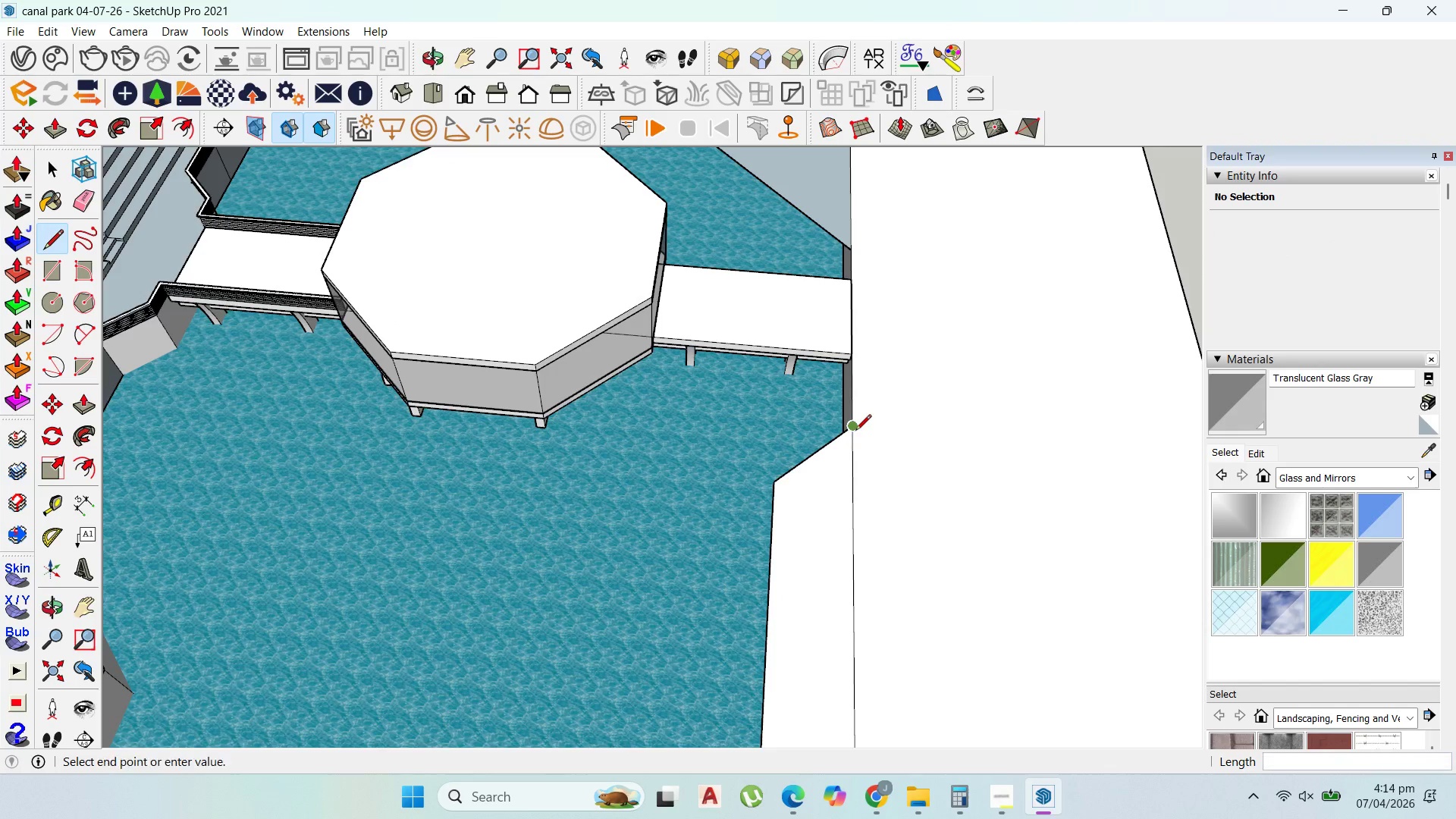 
scroll: coordinate [818, 432], scroll_direction: down, amount: 5.0
 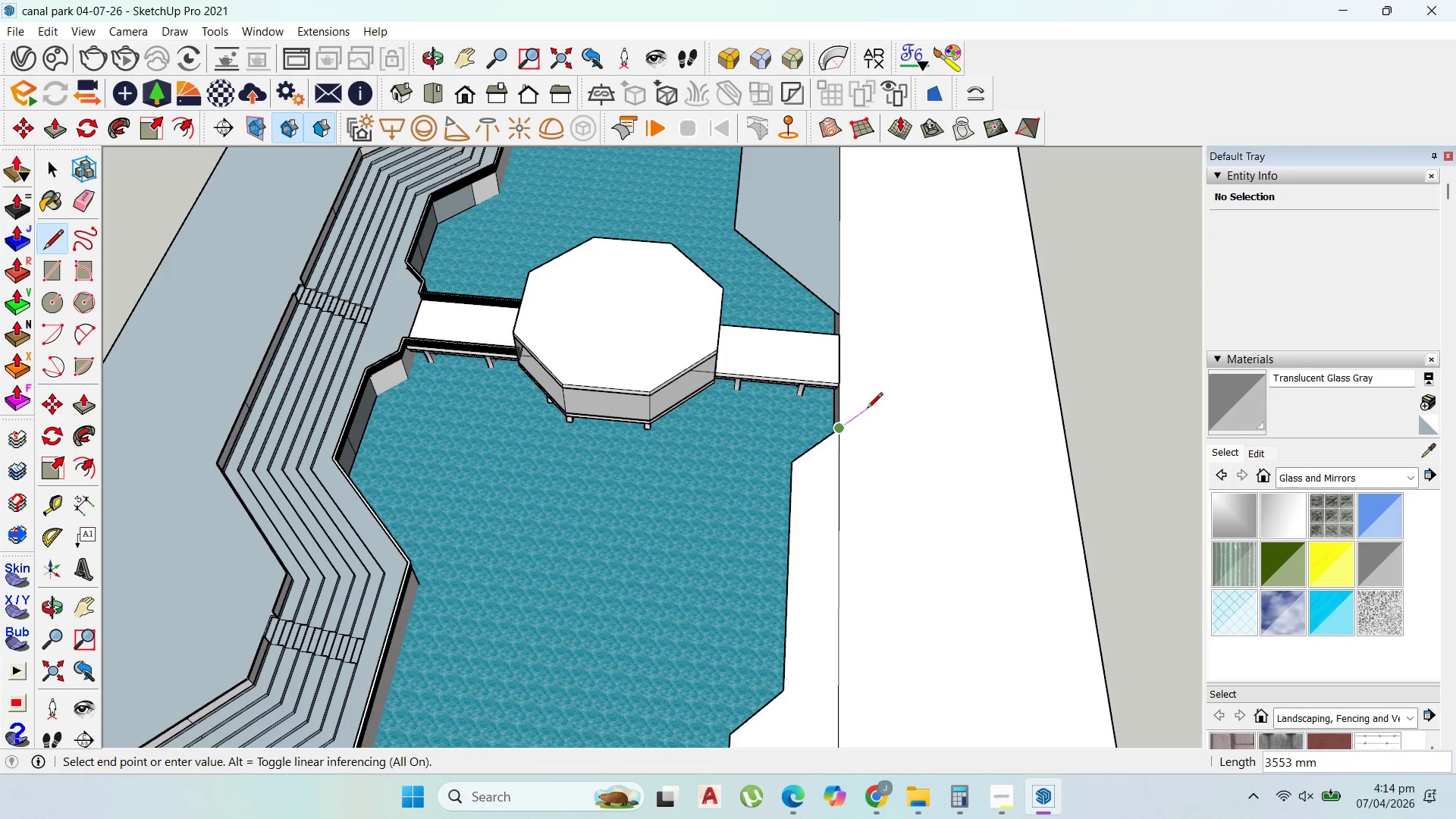 
left_click([867, 410])
 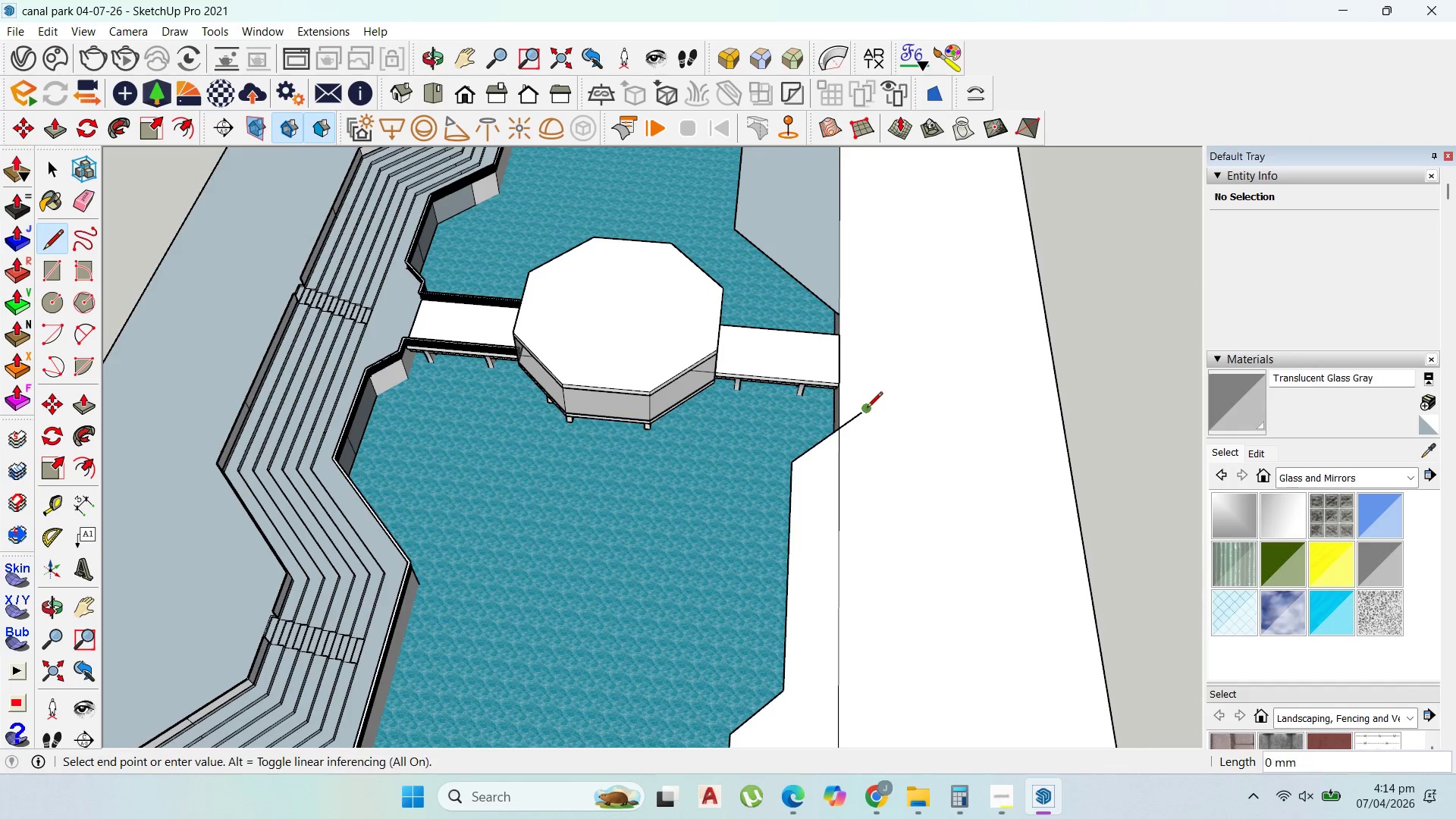 
scroll: coordinate [867, 409], scroll_direction: down, amount: 5.0
 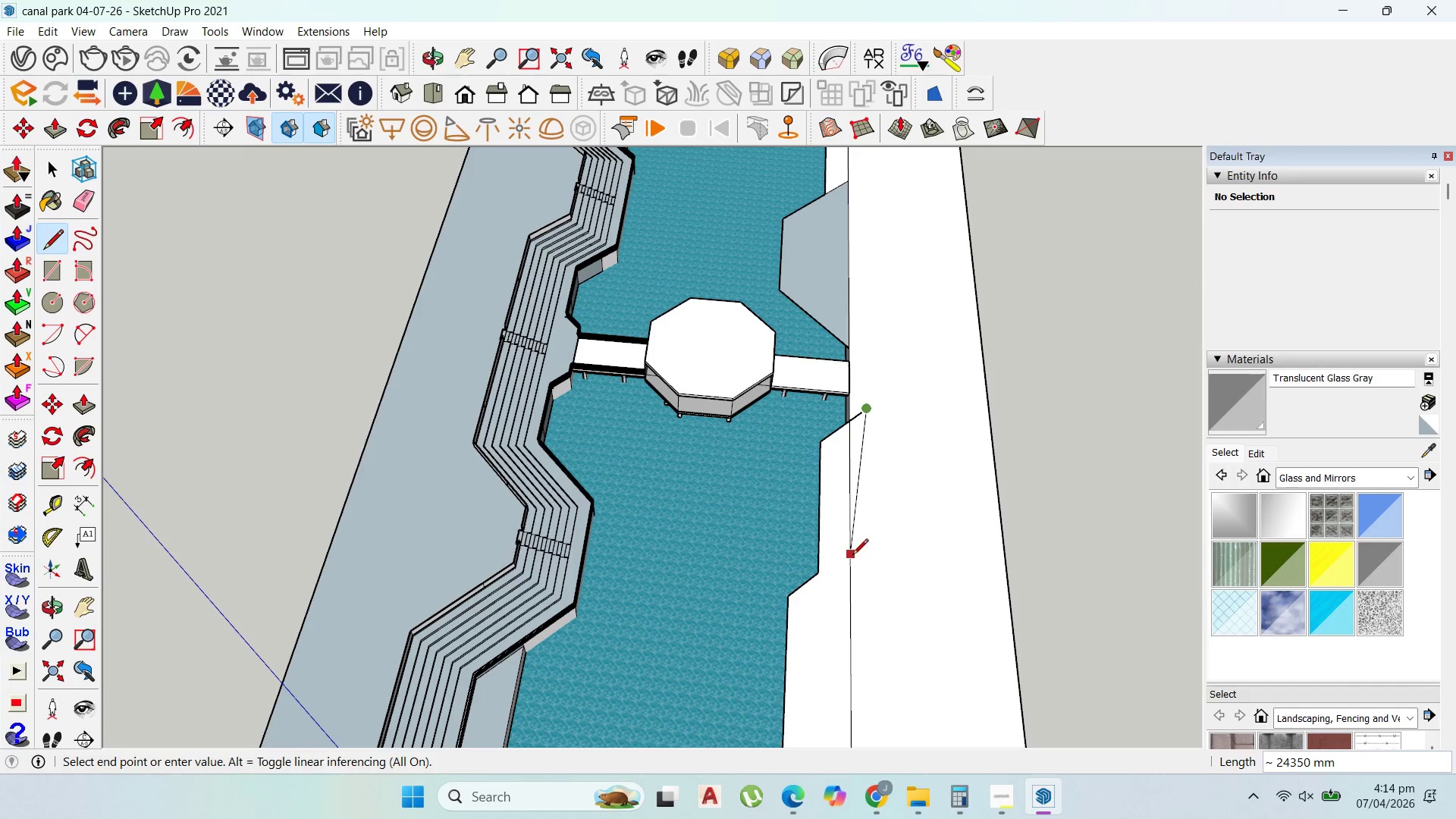 
key(Escape)
 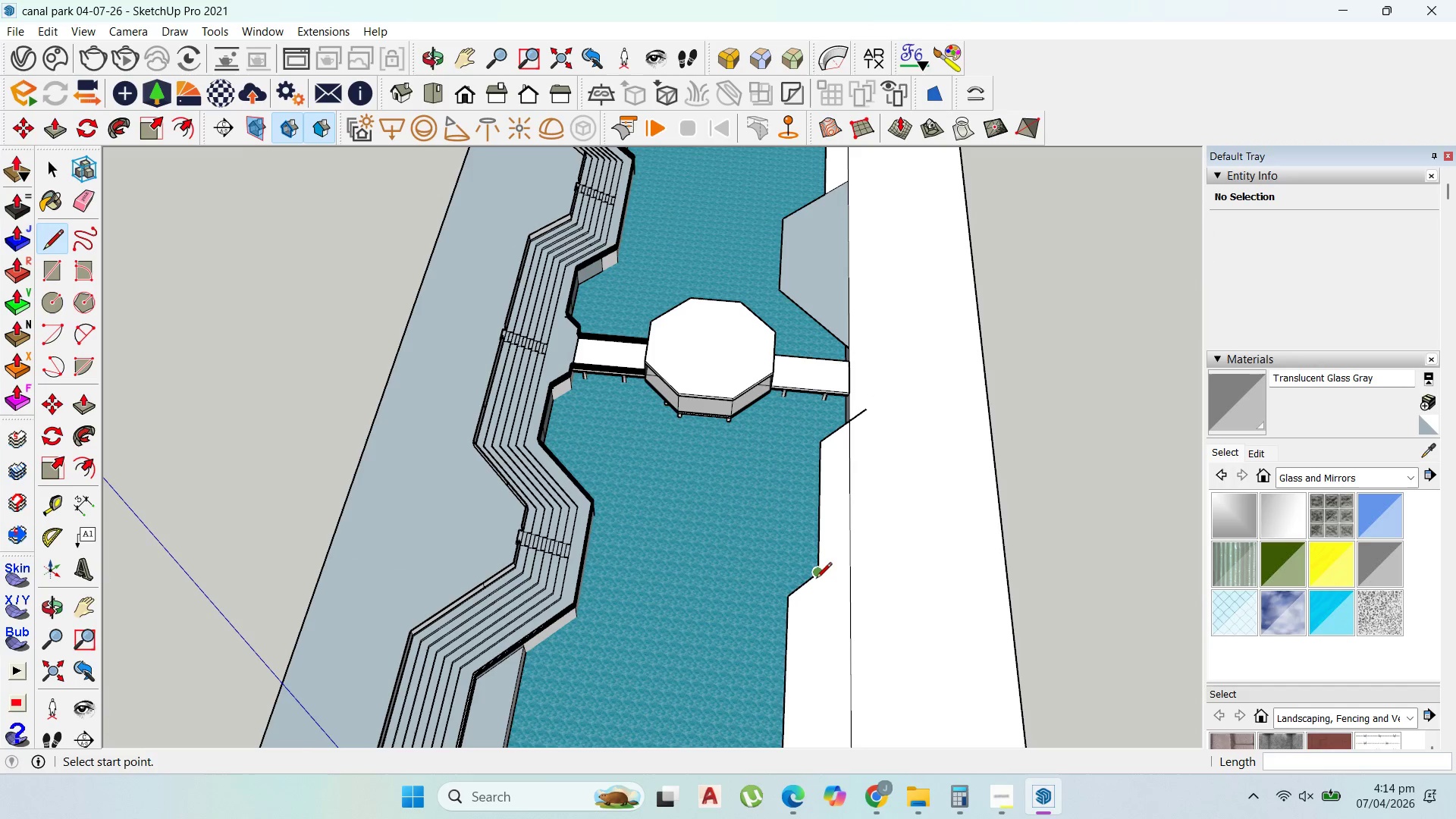 
left_click_drag(start_coordinate=[816, 579], to_coordinate=[818, 576])
 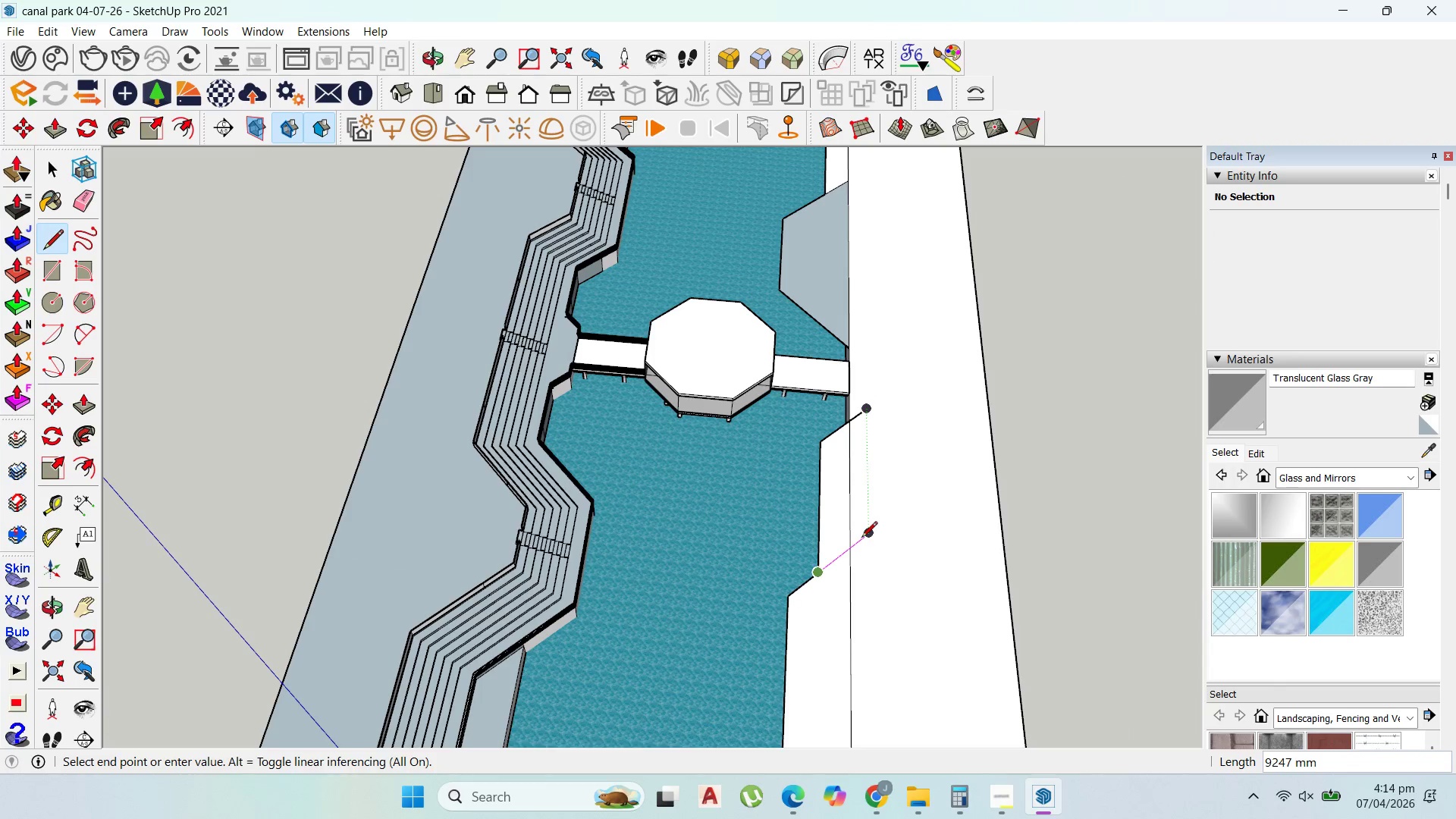 
left_click([861, 538])
 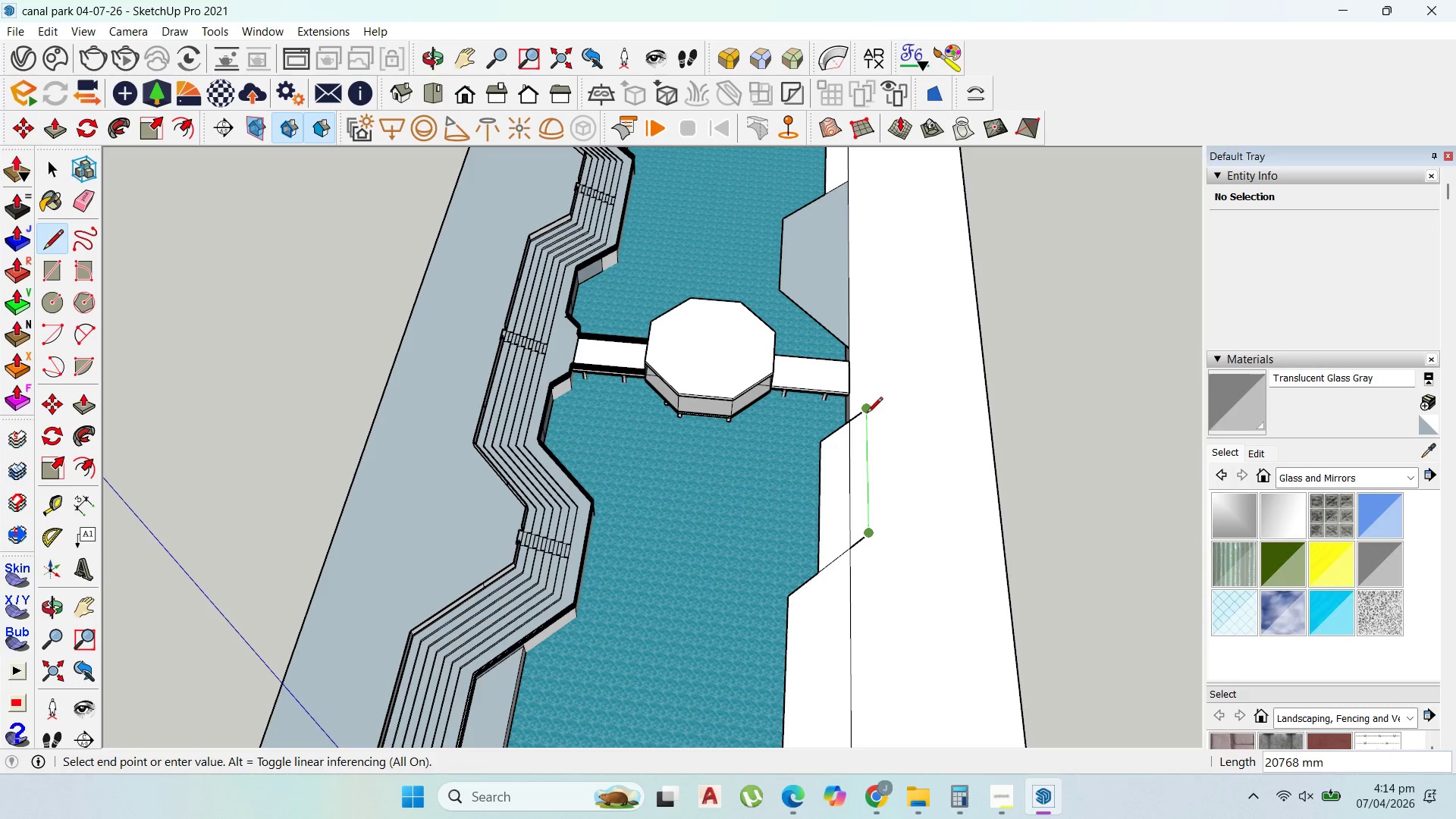 
left_click([867, 414])
 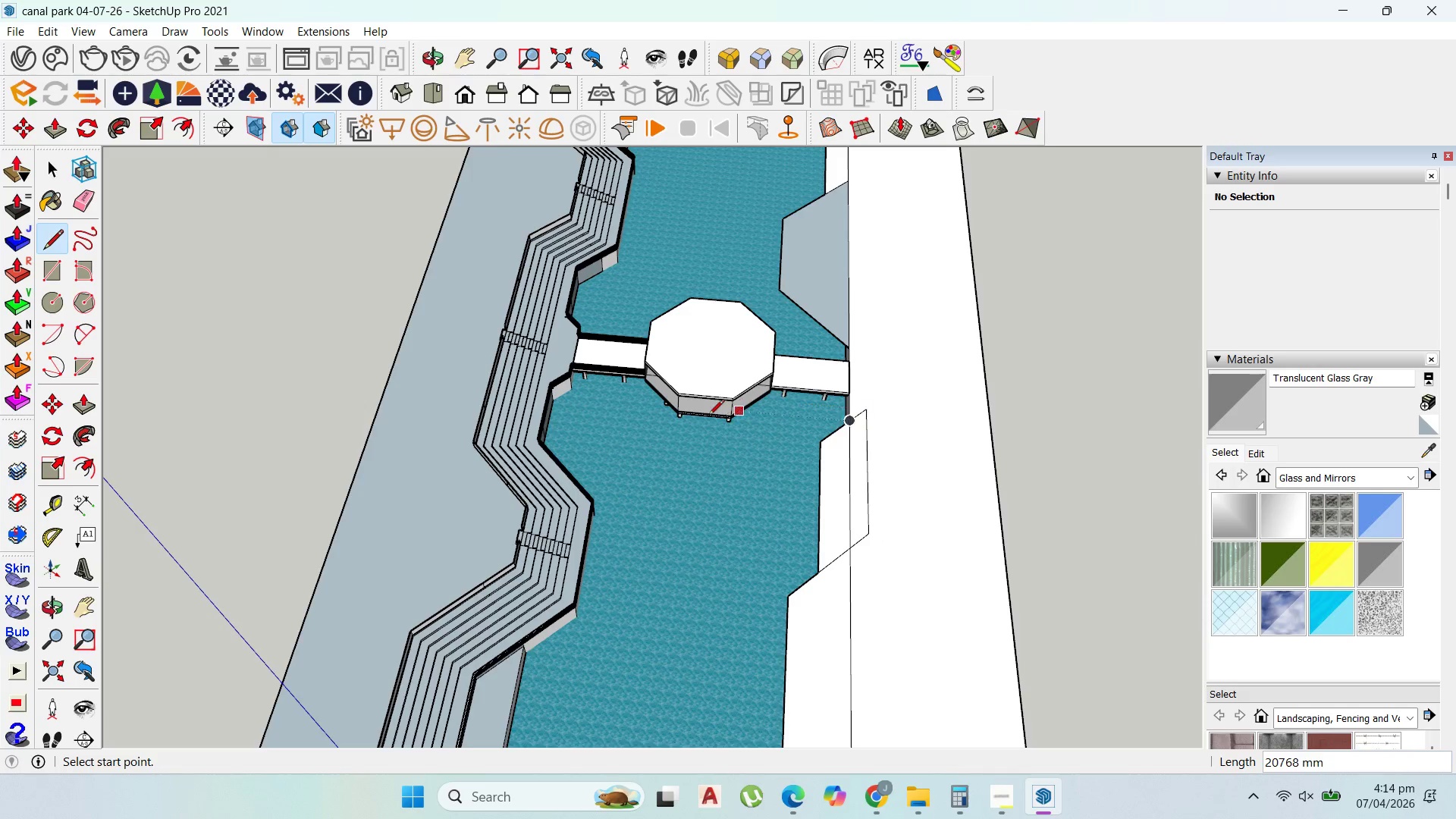 
scroll: coordinate [714, 450], scroll_direction: down, amount: 4.0
 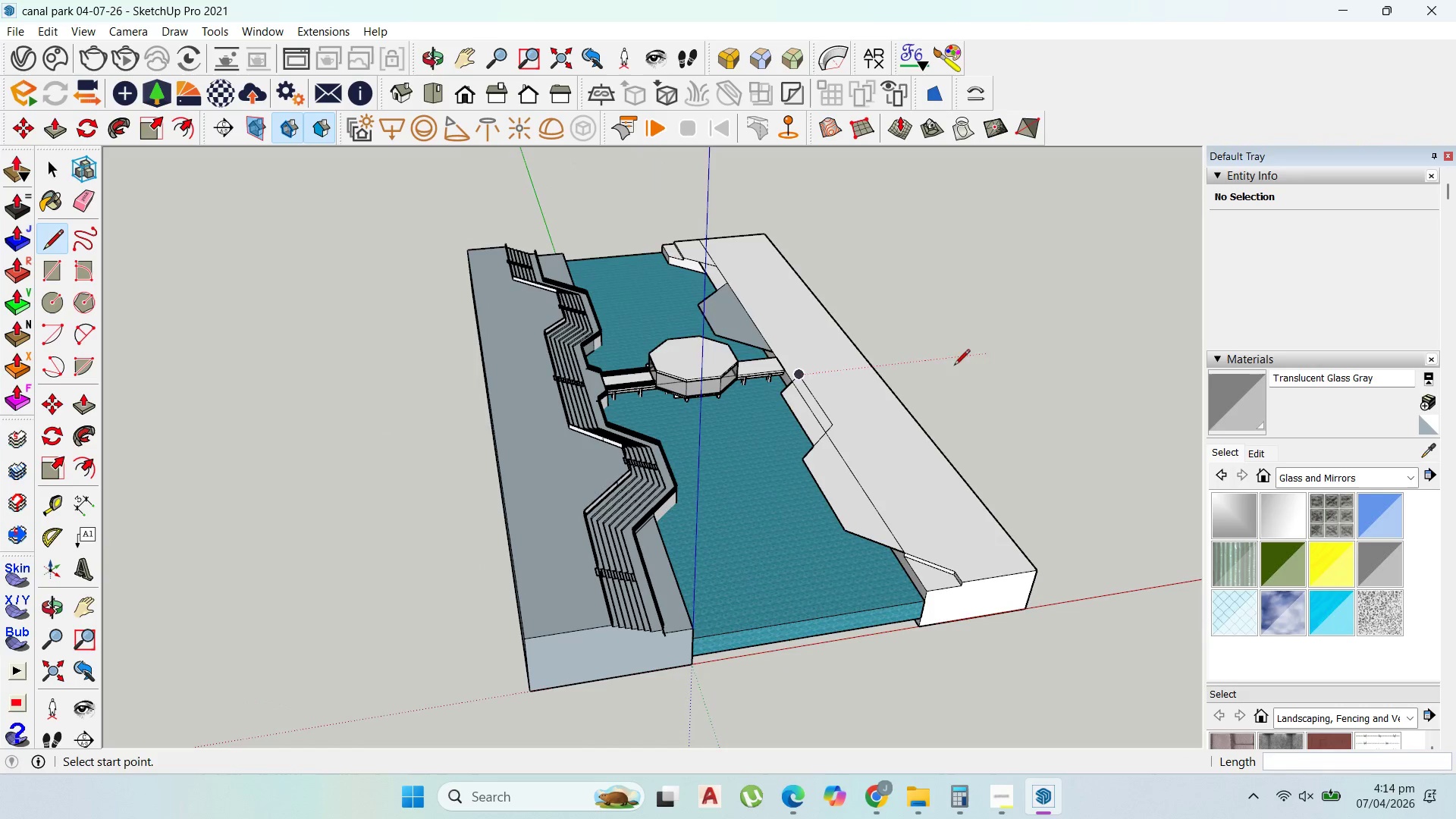 
scroll: coordinate [721, 416], scroll_direction: up, amount: 4.0
 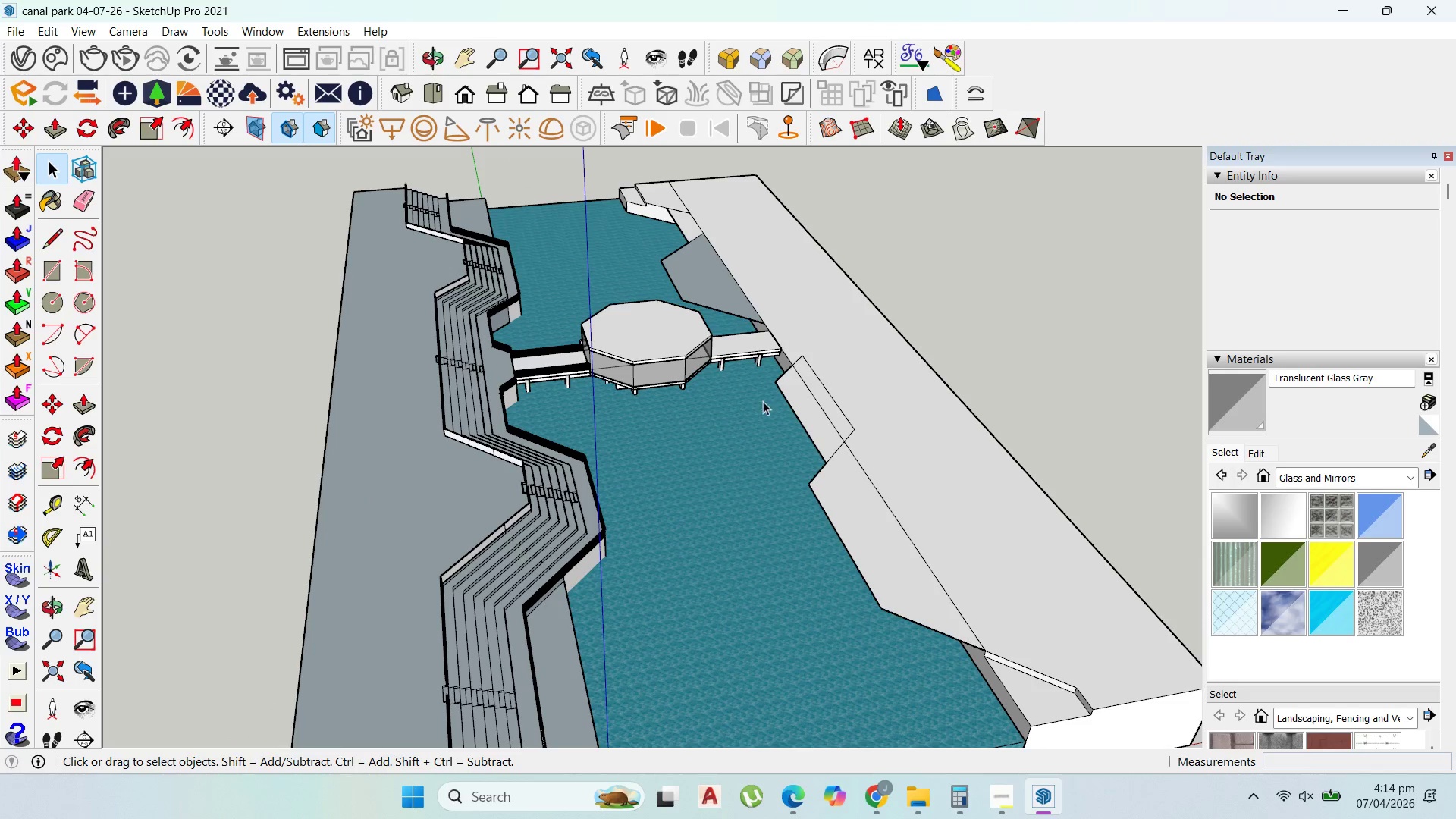 
left_click([814, 400])
 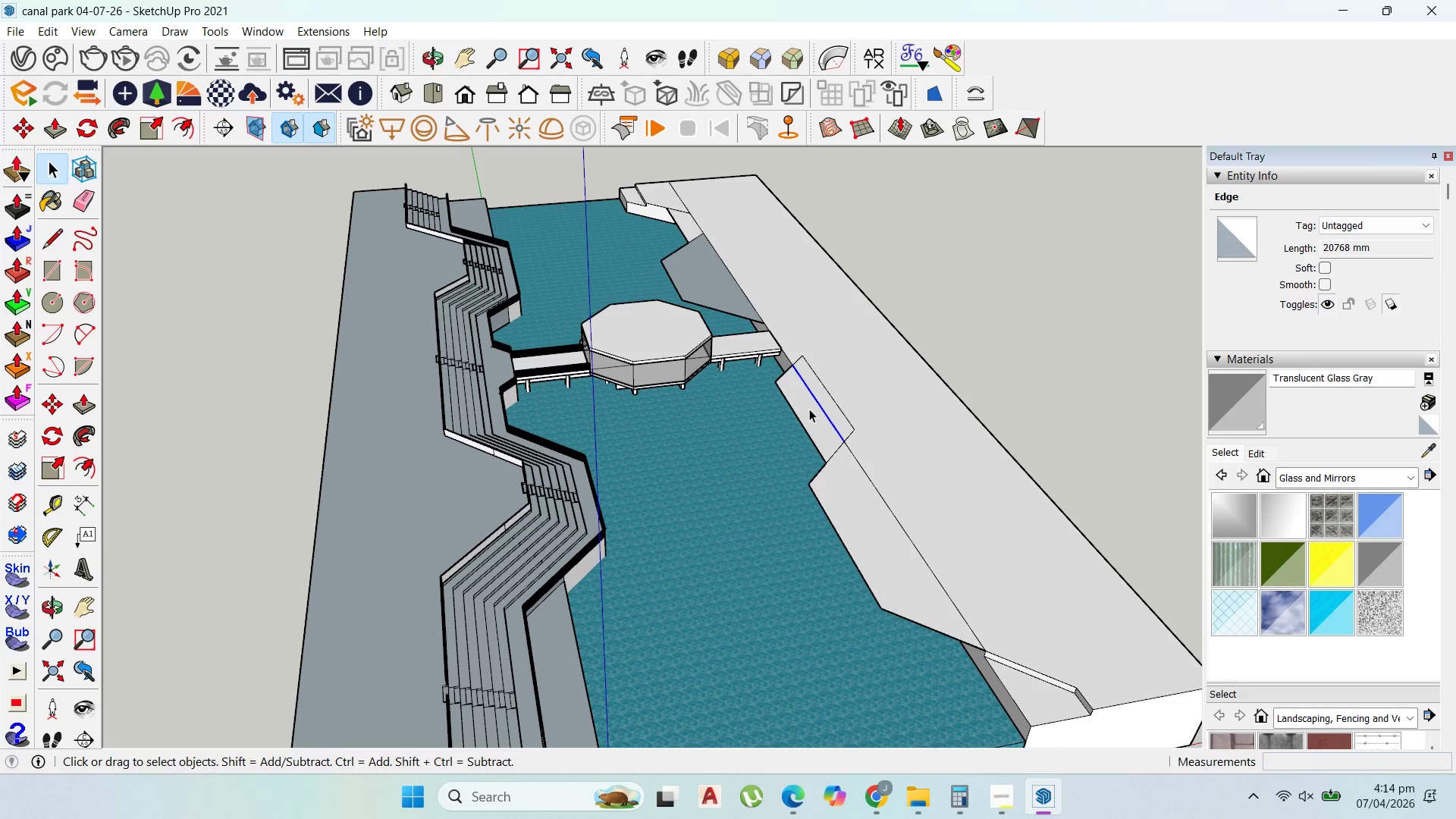 
key(Delete)
 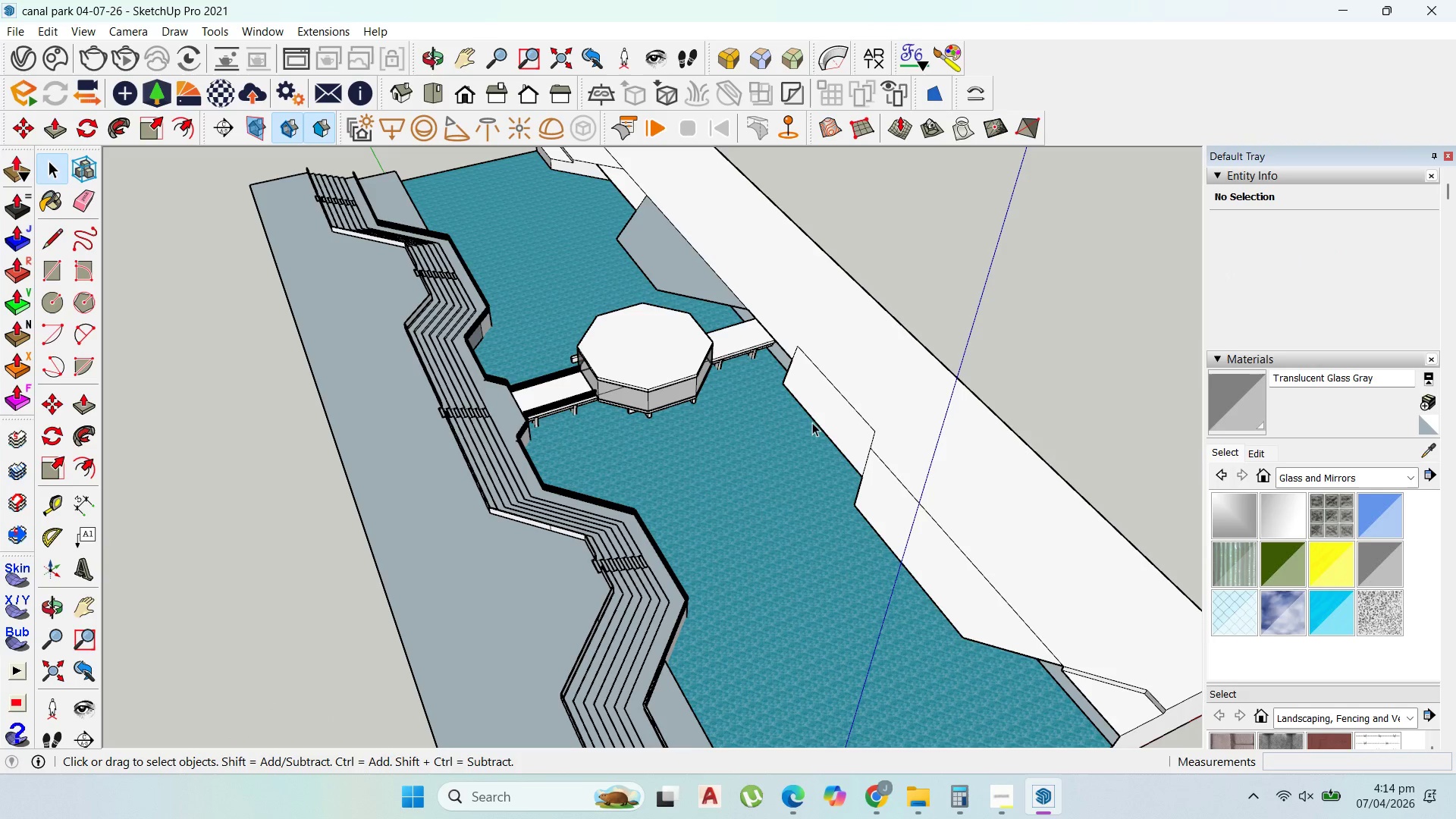 
left_click([816, 407])
 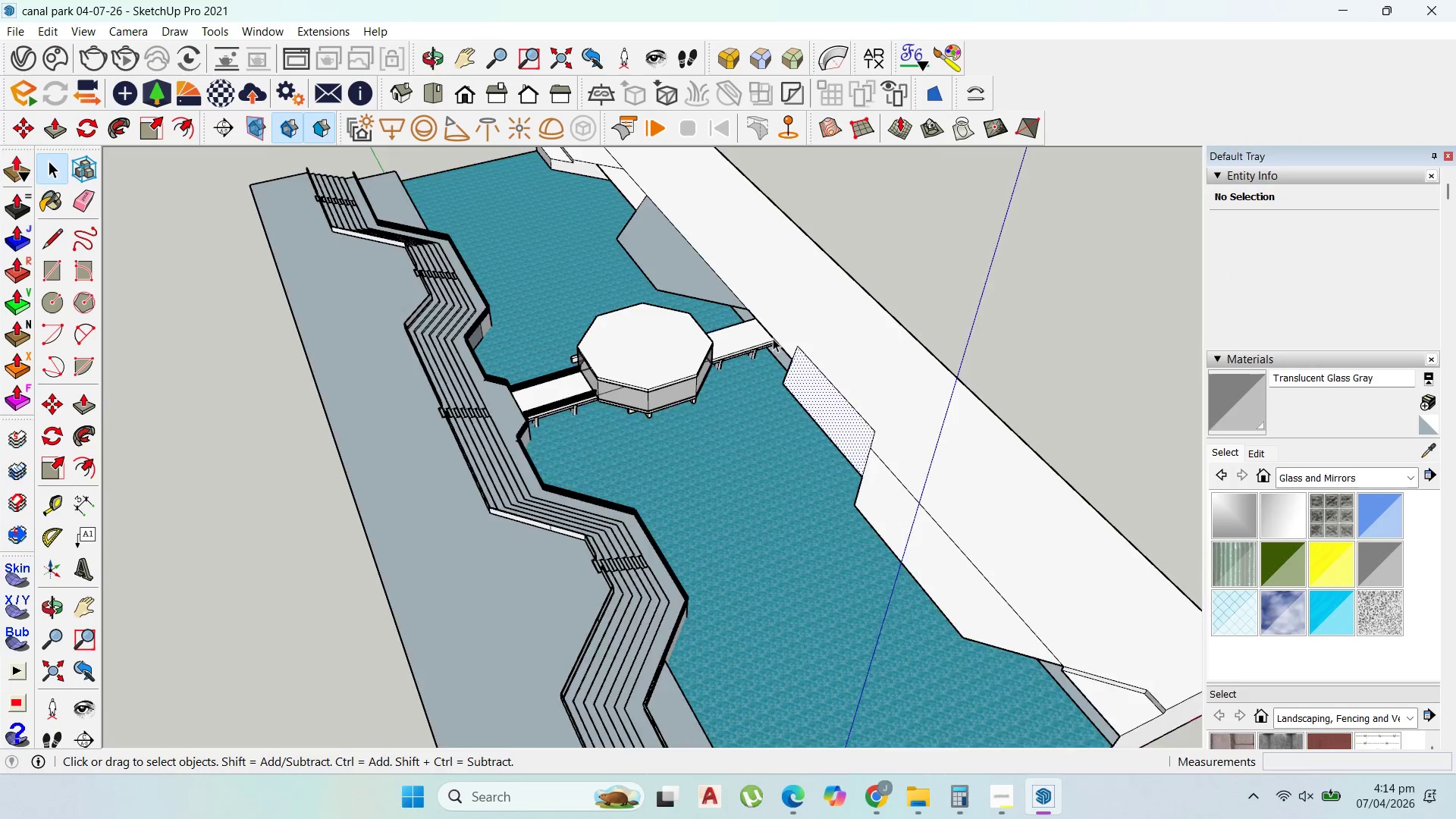 
scroll: coordinate [781, 337], scroll_direction: up, amount: 2.0
 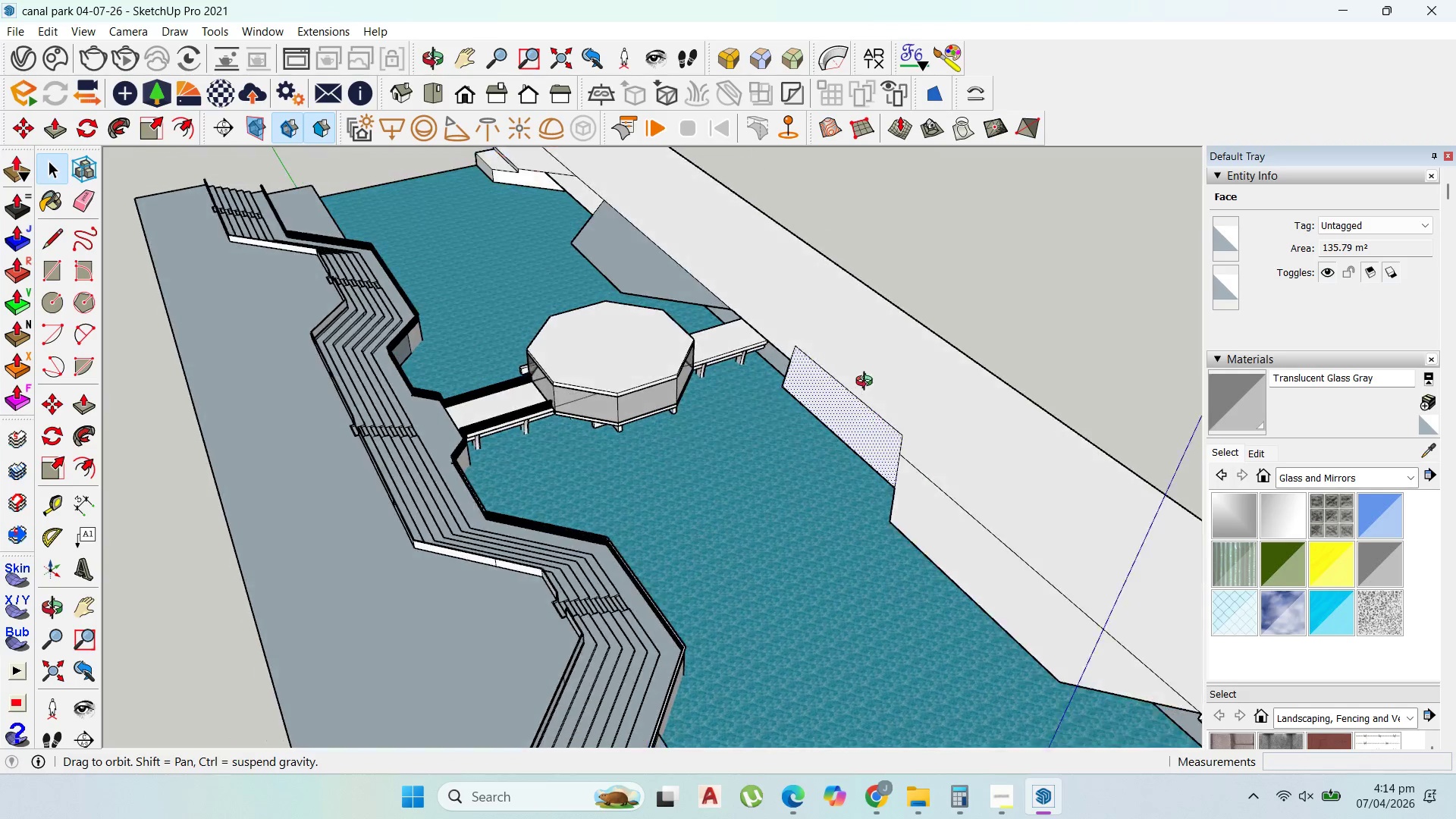 
scroll: coordinate [661, 367], scroll_direction: down, amount: 4.0
 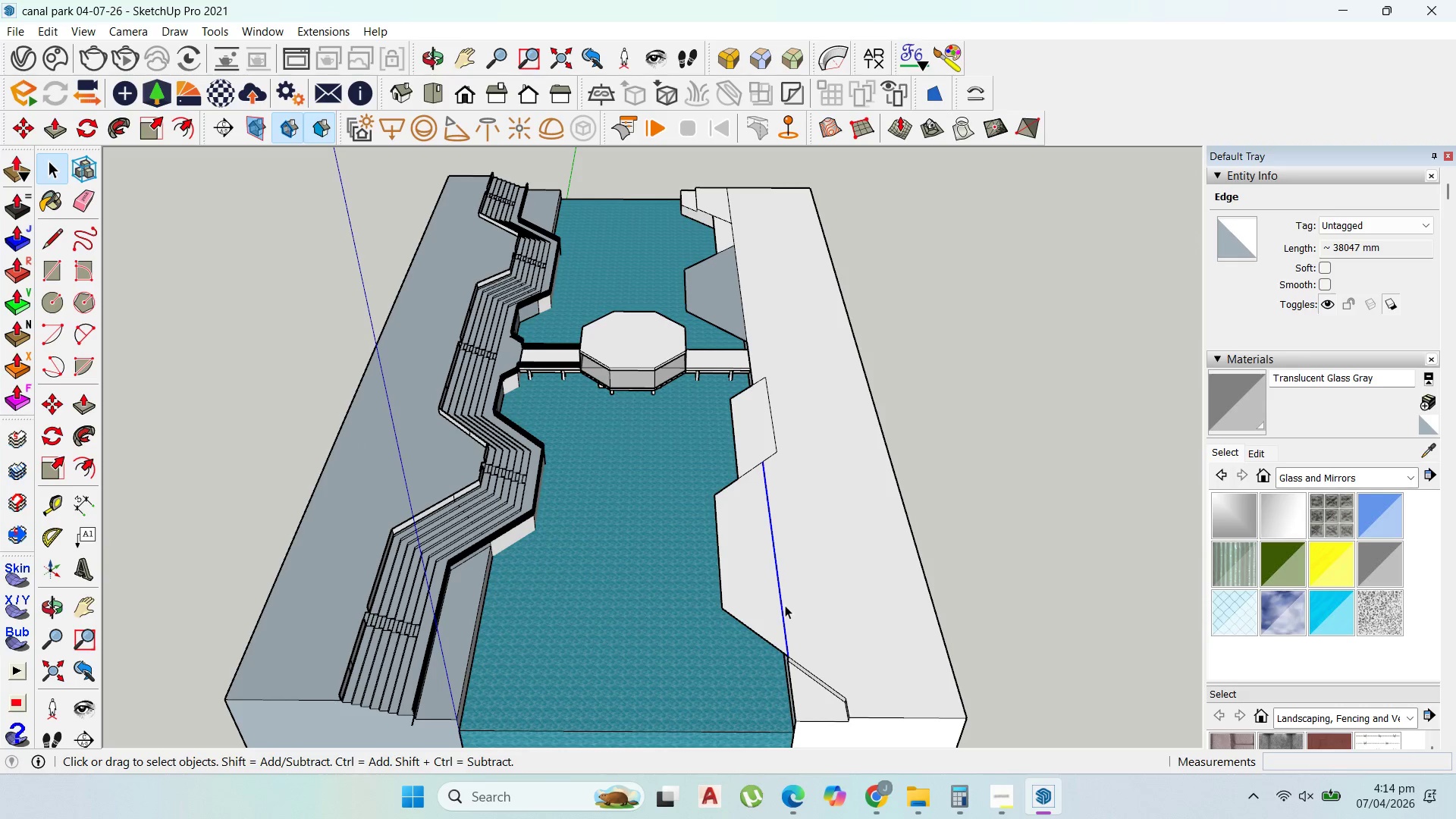 
key(Delete)
 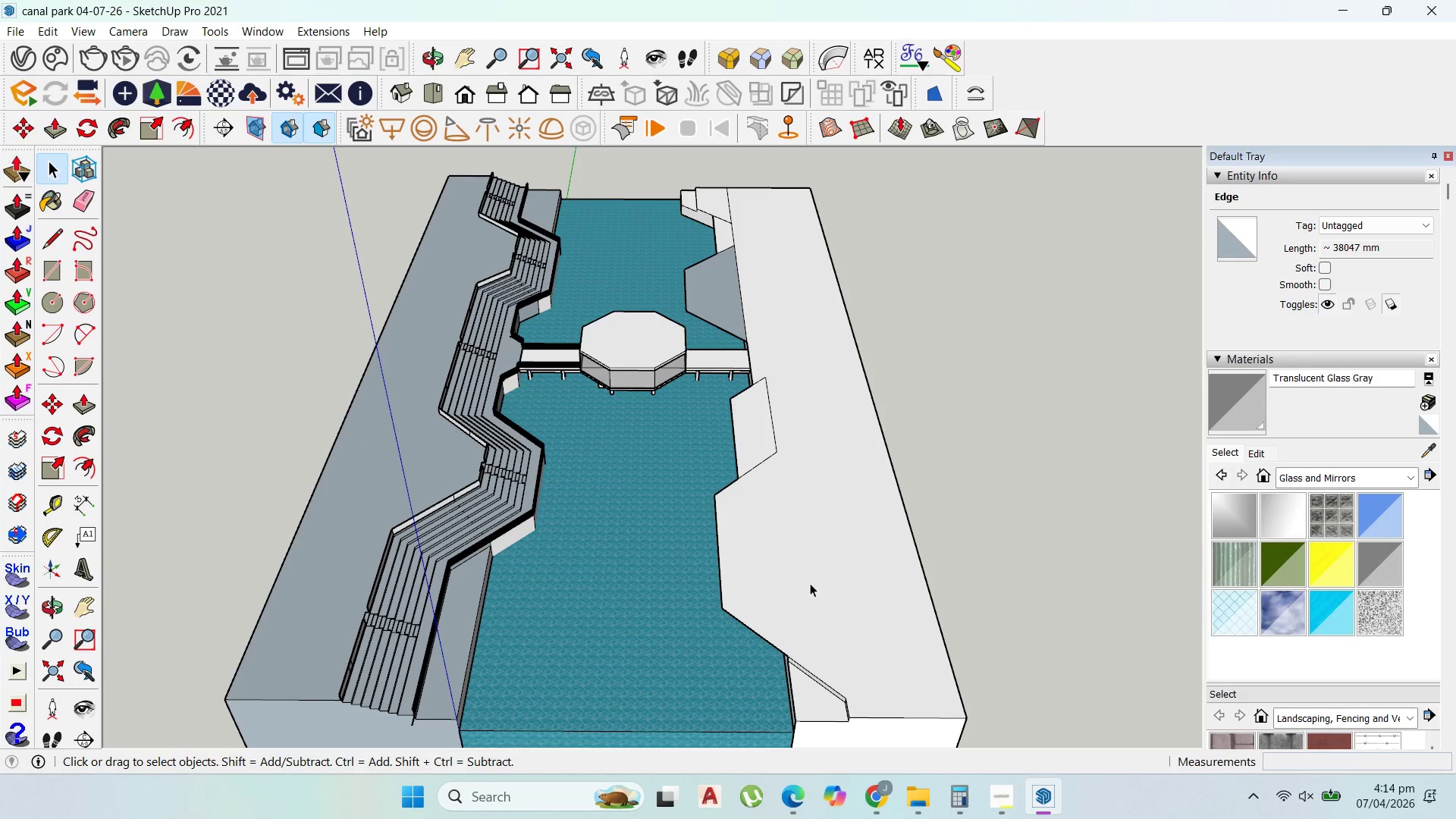 
left_click([812, 582])
 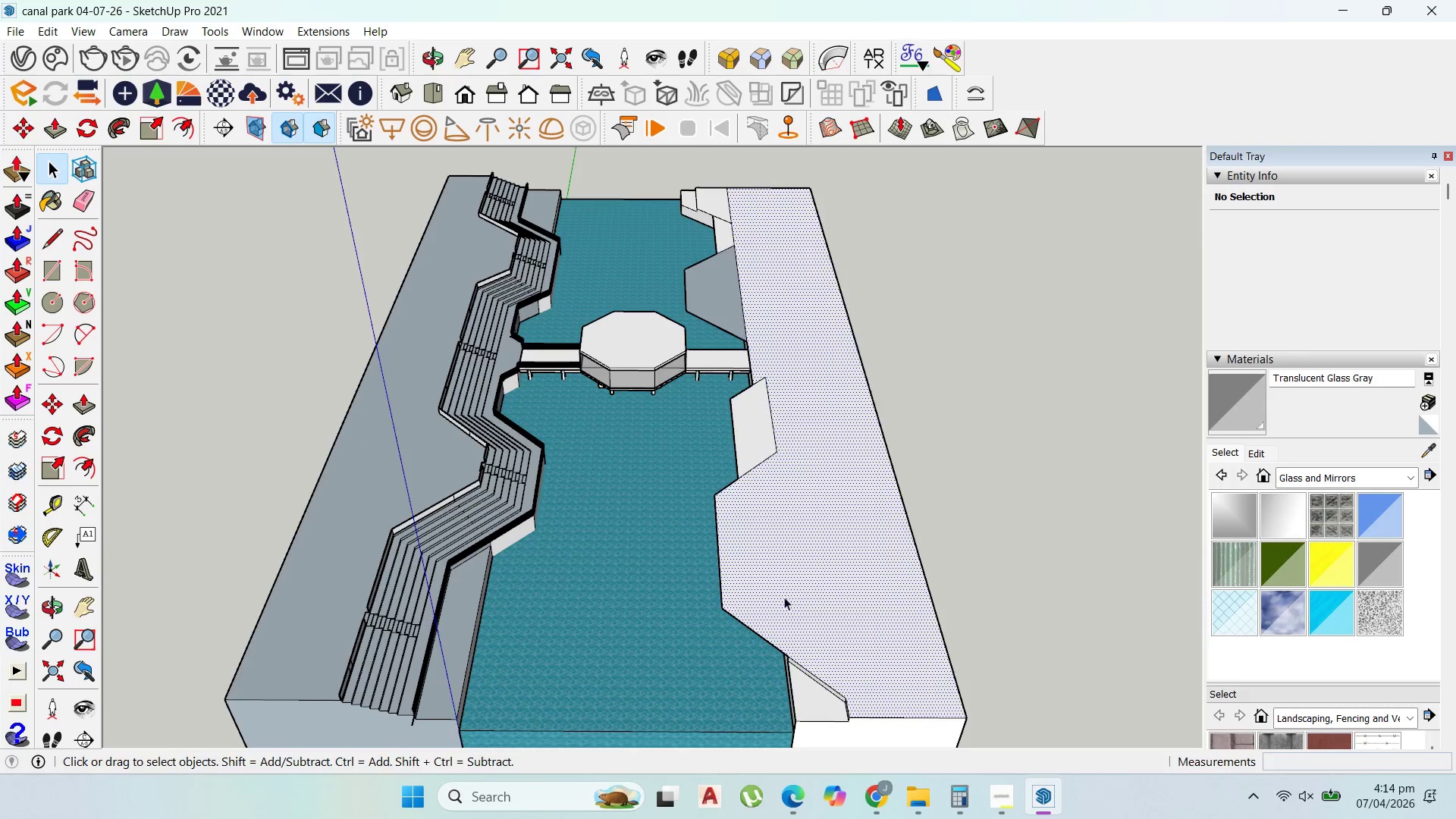 
scroll: coordinate [761, 611], scroll_direction: down, amount: 1.0
 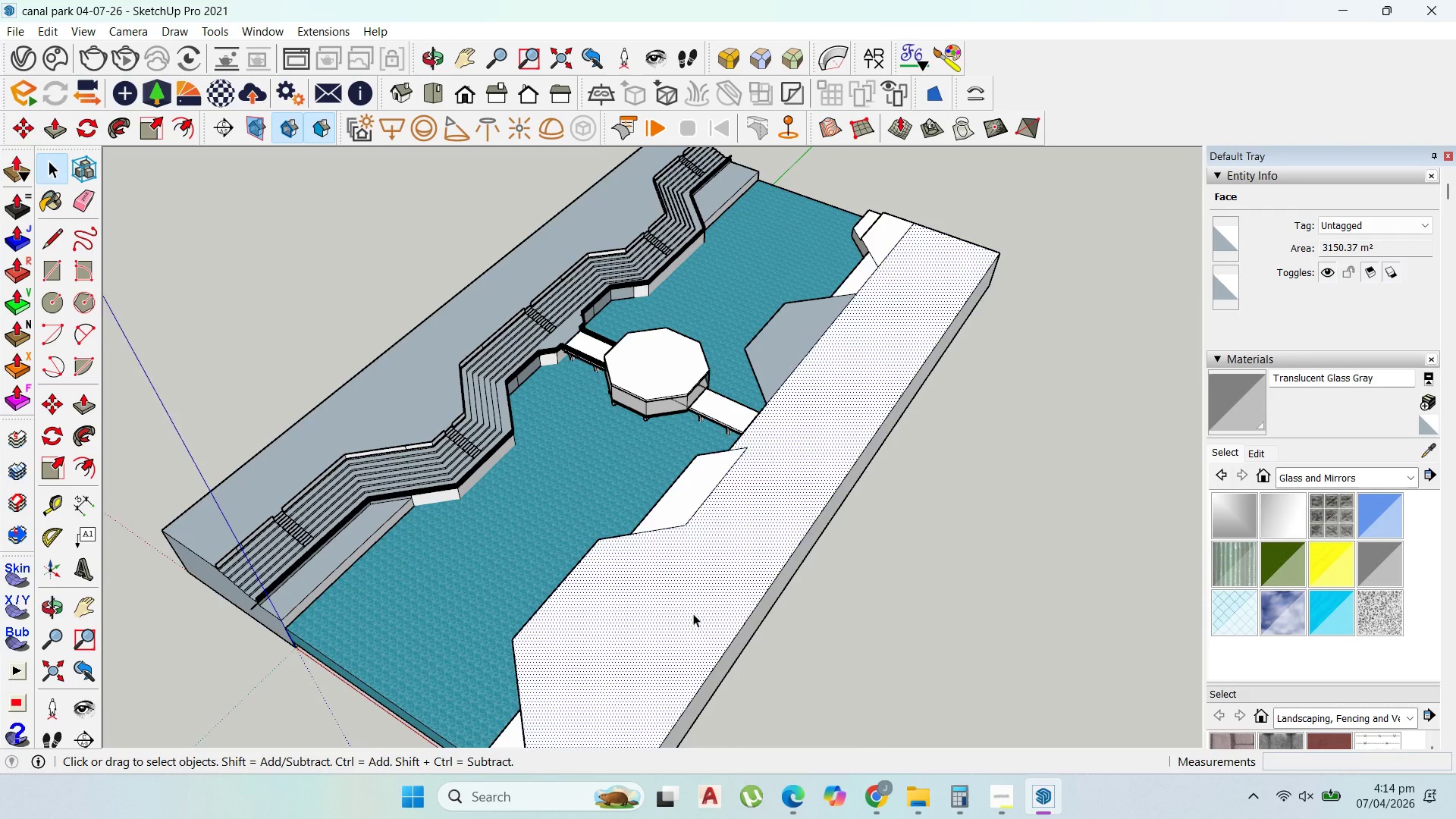 
scroll: coordinate [709, 494], scroll_direction: up, amount: 7.0
 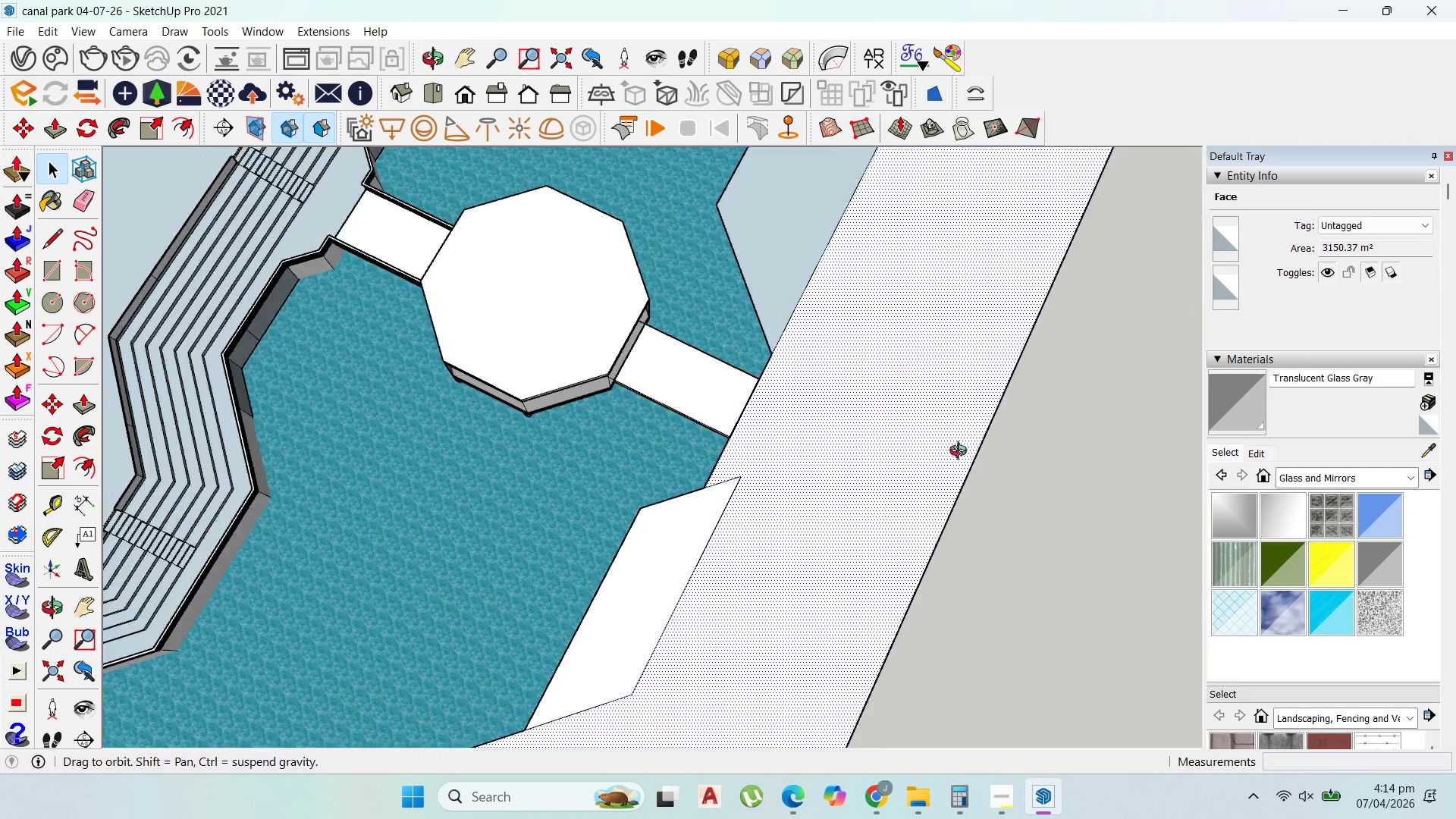 
scroll: coordinate [629, 403], scroll_direction: up, amount: 2.0
 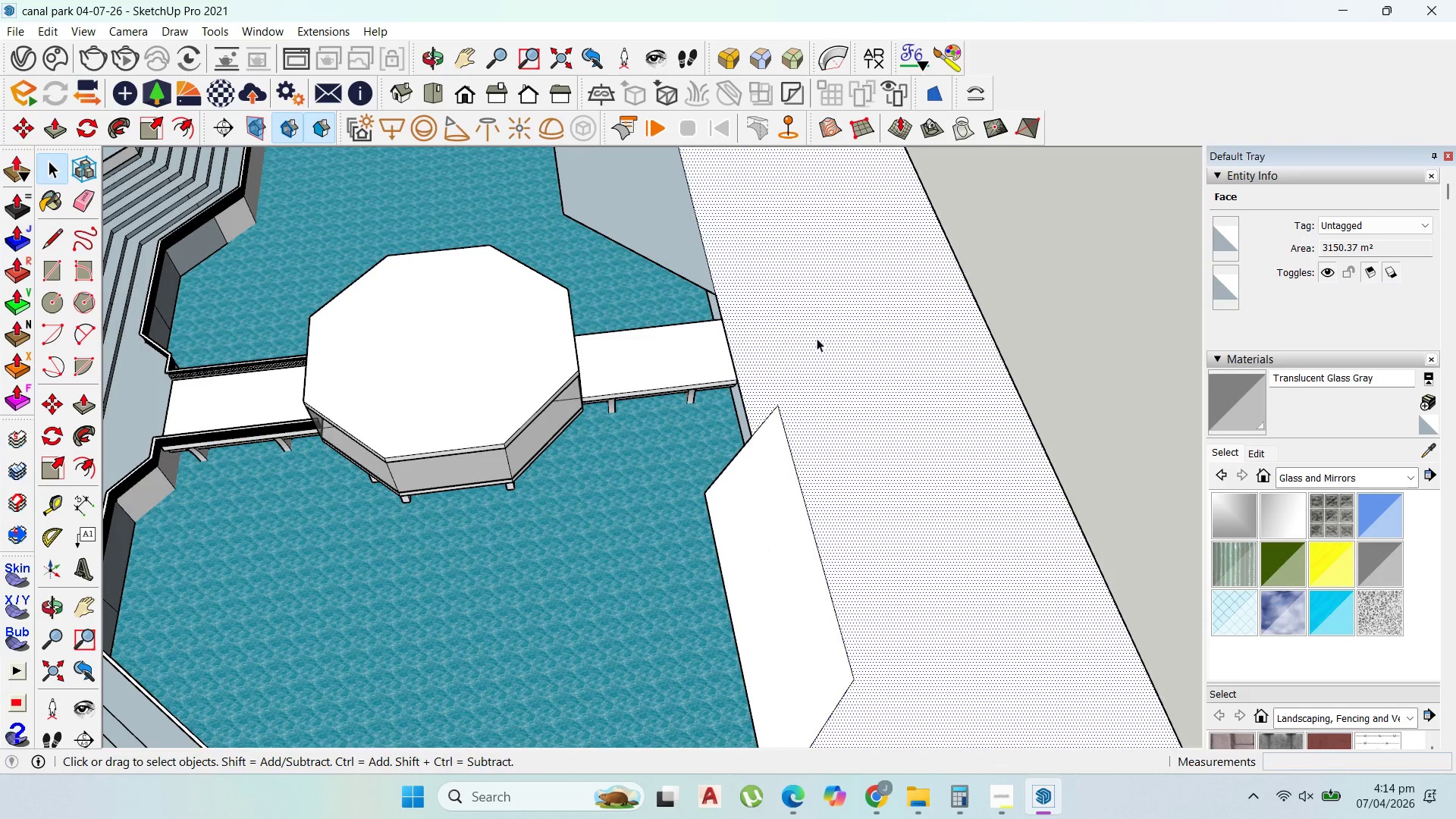 
scroll: coordinate [752, 422], scroll_direction: none, amount: 0.0
 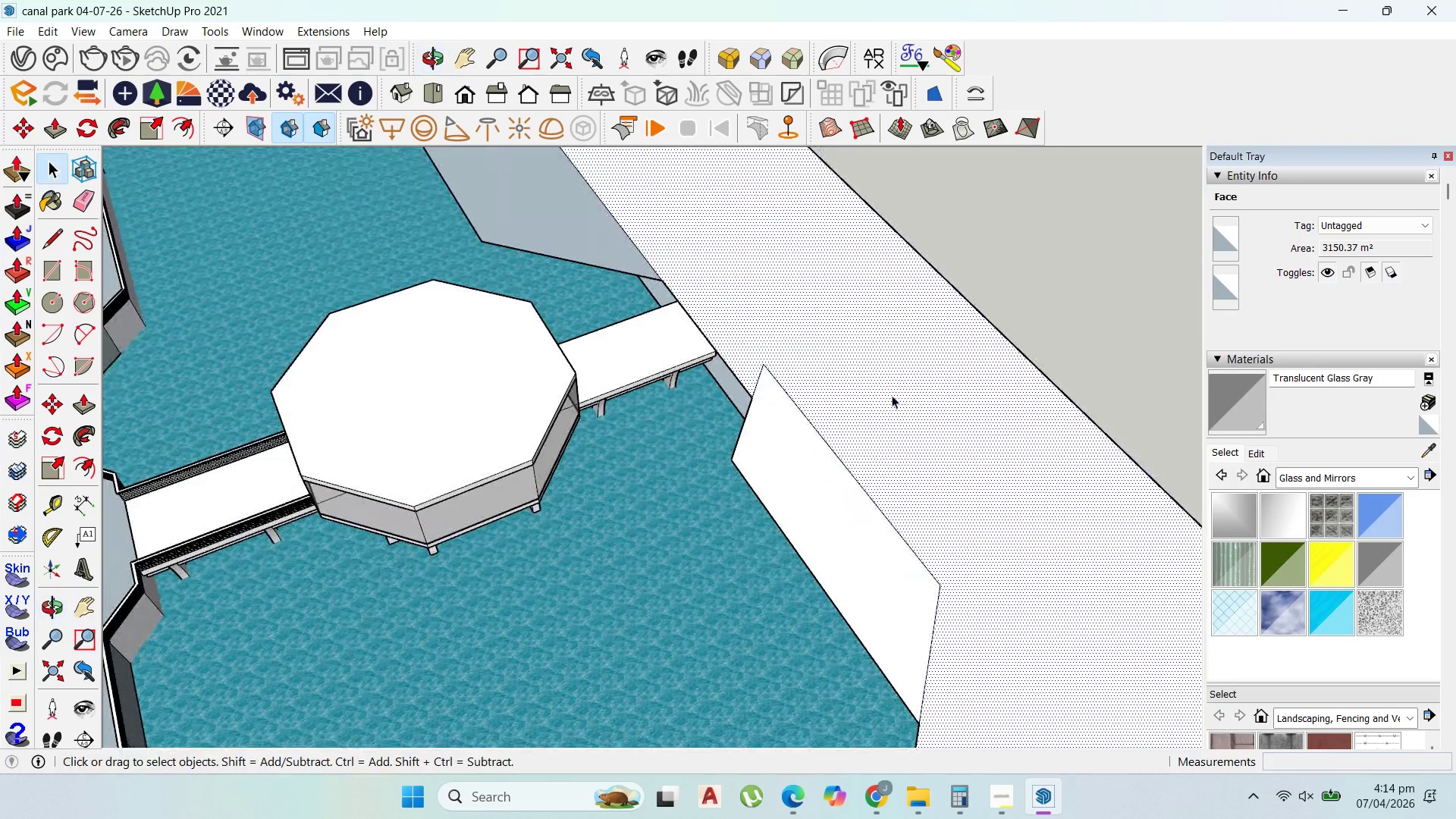 
scroll: coordinate [673, 407], scroll_direction: down, amount: 7.0
 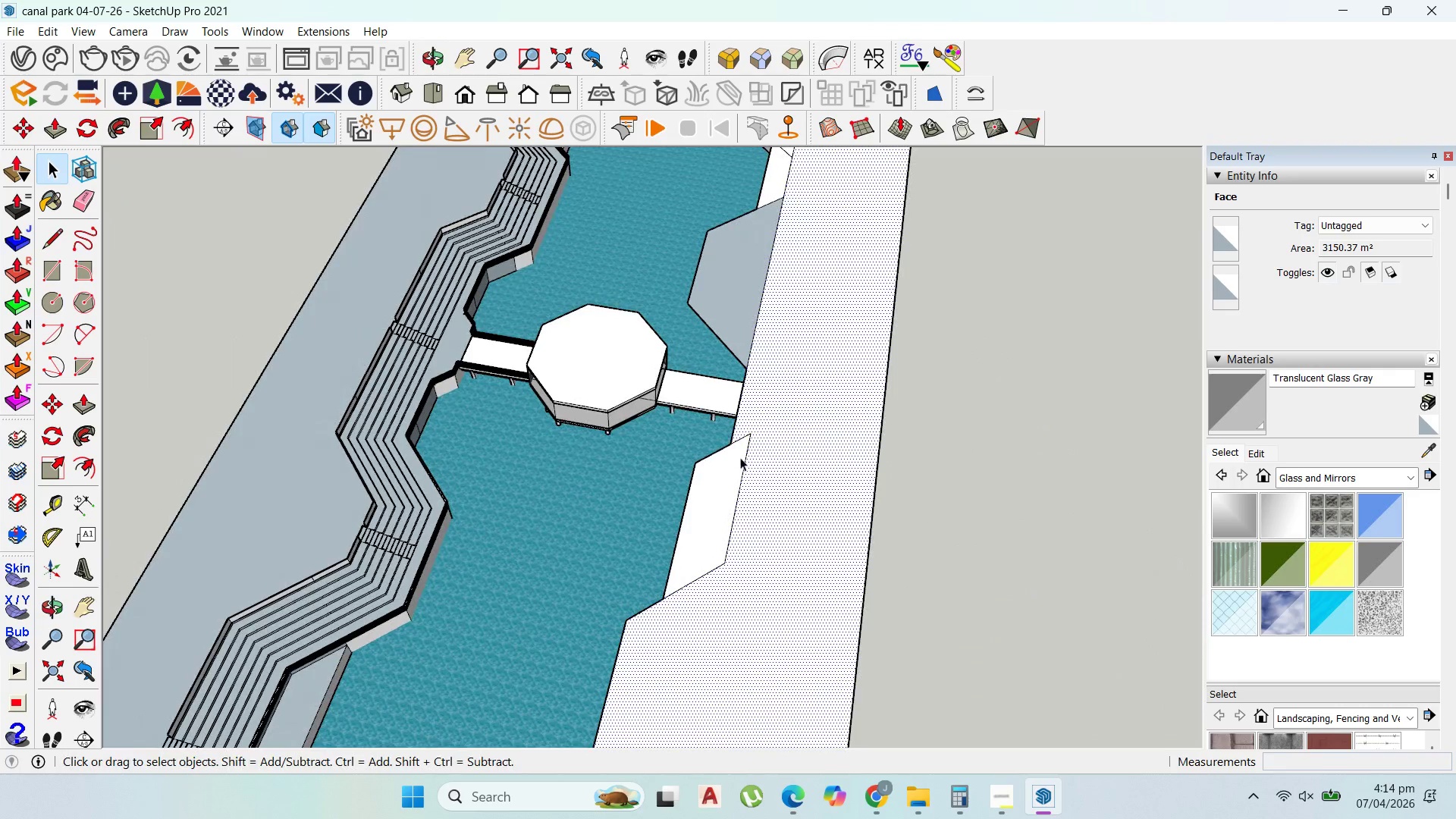 
scroll: coordinate [714, 400], scroll_direction: up, amount: 2.0
 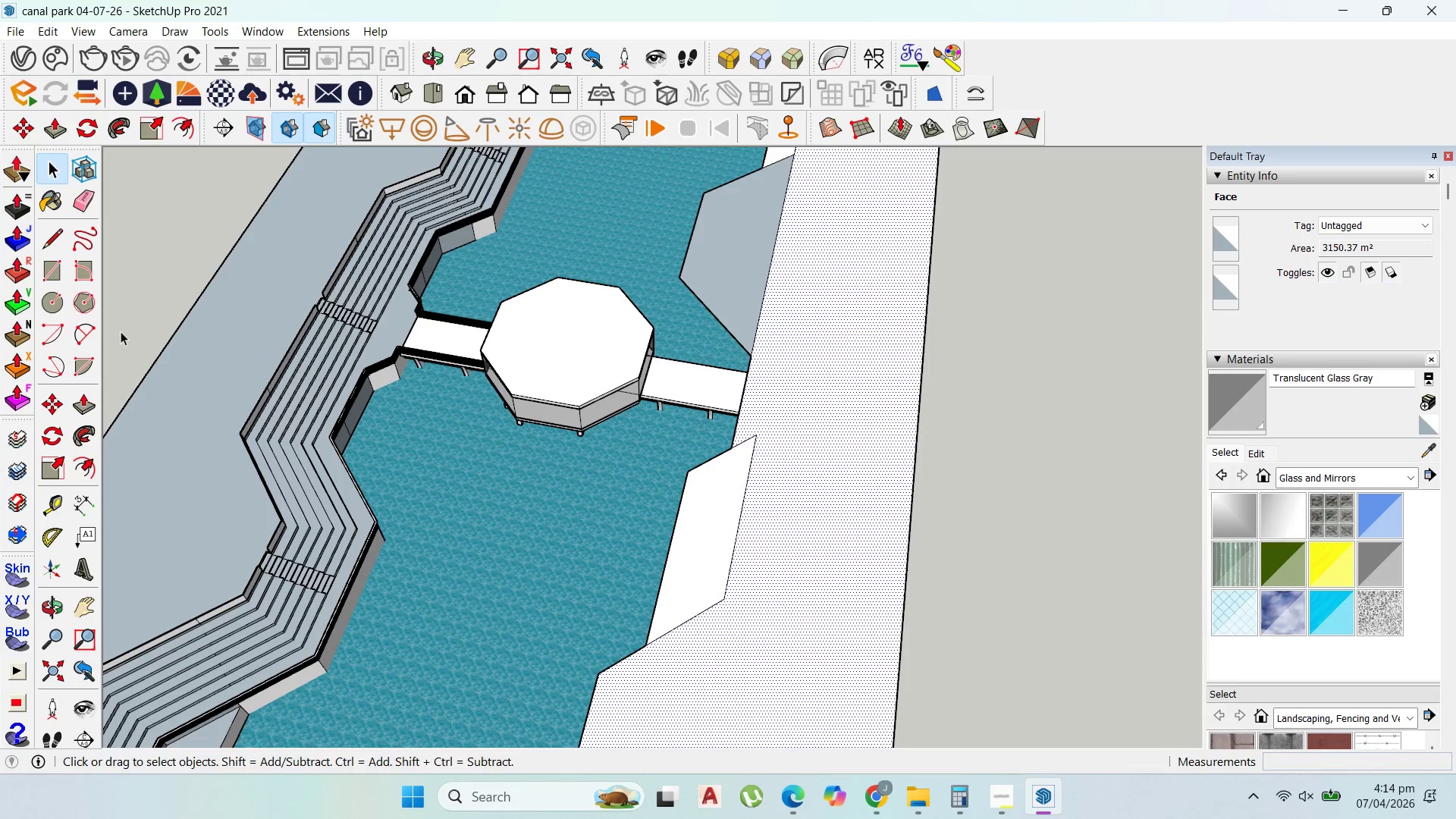 
left_click_drag(start_coordinate=[39, 243], to_coordinate=[46, 242])
 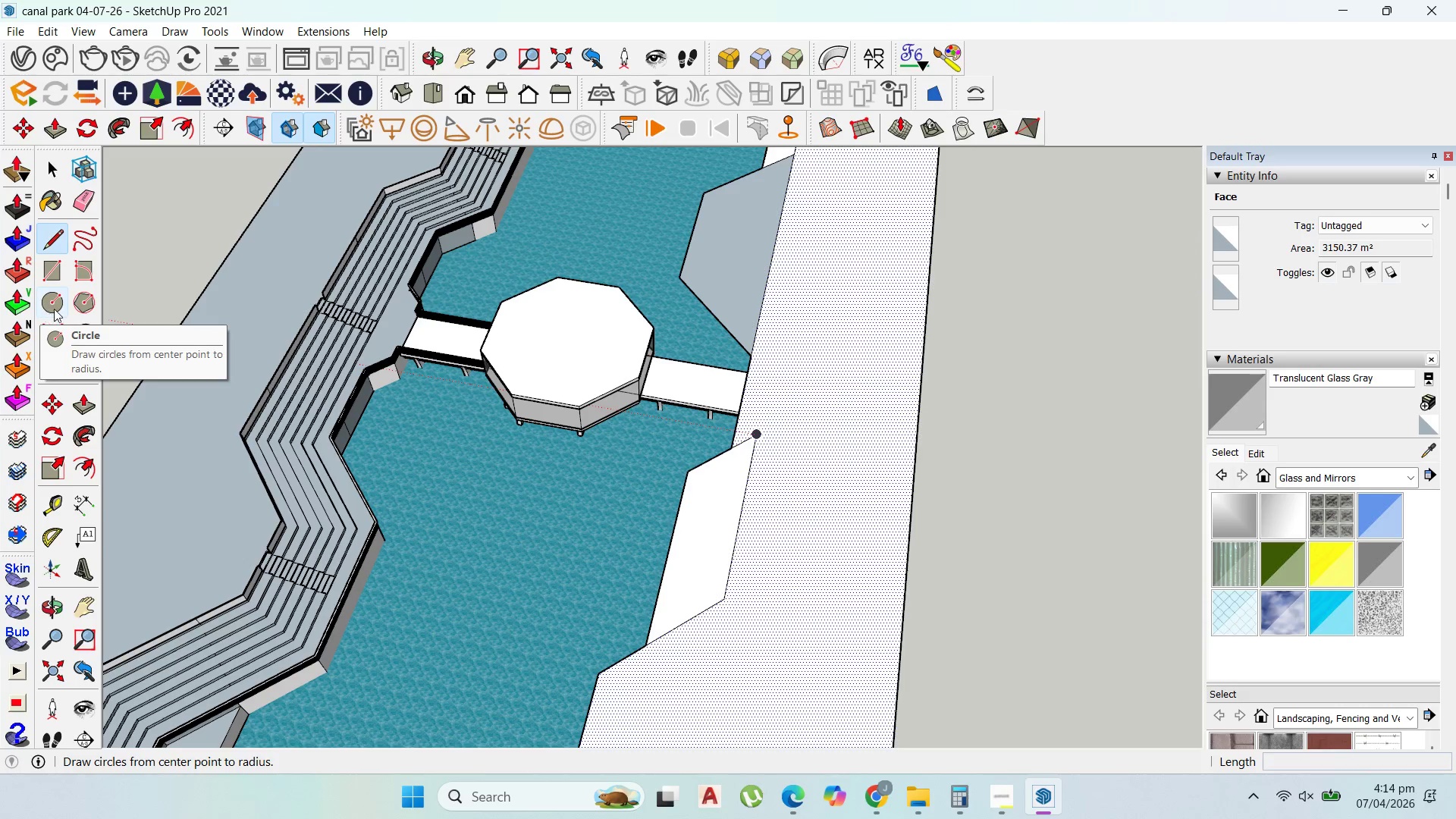 
left_click_drag(start_coordinate=[49, 529], to_coordinate=[88, 538])
 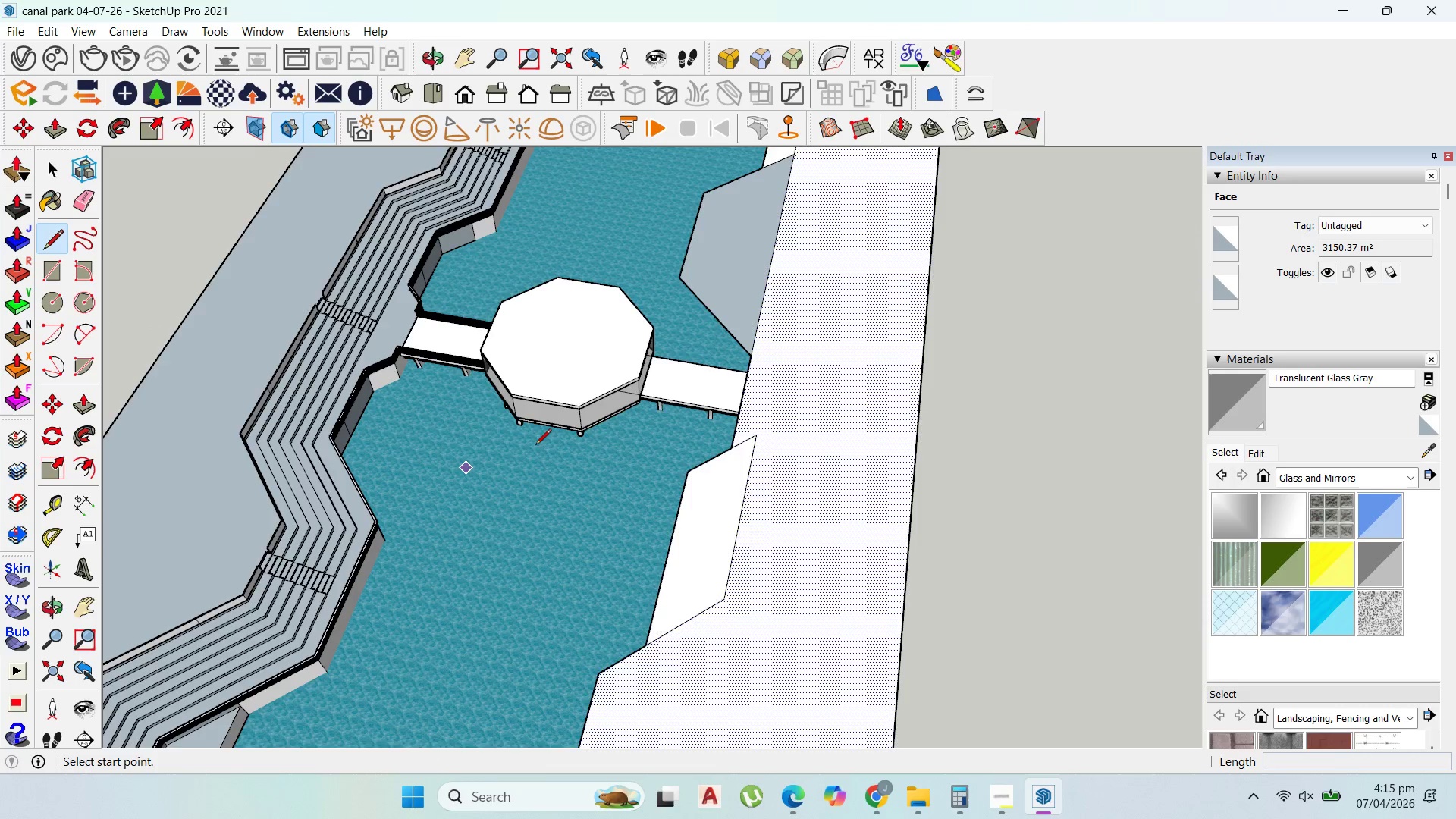 
scroll: coordinate [678, 453], scroll_direction: up, amount: 3.0
 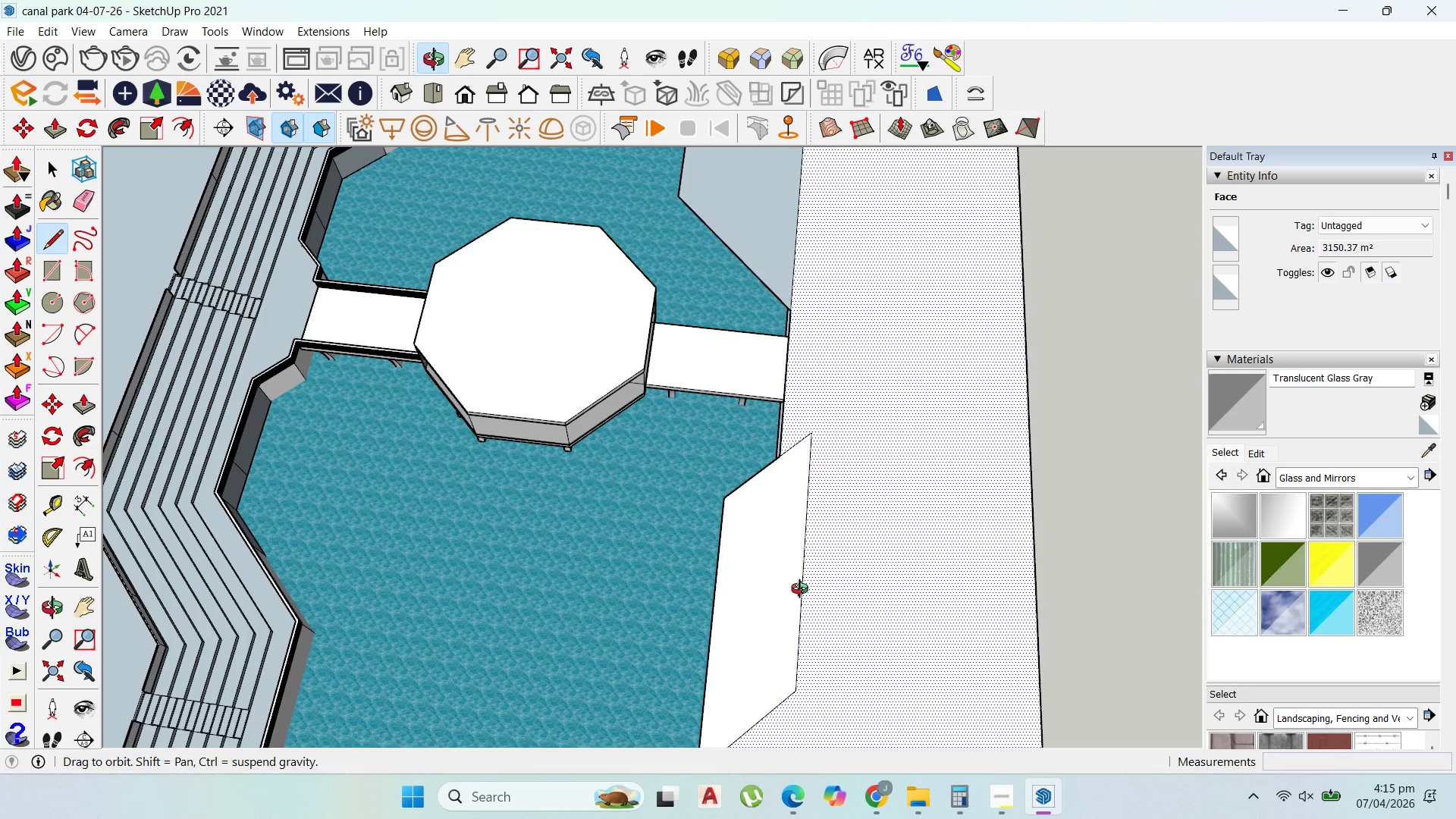 
scroll: coordinate [701, 514], scroll_direction: down, amount: 4.0
 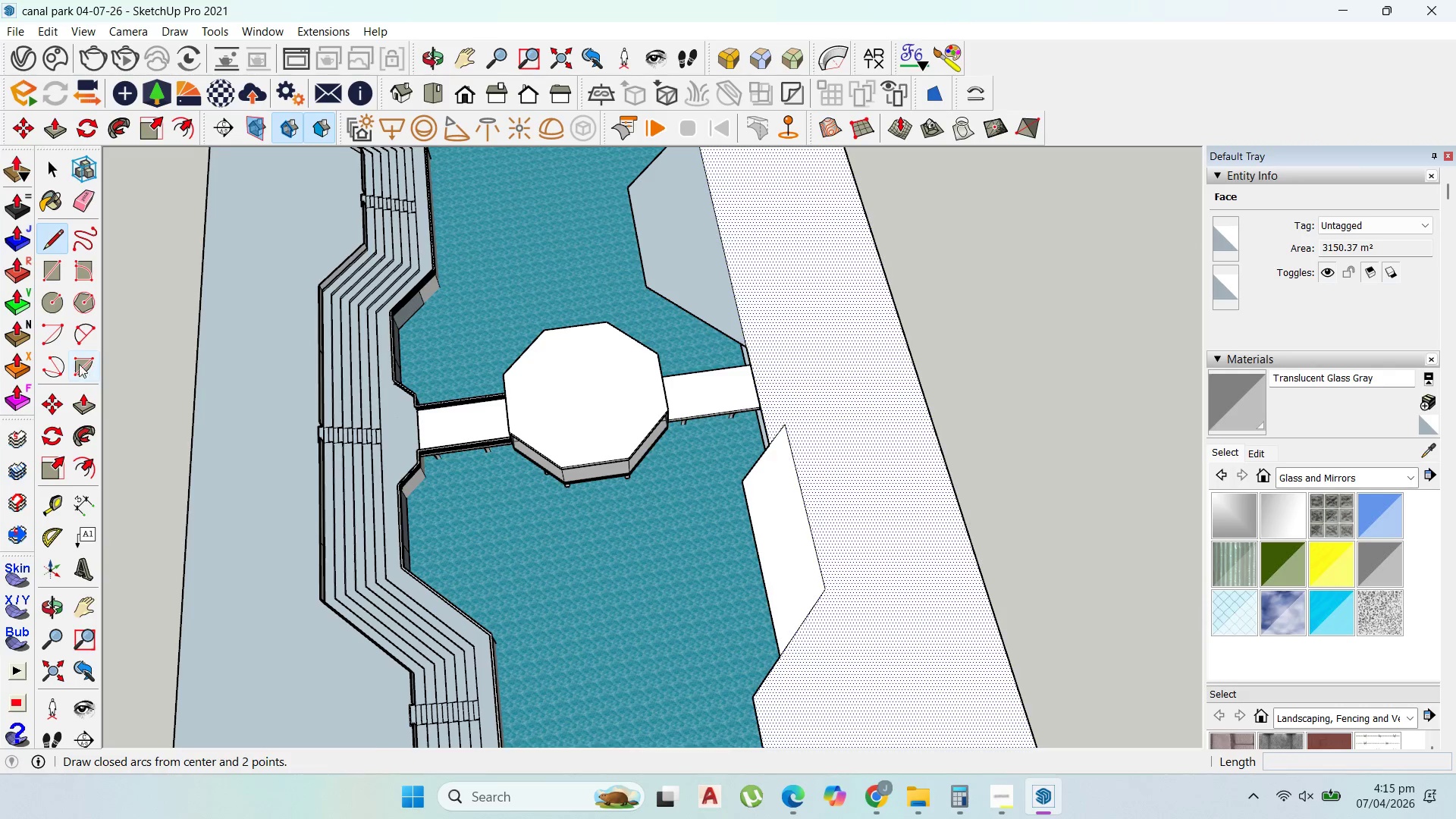 
wait(7.01)
 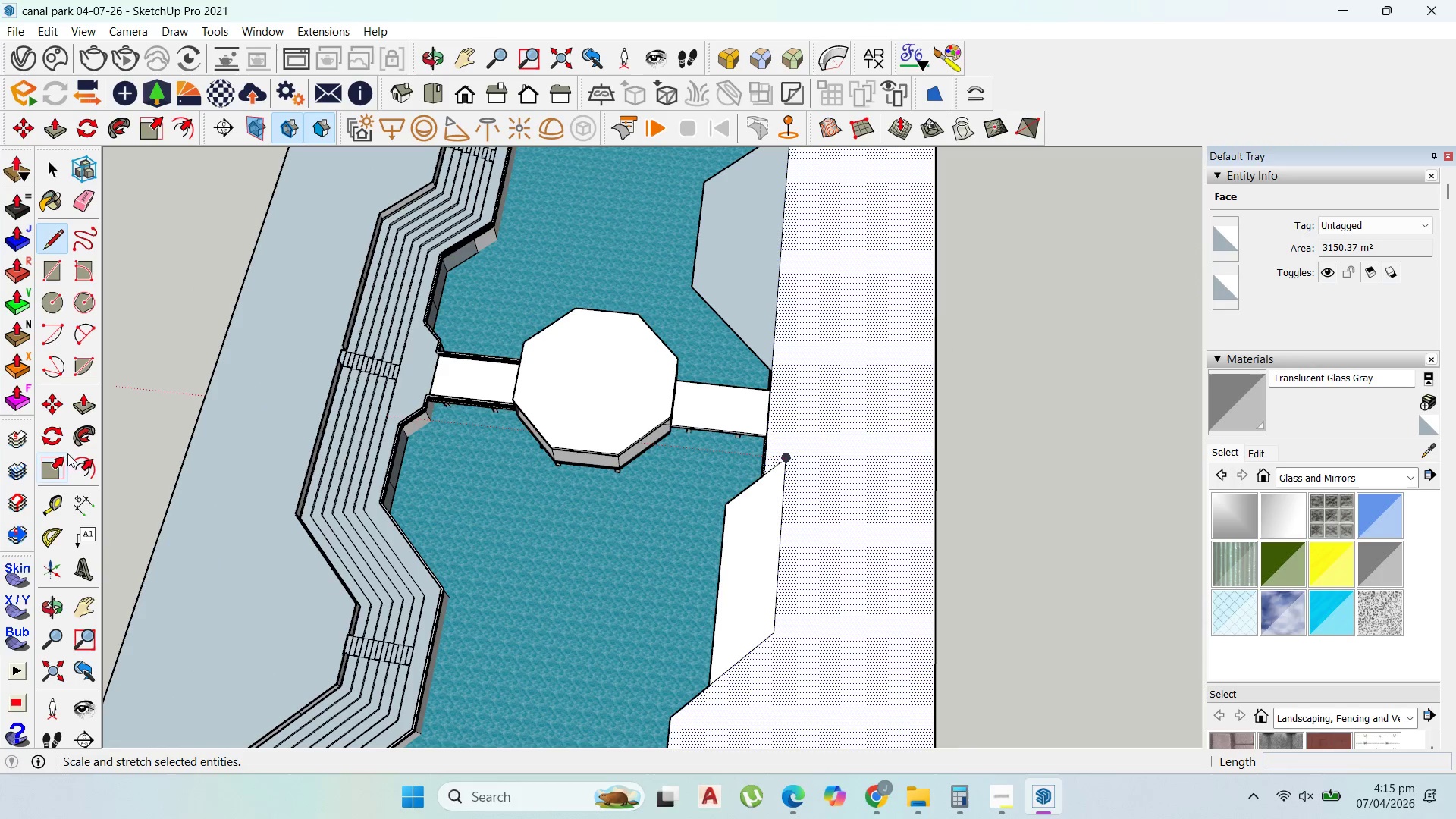 
scroll: coordinate [790, 475], scroll_direction: up, amount: 2.0
 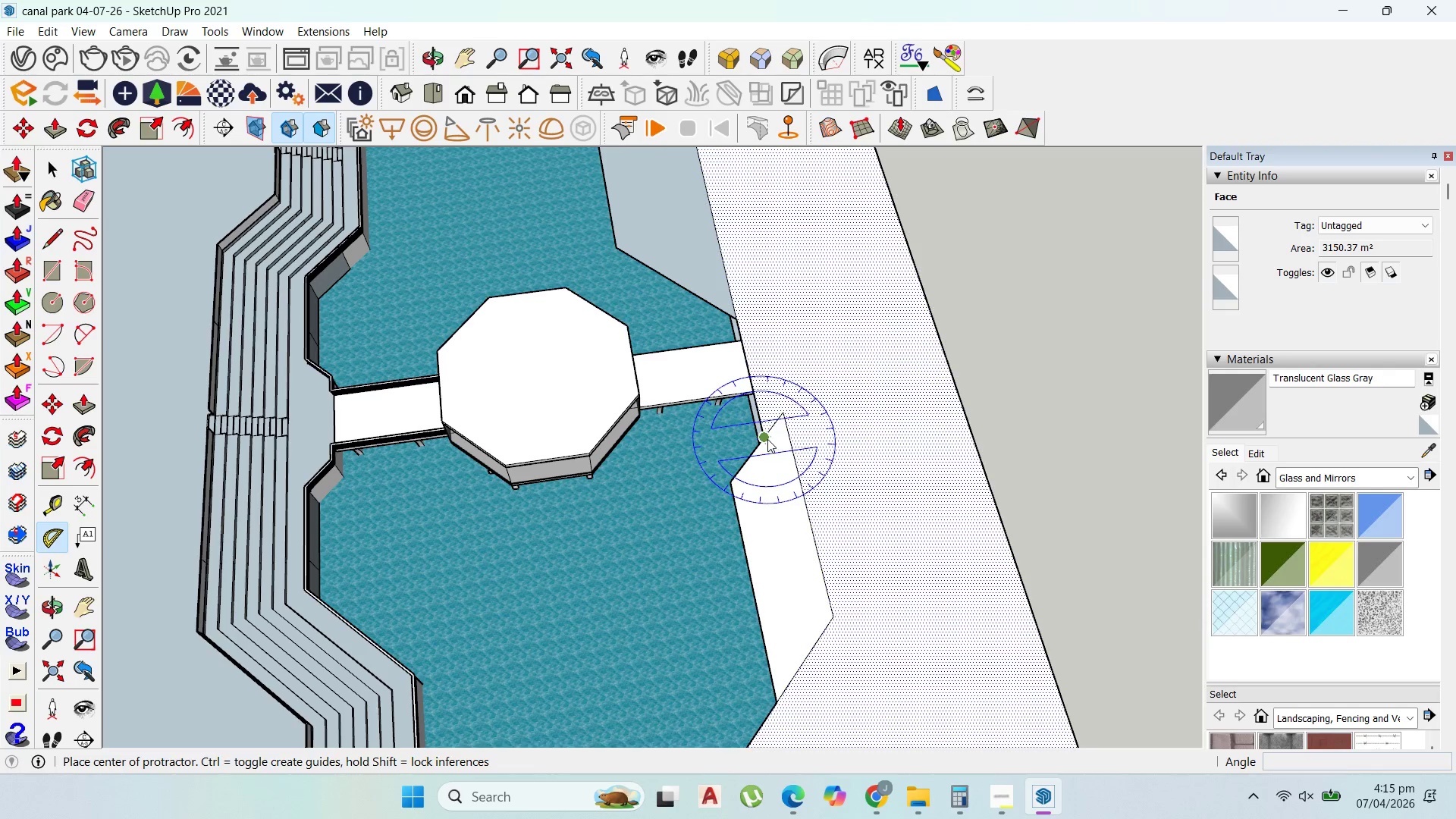 
left_click([767, 439])
 